 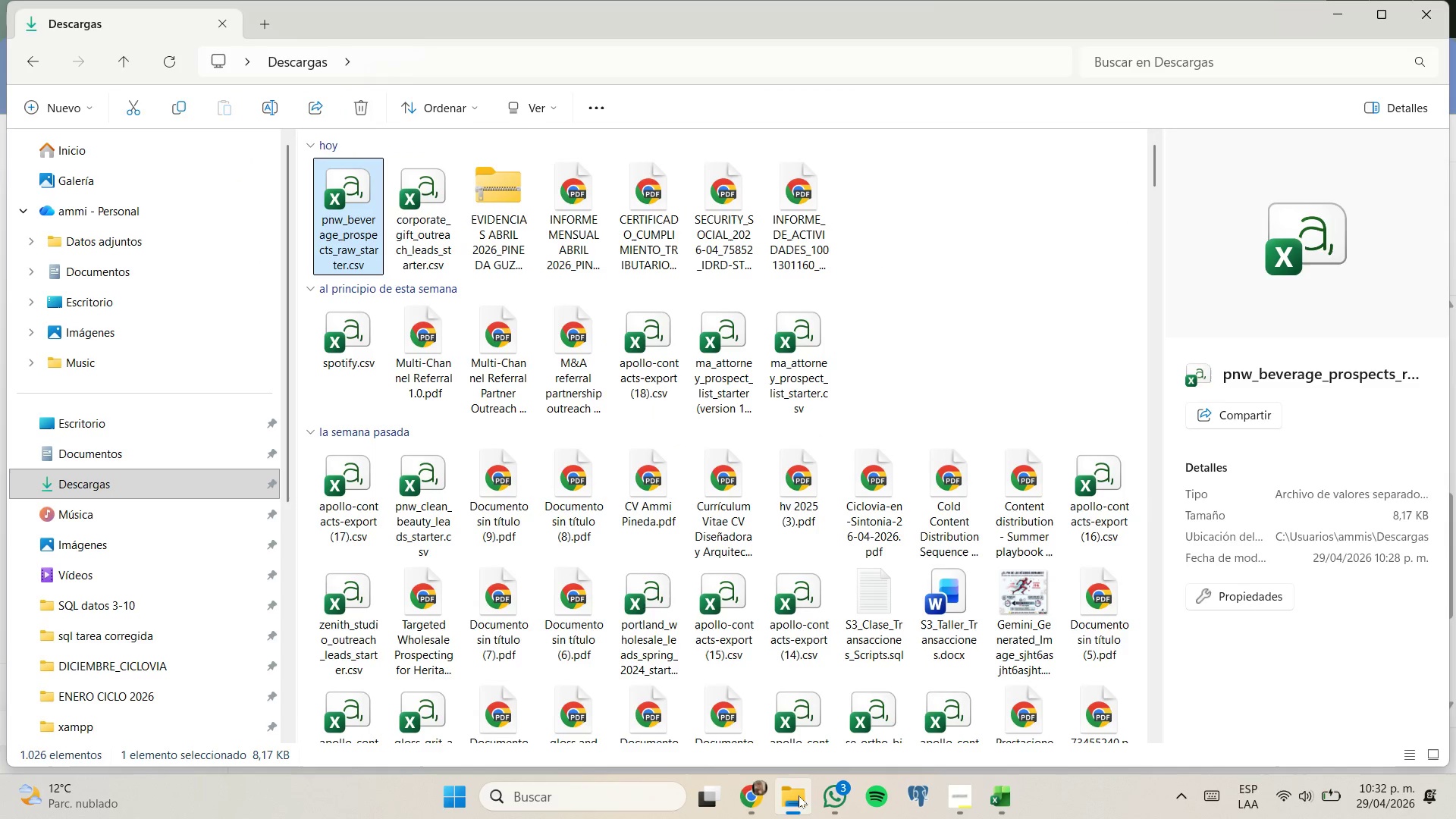 
left_click([1015, 809])
 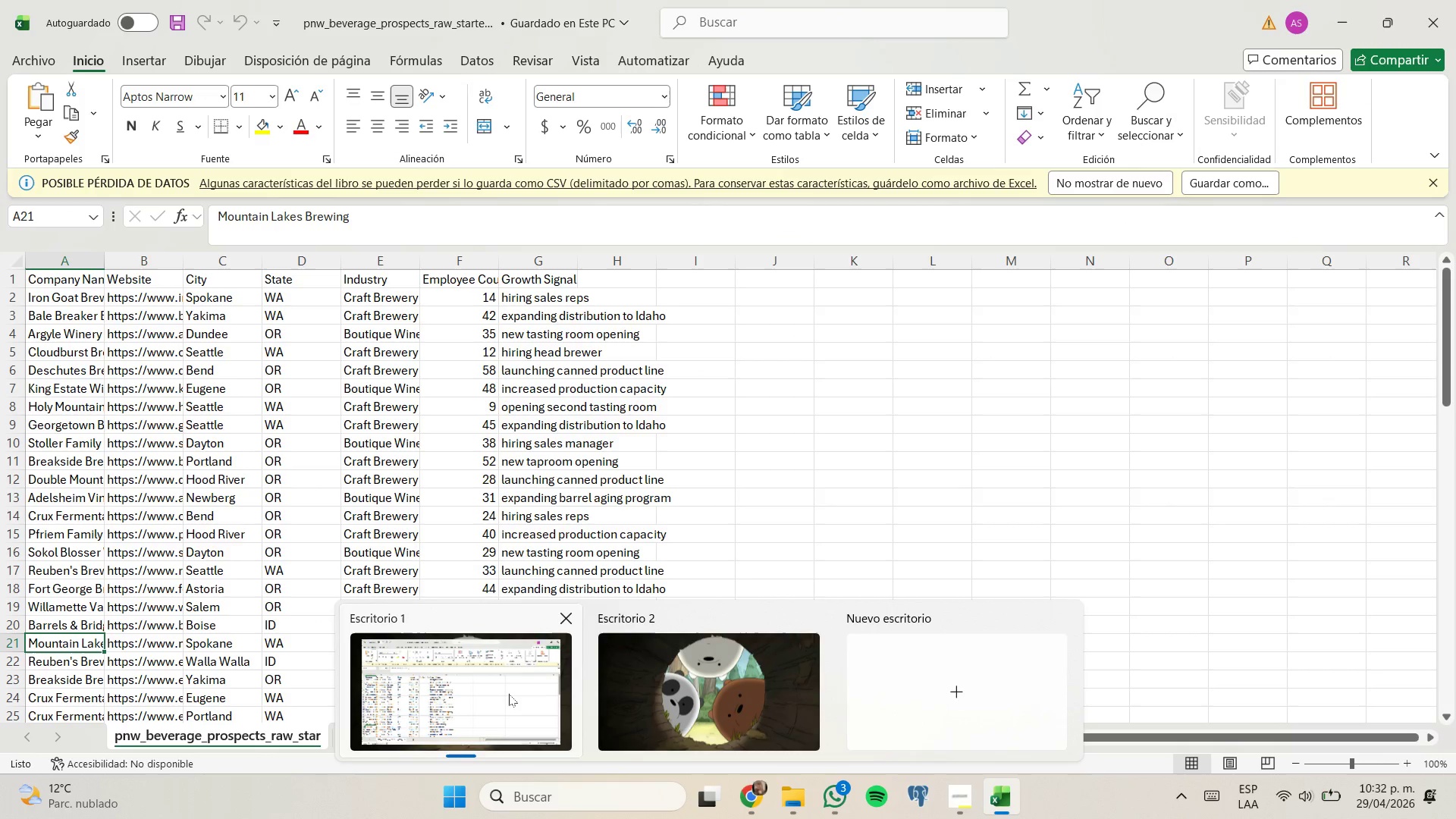 
left_click([739, 802])
 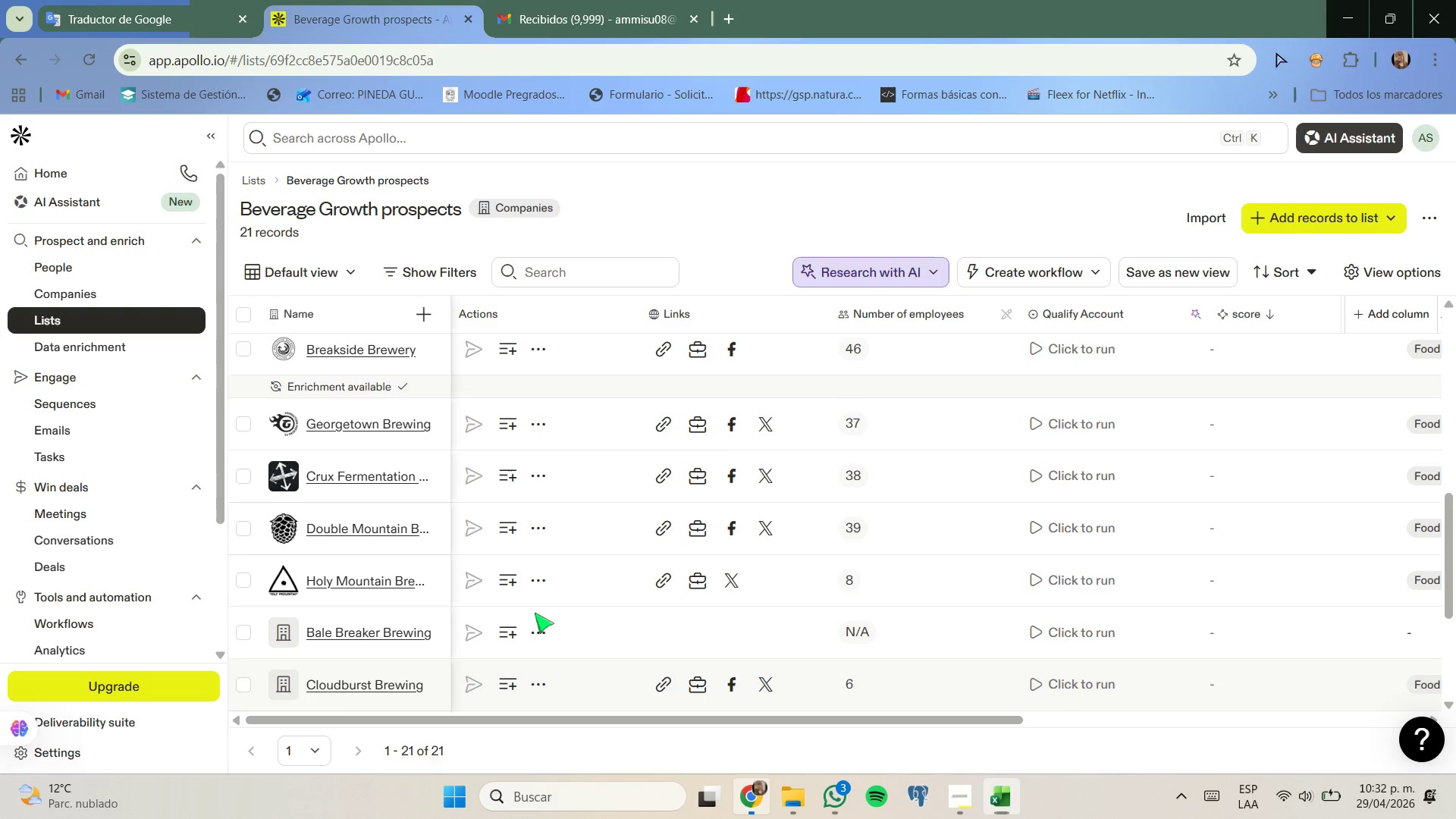 
scroll: coordinate [506, 614], scroll_direction: down, amount: 7.0
 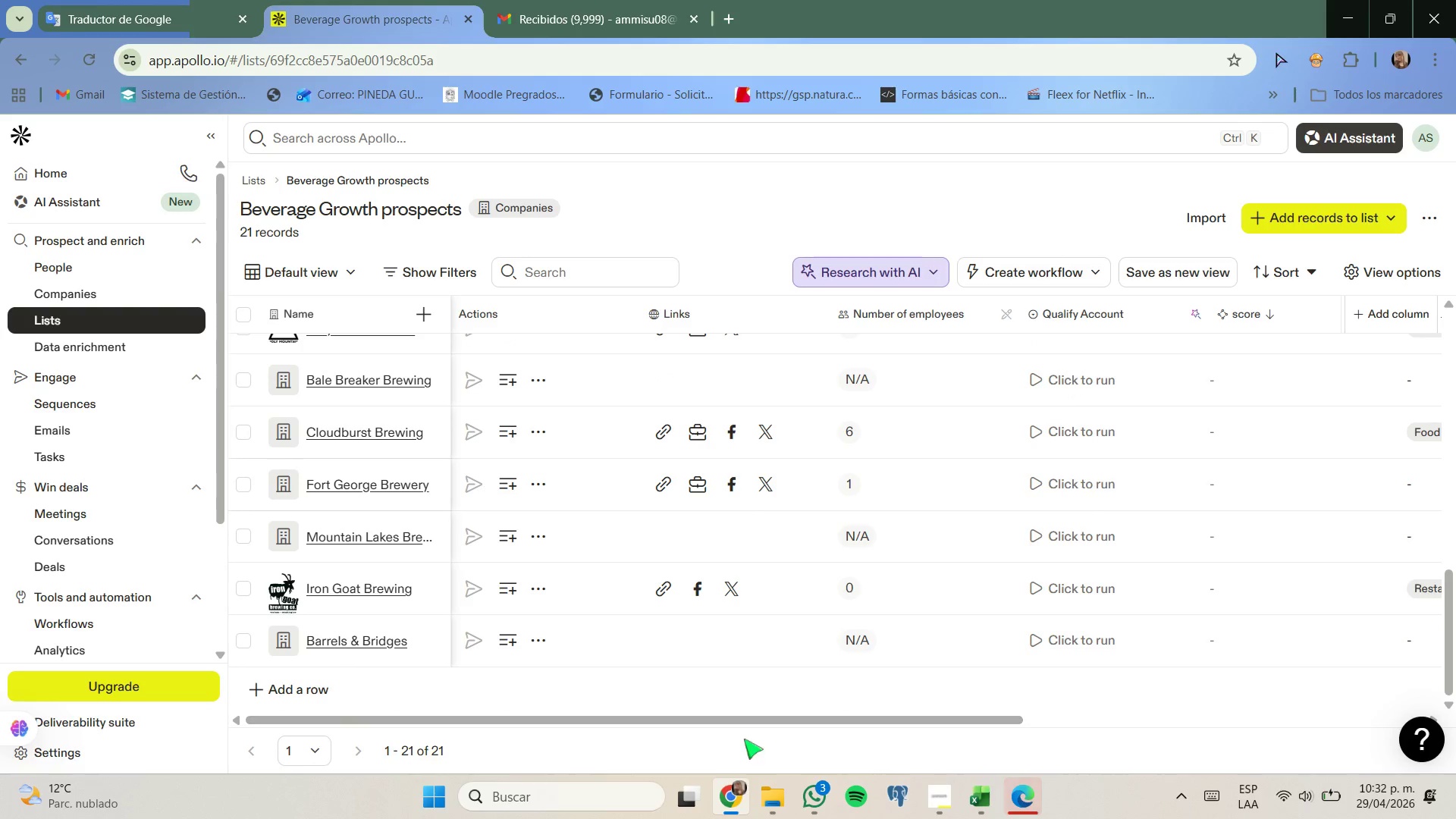 
mouse_move([970, 785])
 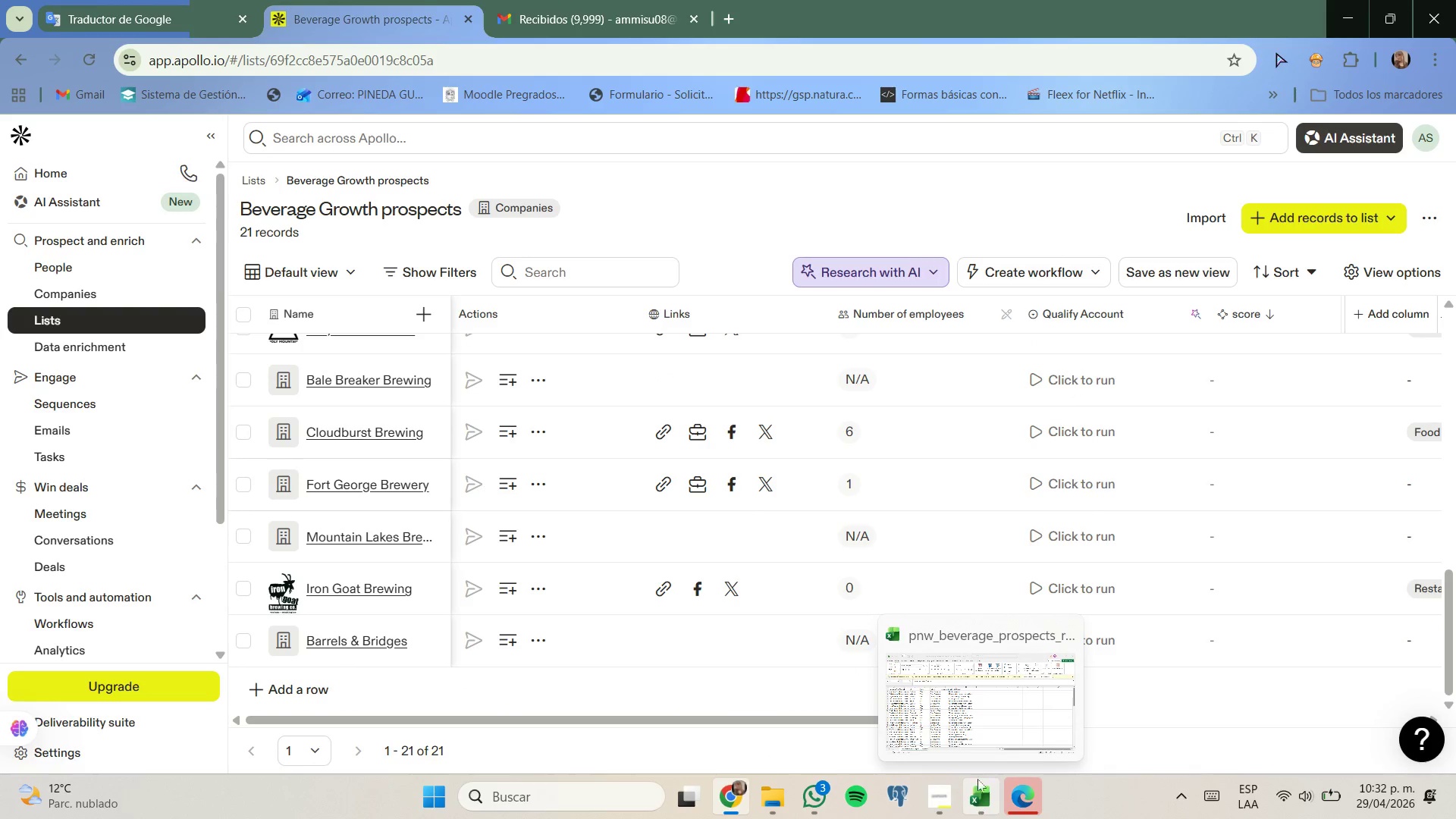 
left_click([984, 755])
 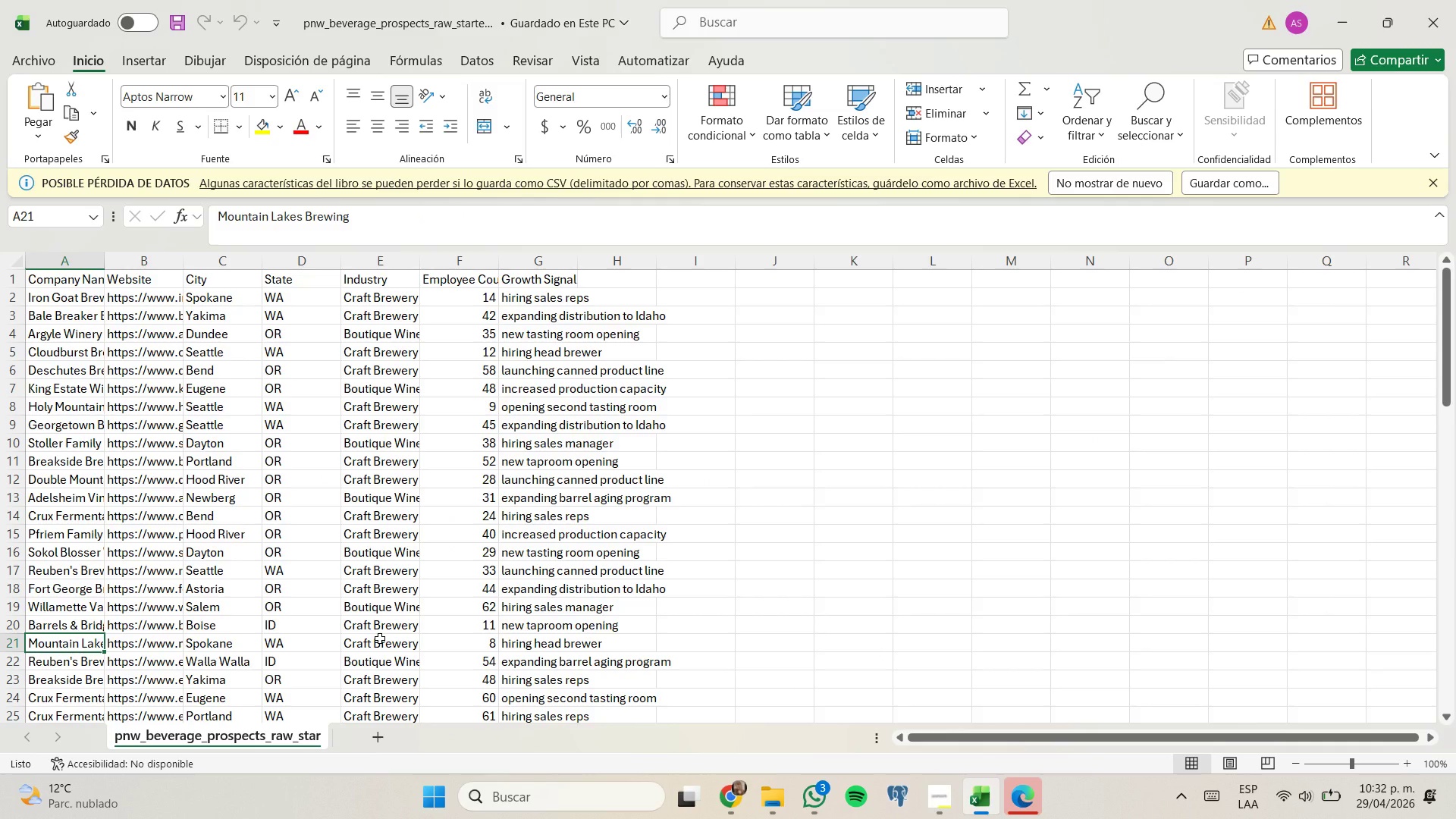 
scroll: coordinate [380, 639], scroll_direction: up, amount: 1.0
 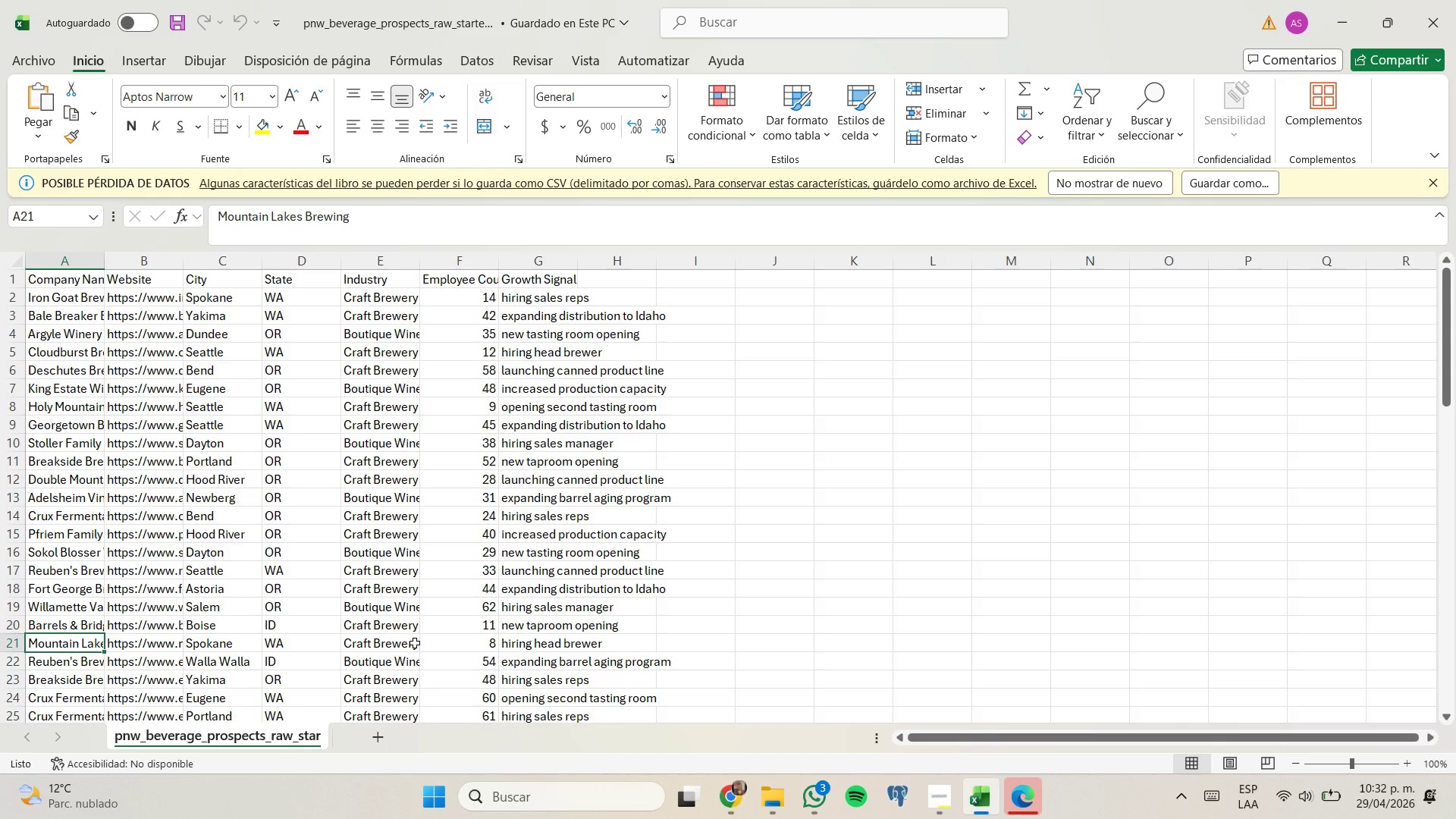 
scroll: coordinate [415, 643], scroll_direction: down, amount: 16.0
 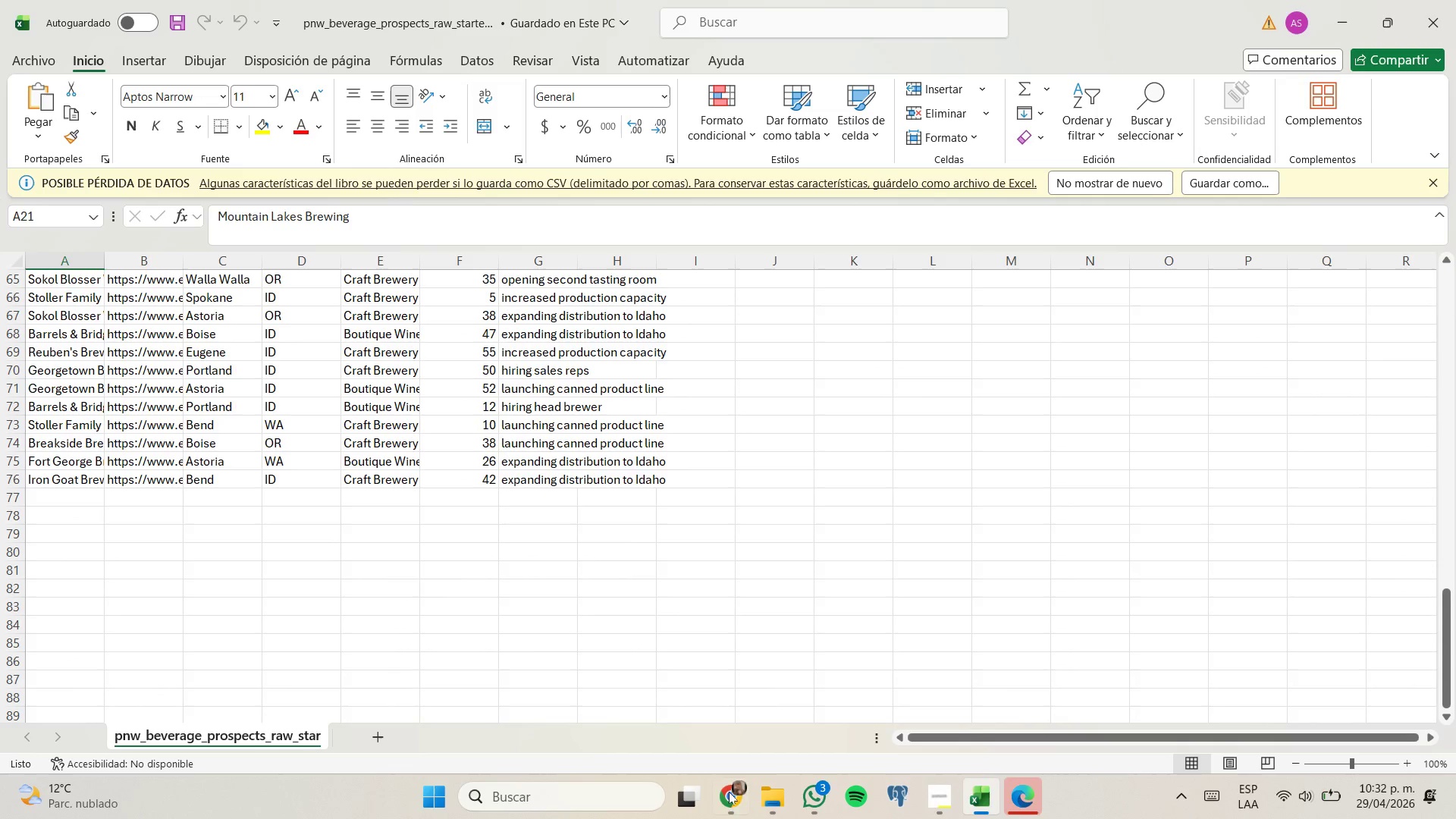 
left_click([730, 795])
 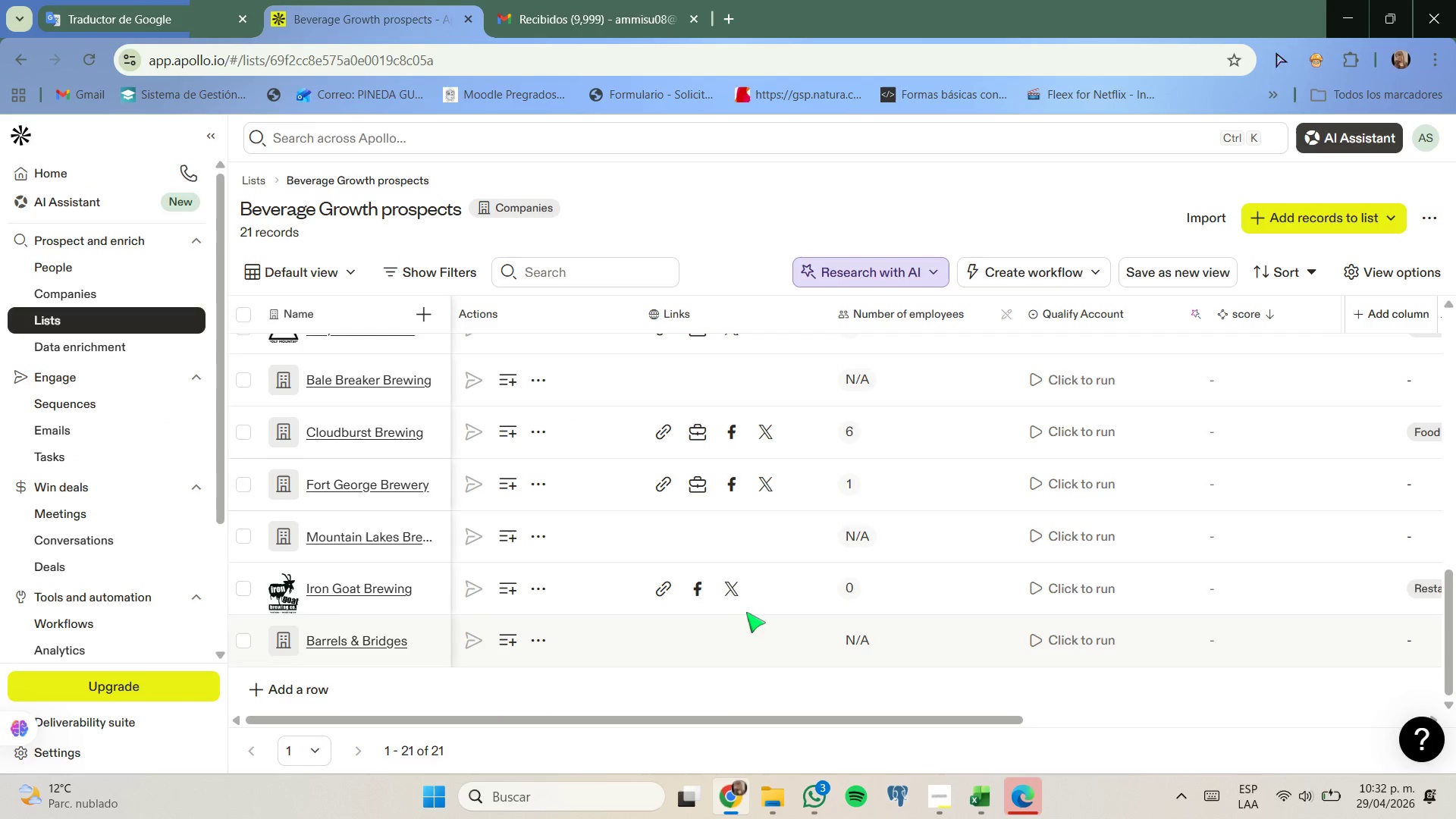 
scroll: coordinate [748, 598], scroll_direction: down, amount: 4.0
 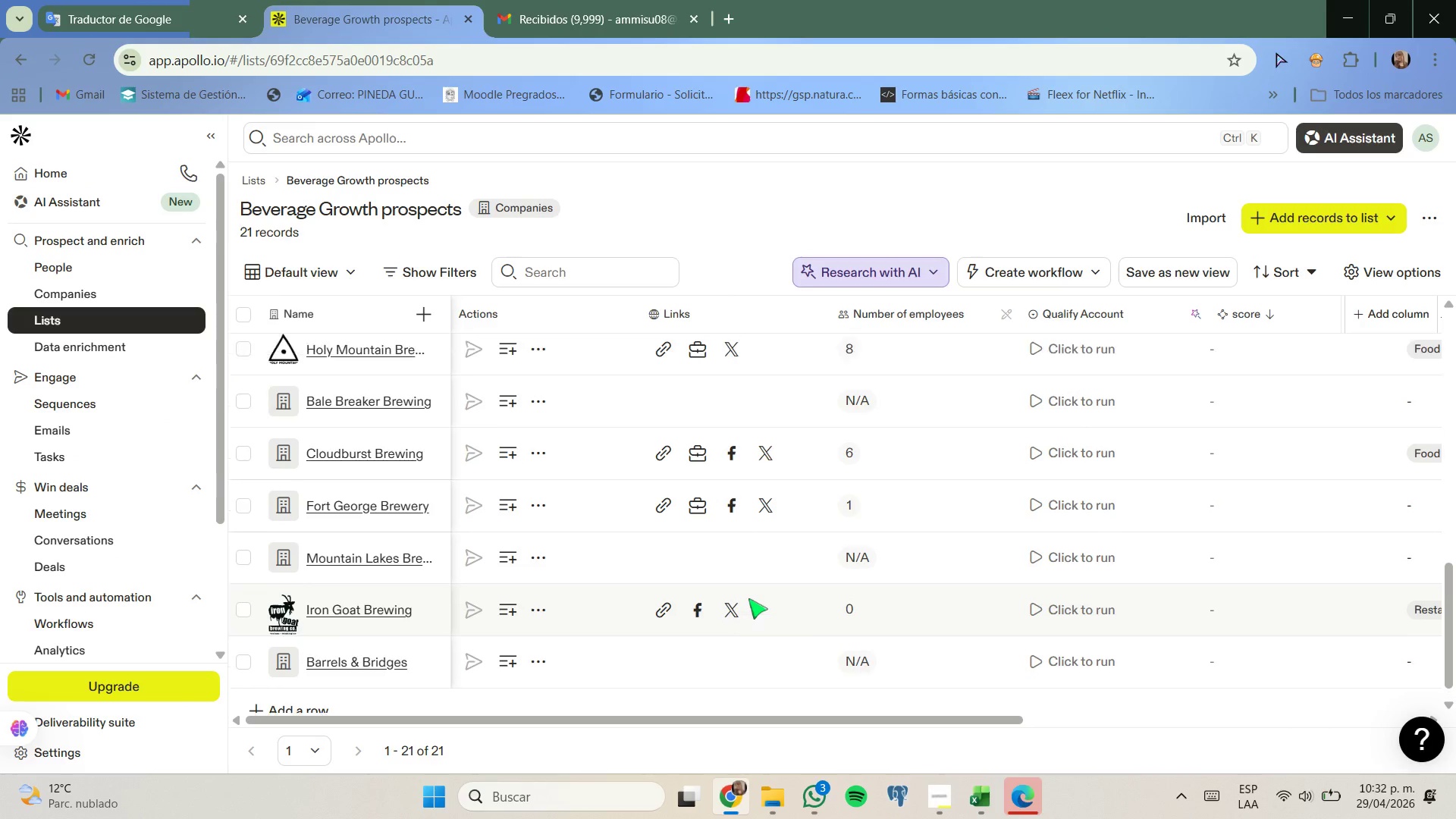 
scroll: coordinate [748, 598], scroll_direction: up, amount: 1.0
 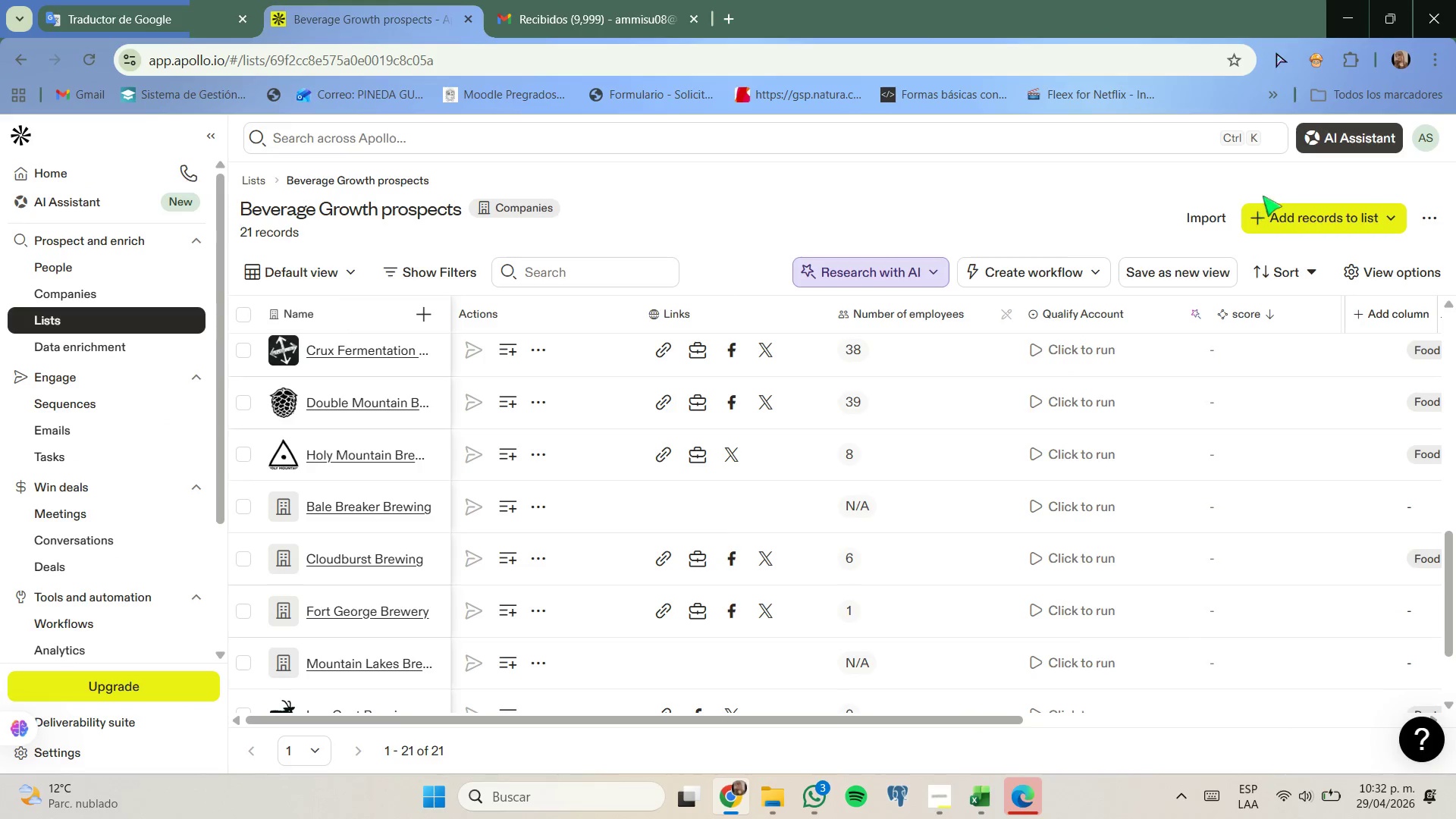 
left_click([1203, 216])
 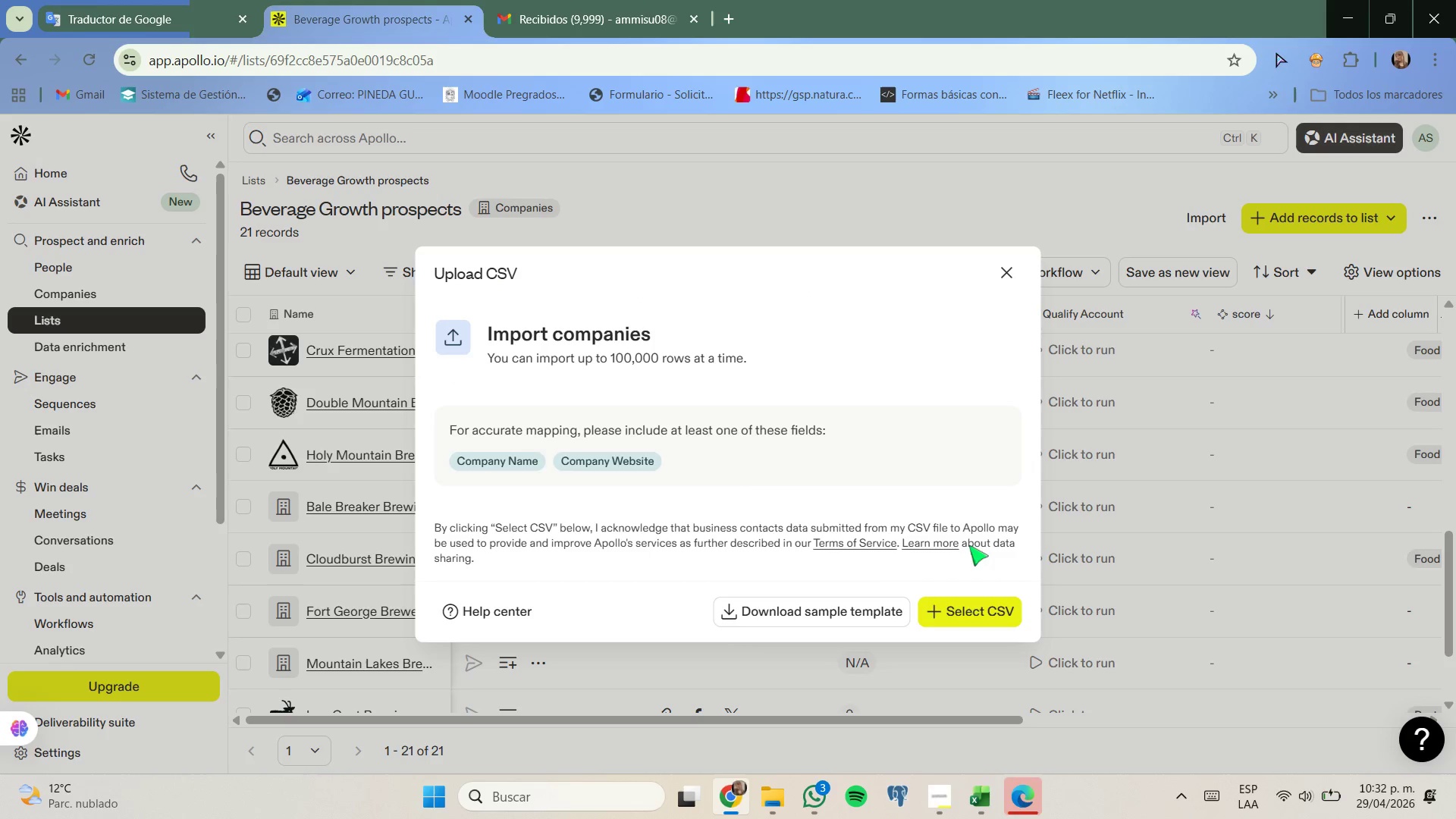 
left_click([994, 596])
 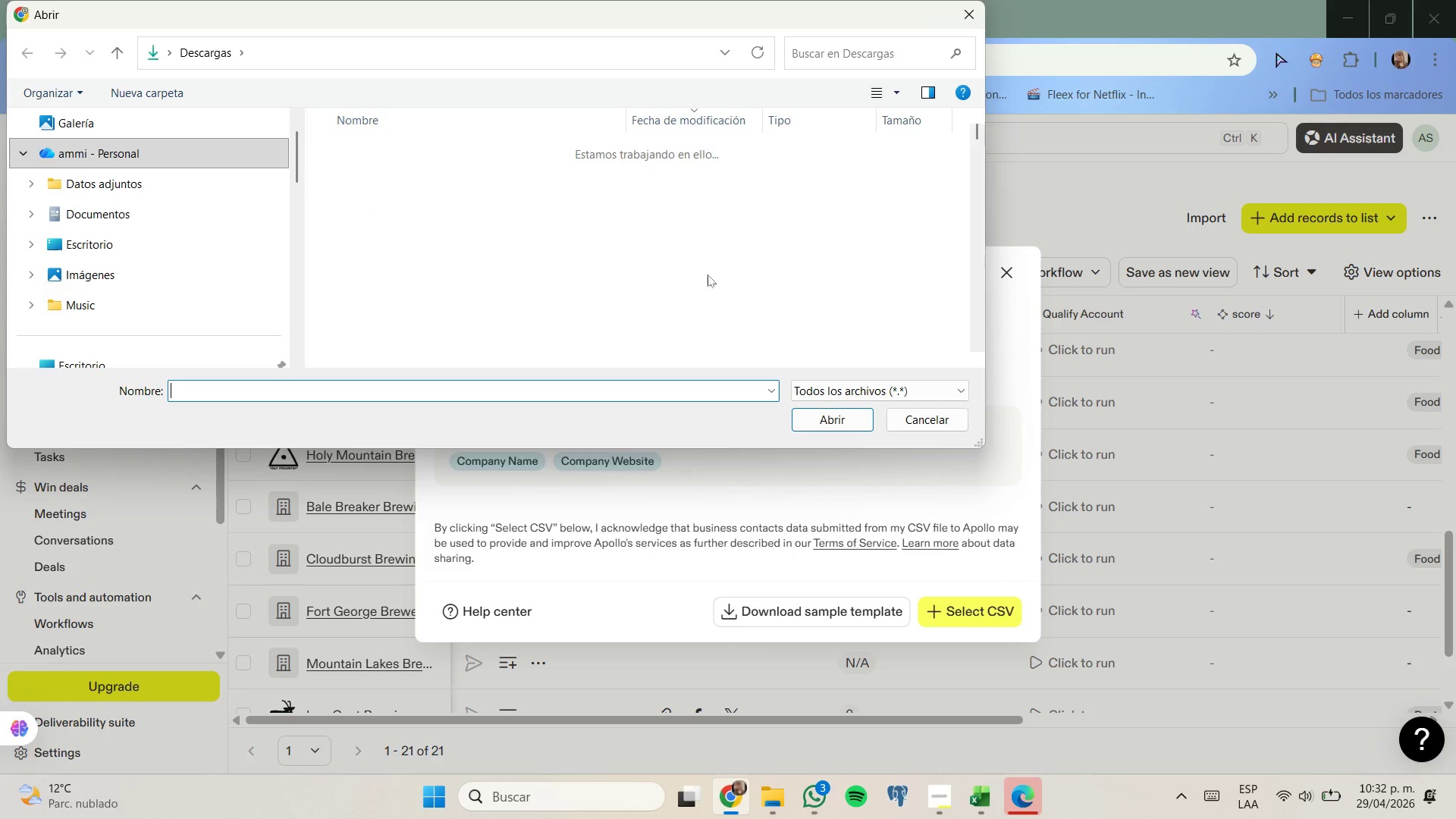 
left_click([728, 177])
 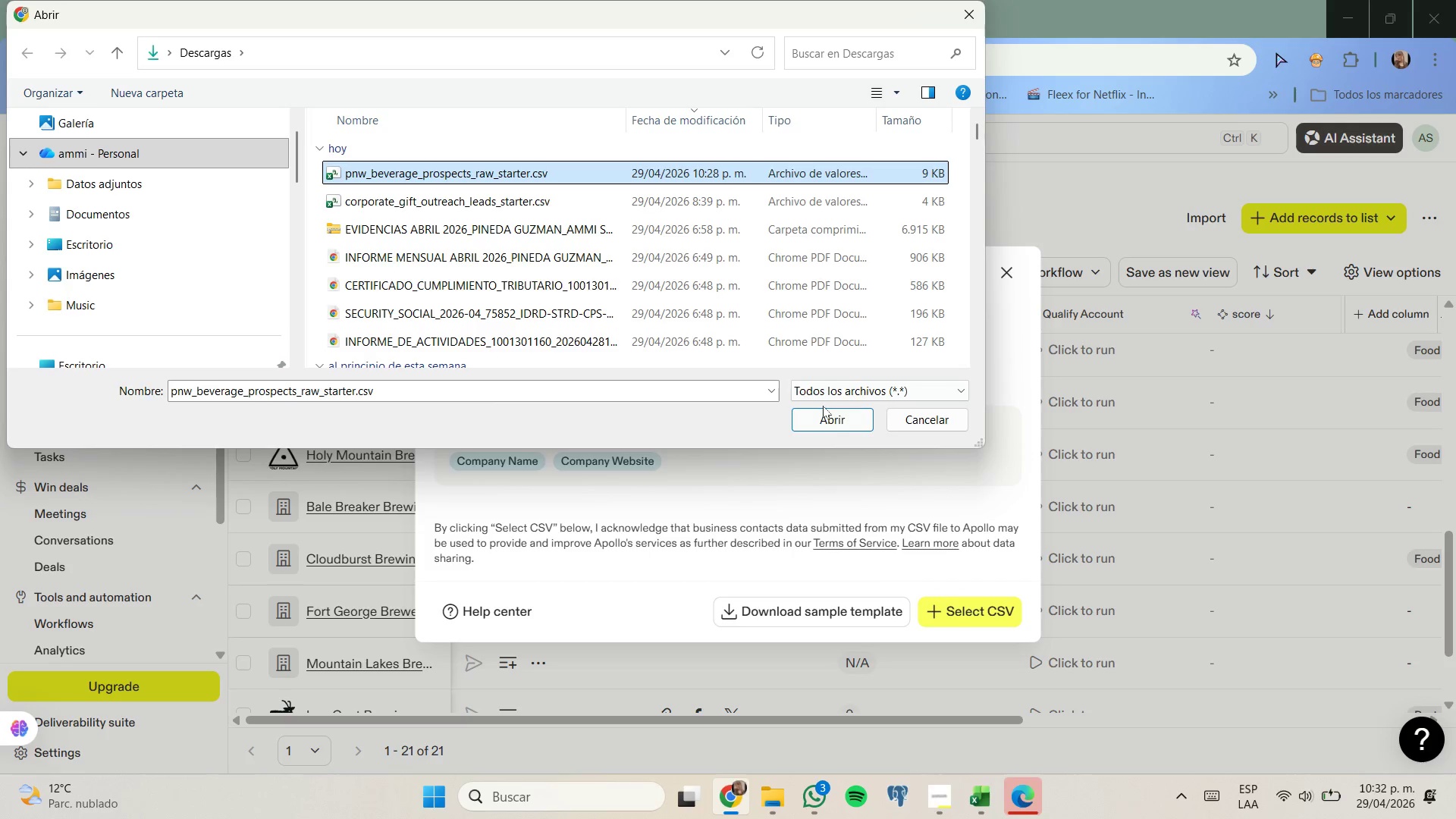 
double_click([830, 418])
 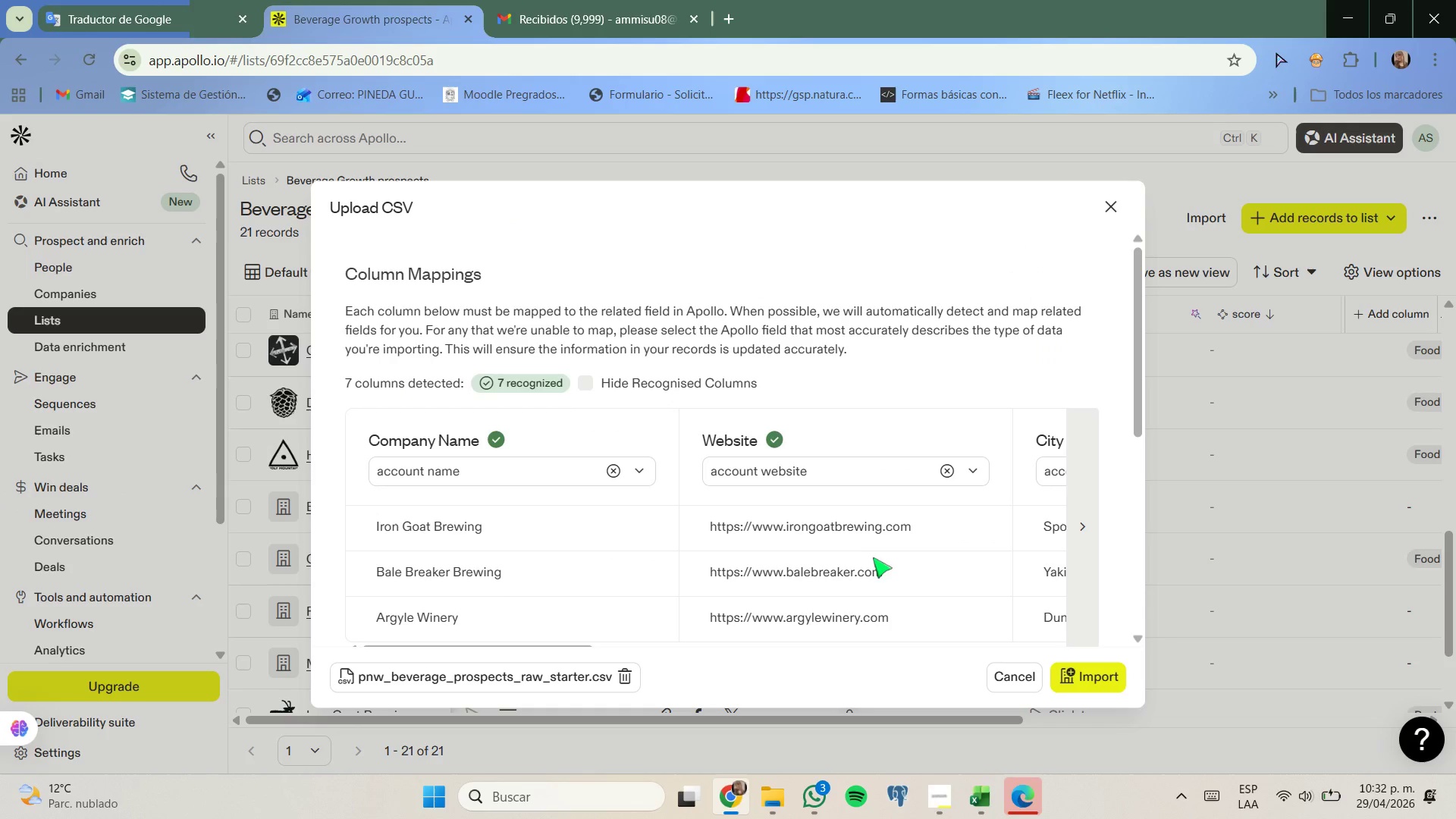 
scroll: coordinate [932, 472], scroll_direction: down, amount: 2.0
 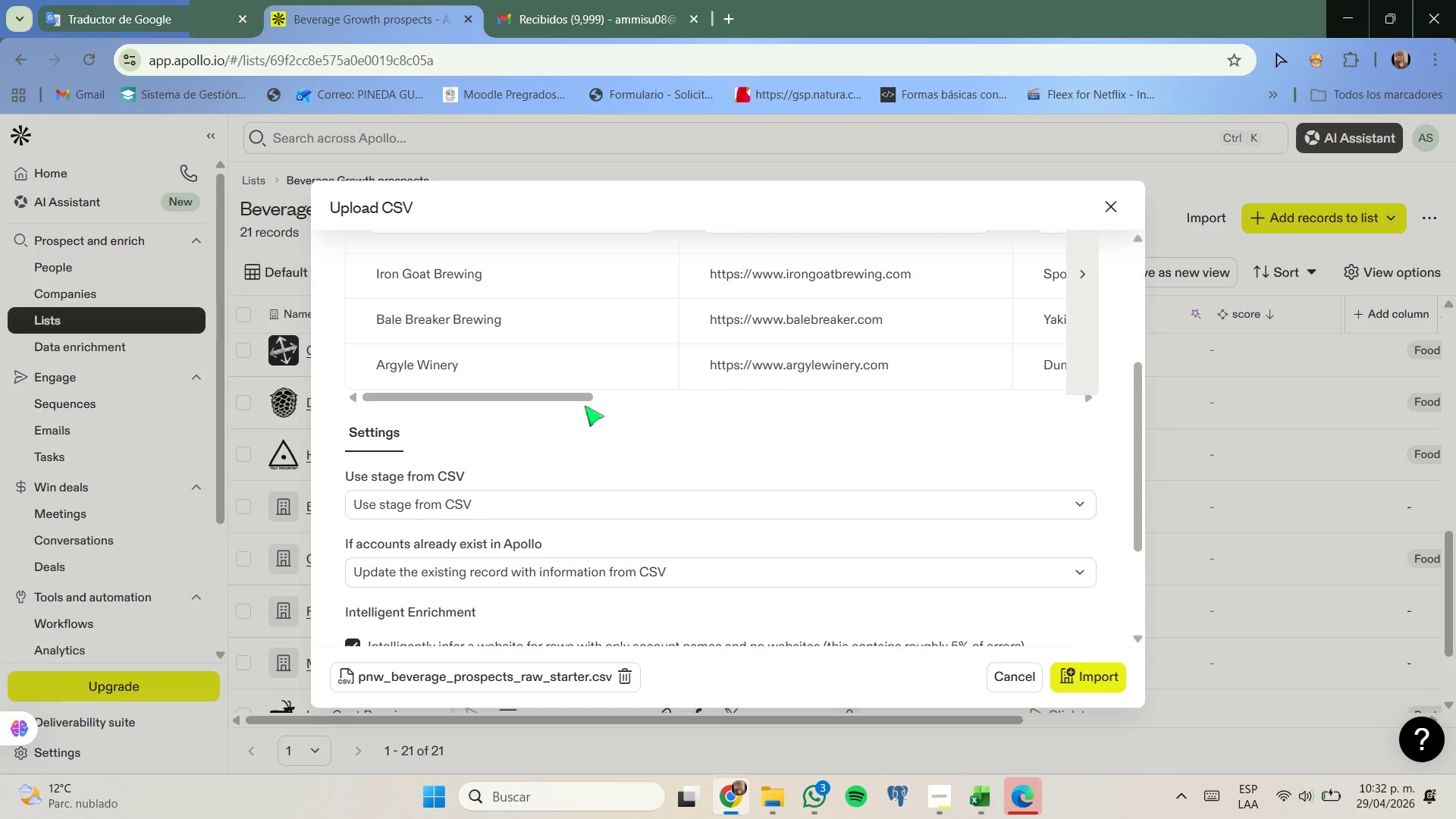 
left_click_drag(start_coordinate=[580, 403], to_coordinate=[624, 418])
 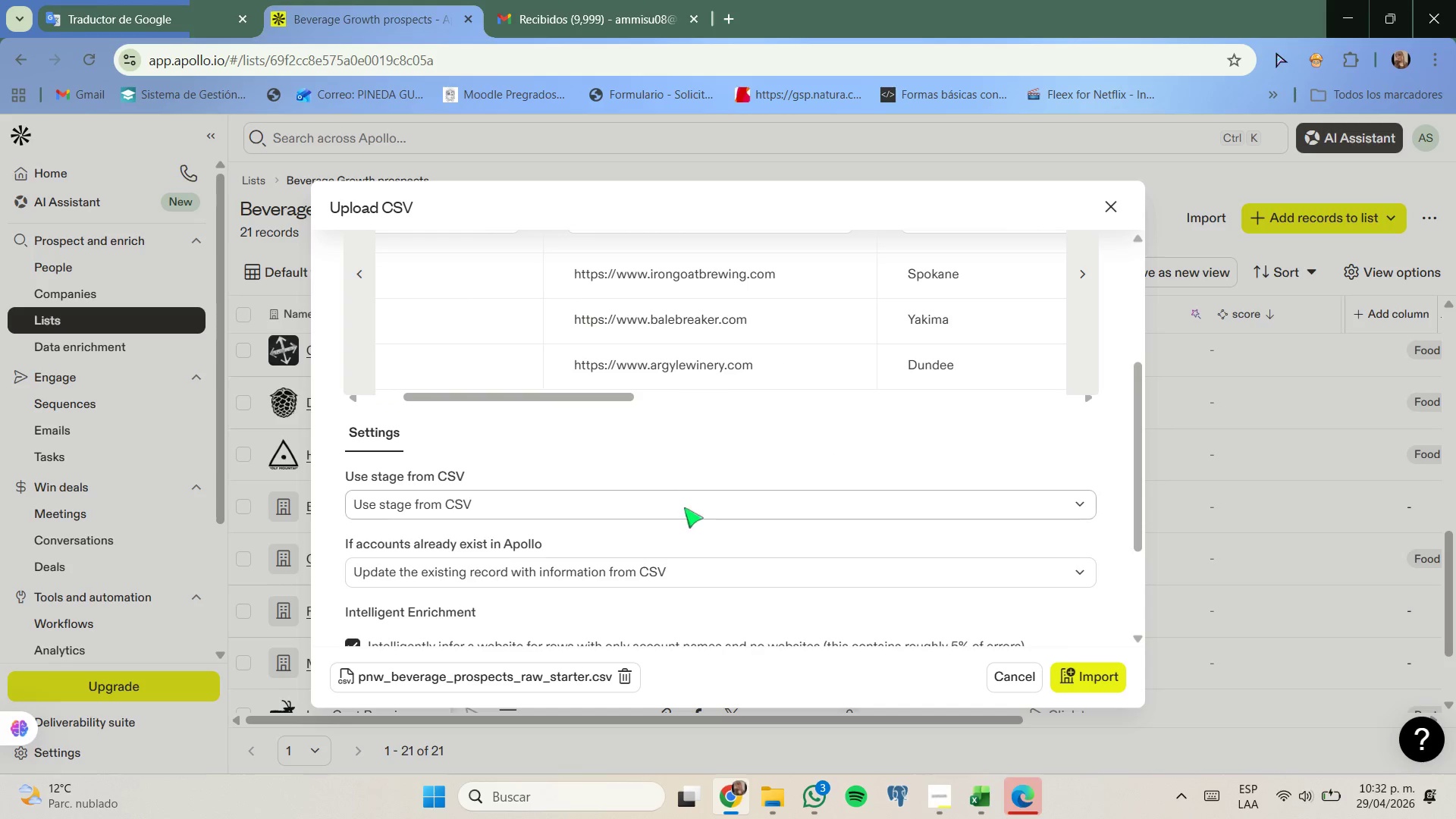 
left_click([684, 507])
 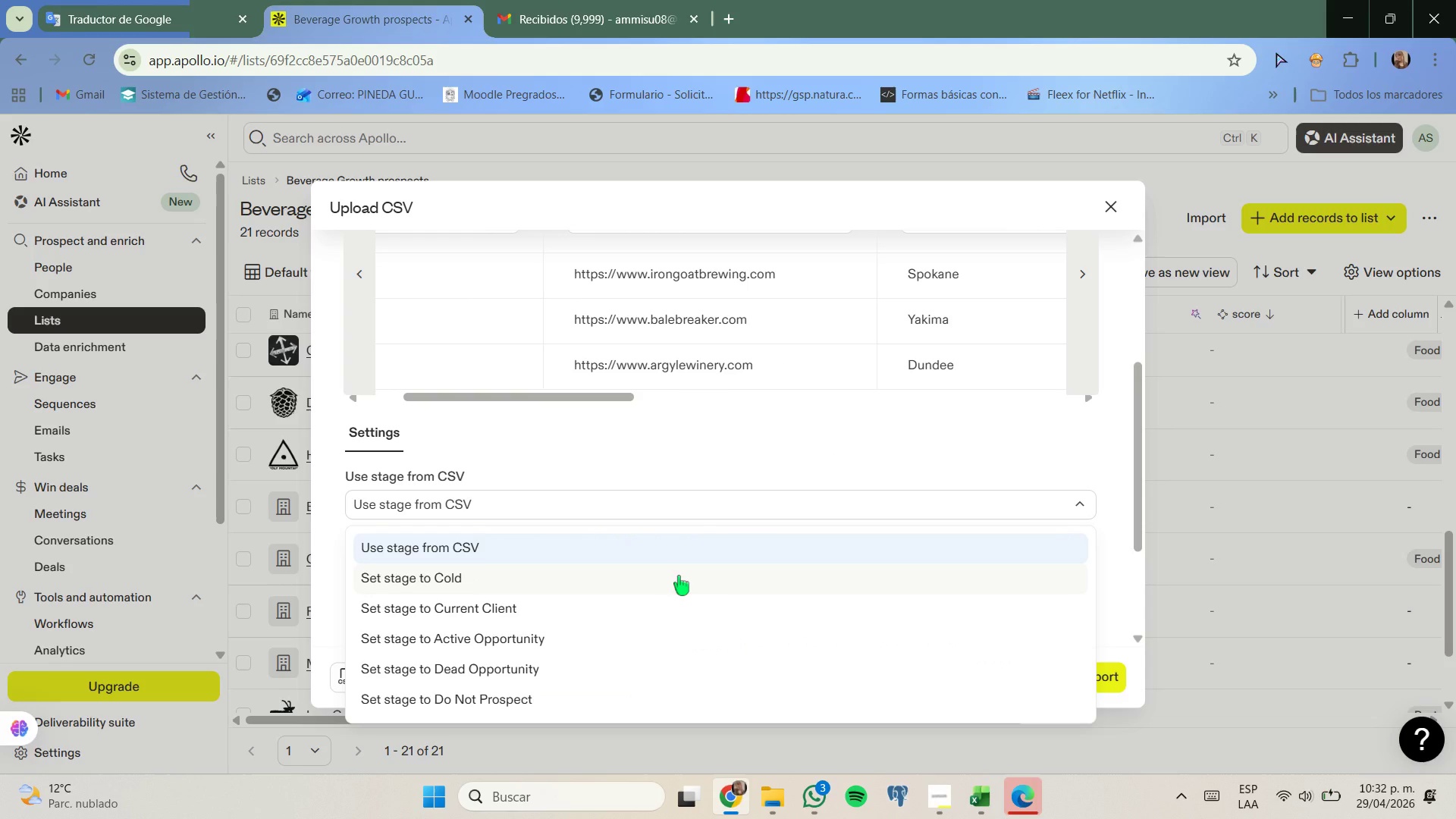 
wait(5.17)
 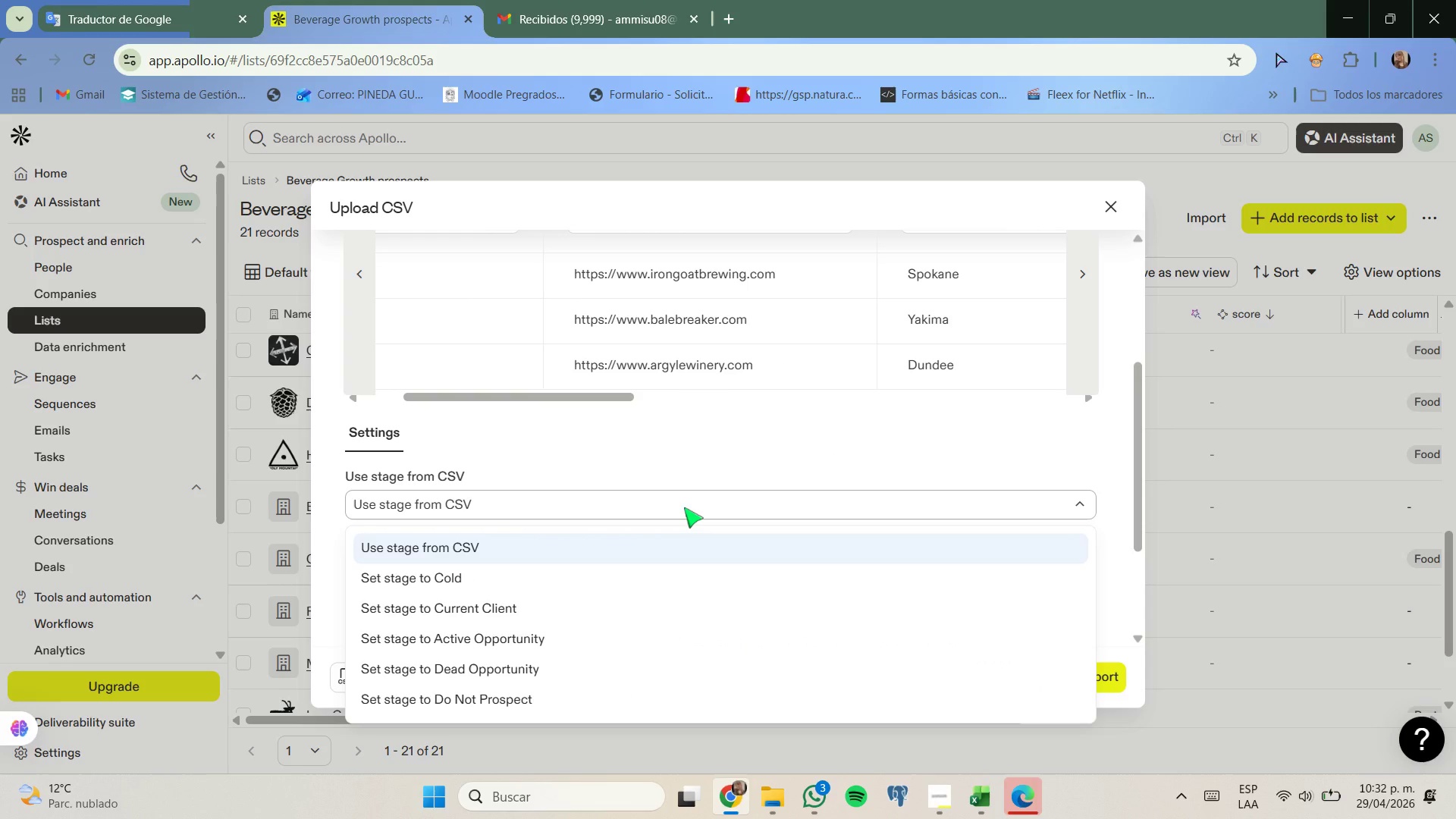 
scroll: coordinate [679, 576], scroll_direction: down, amount: 1.0
 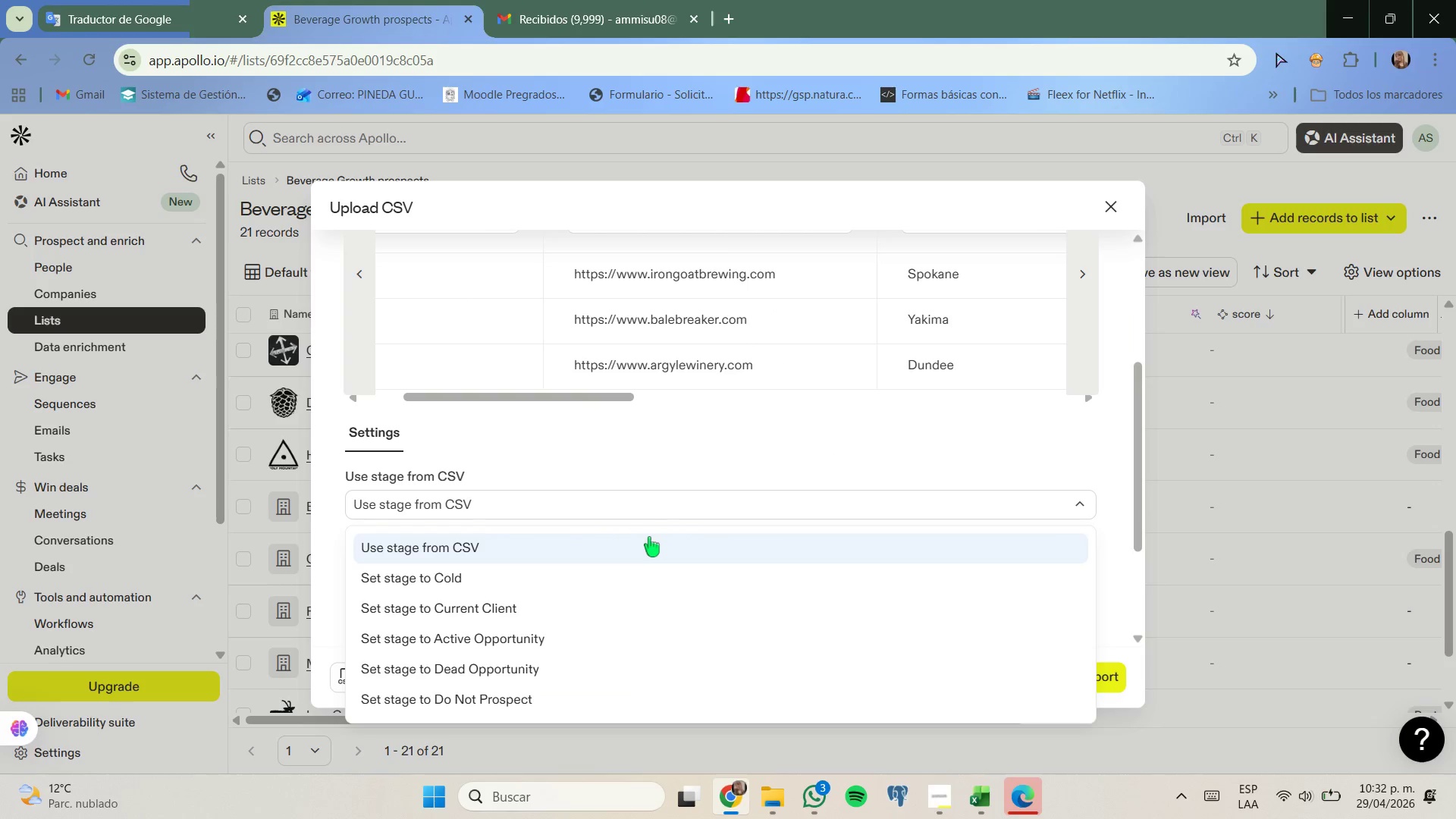 
wait(6.09)
 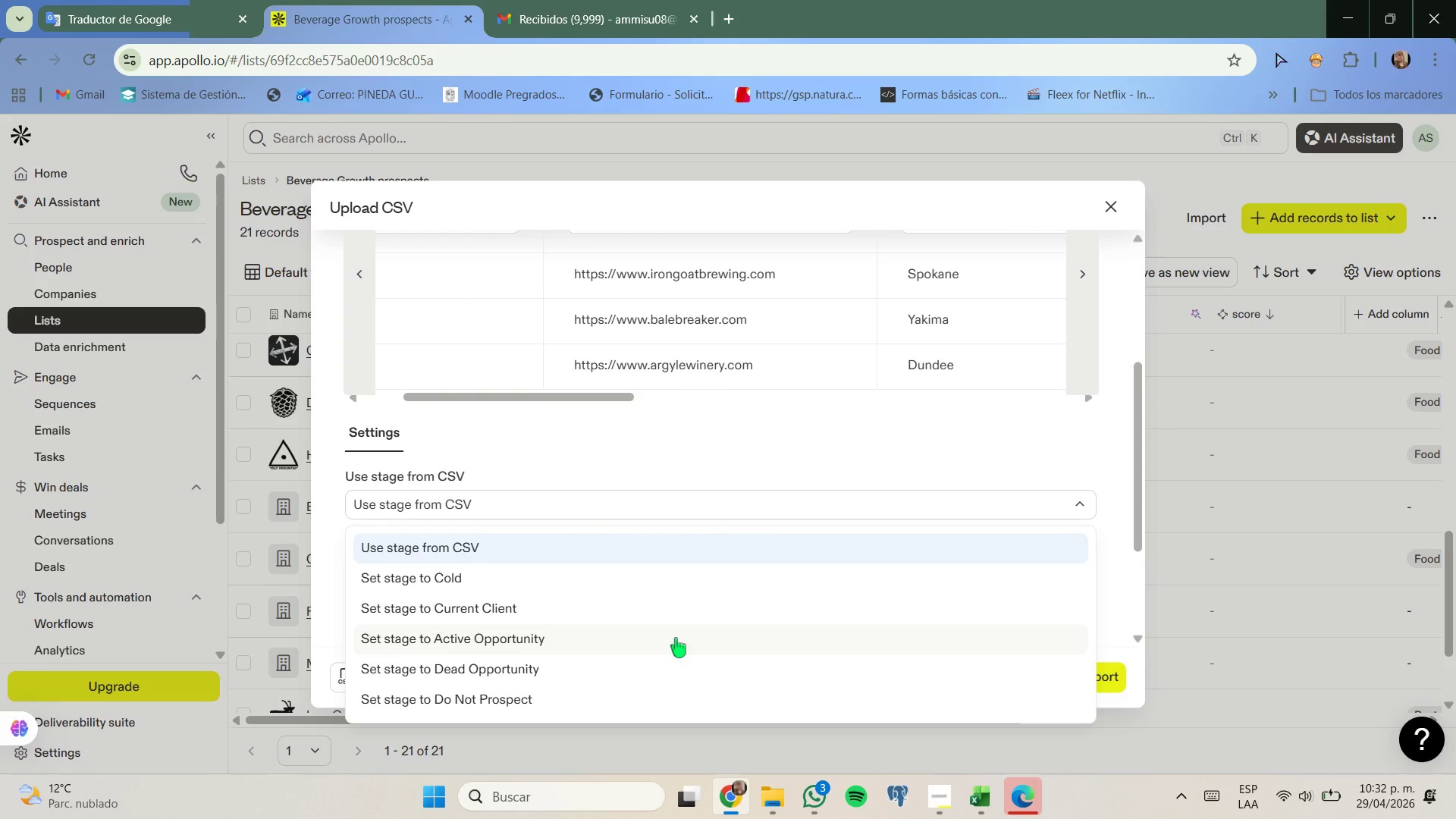 
left_click([657, 513])
 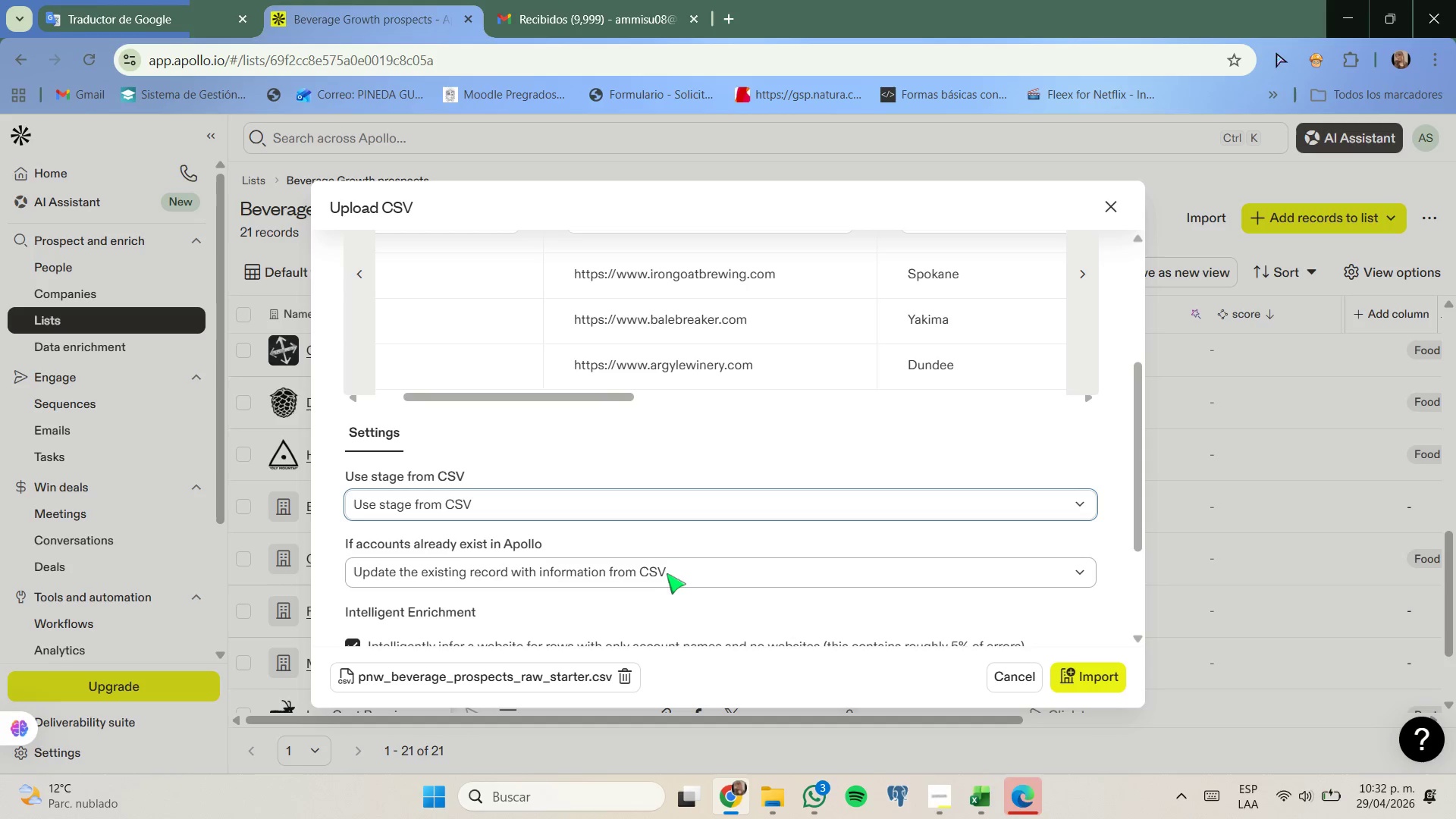 
left_click([667, 576])
 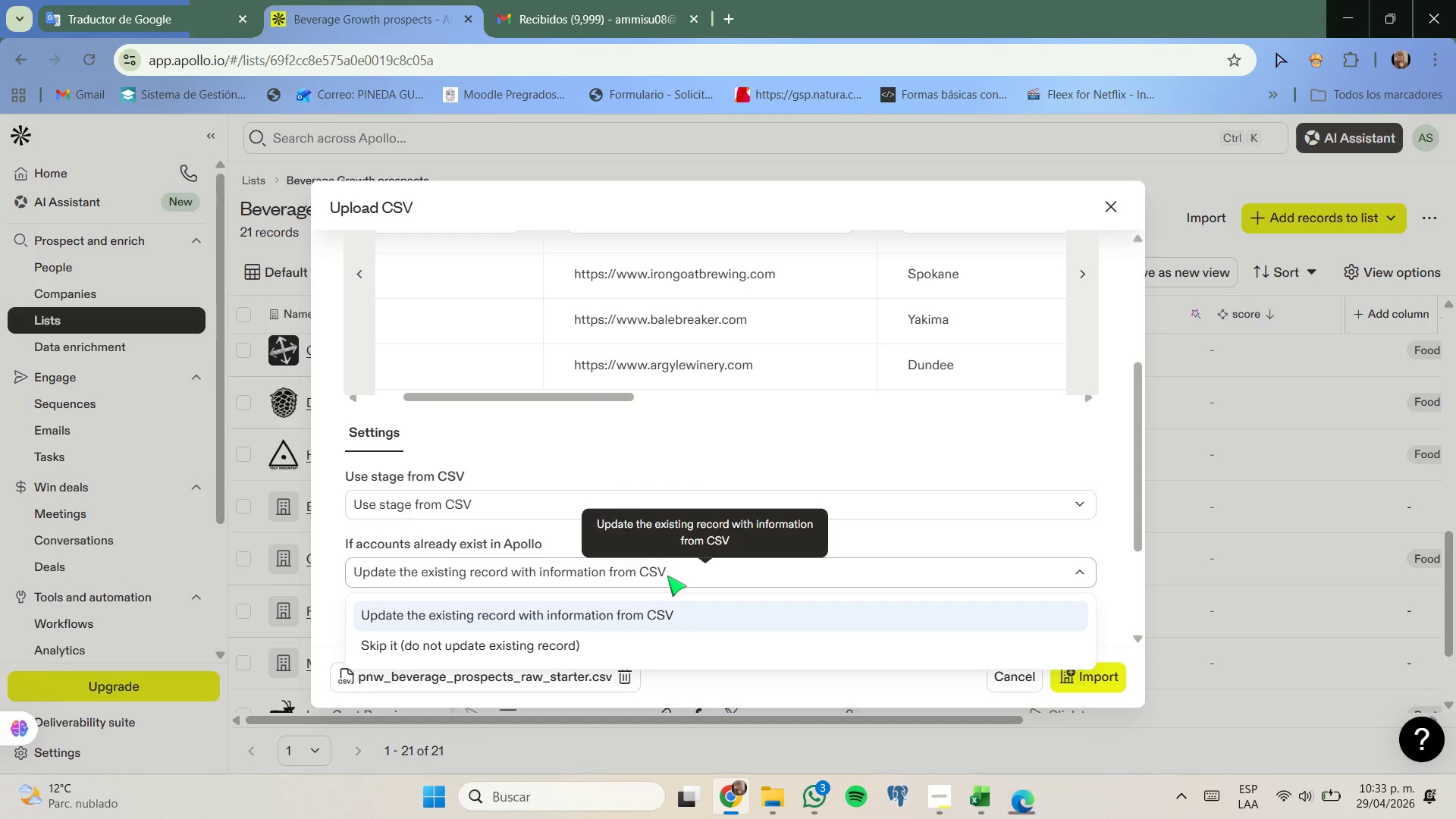 
scroll: coordinate [667, 576], scroll_direction: down, amount: 1.0
 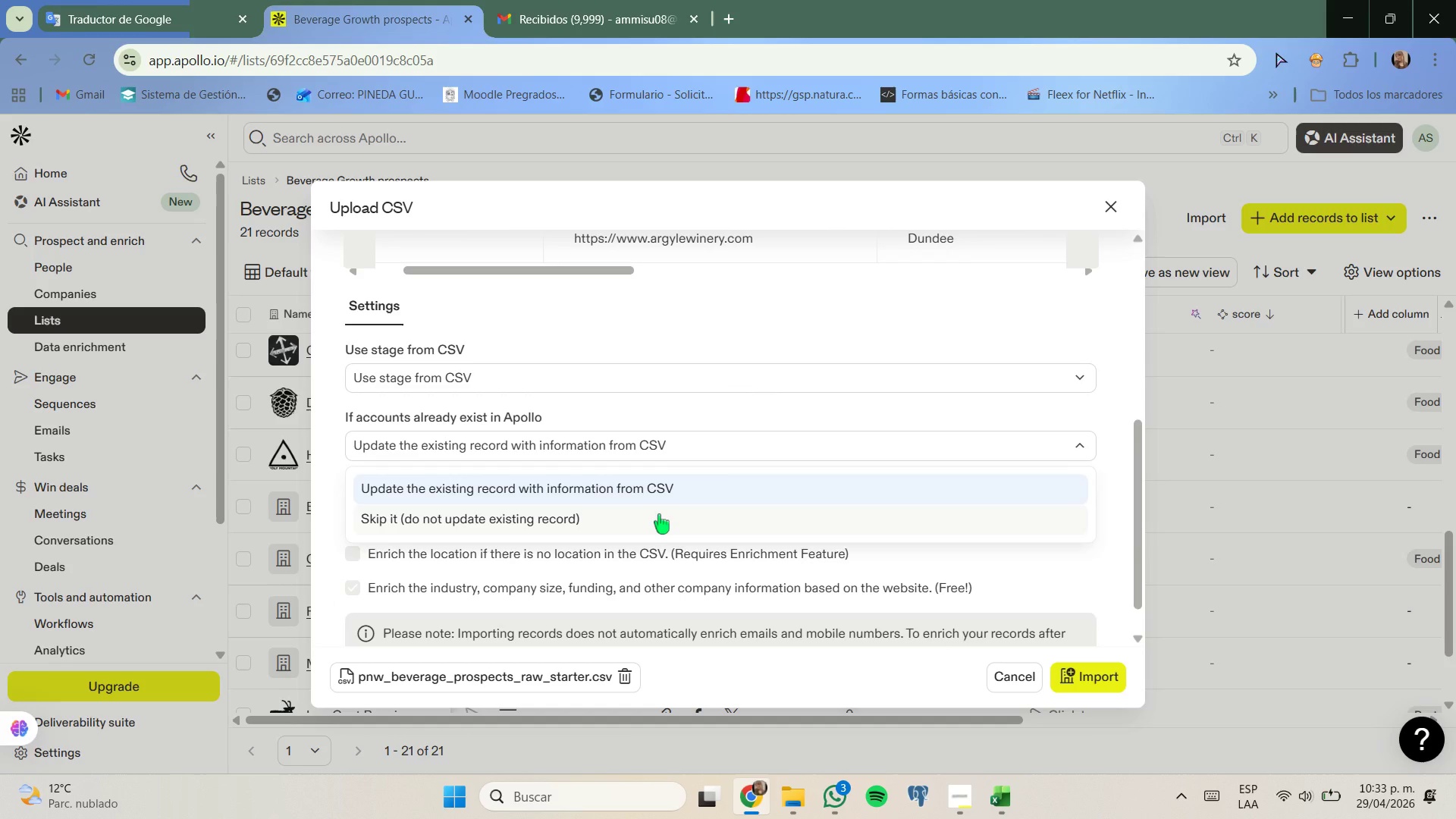 
left_click([659, 514])
 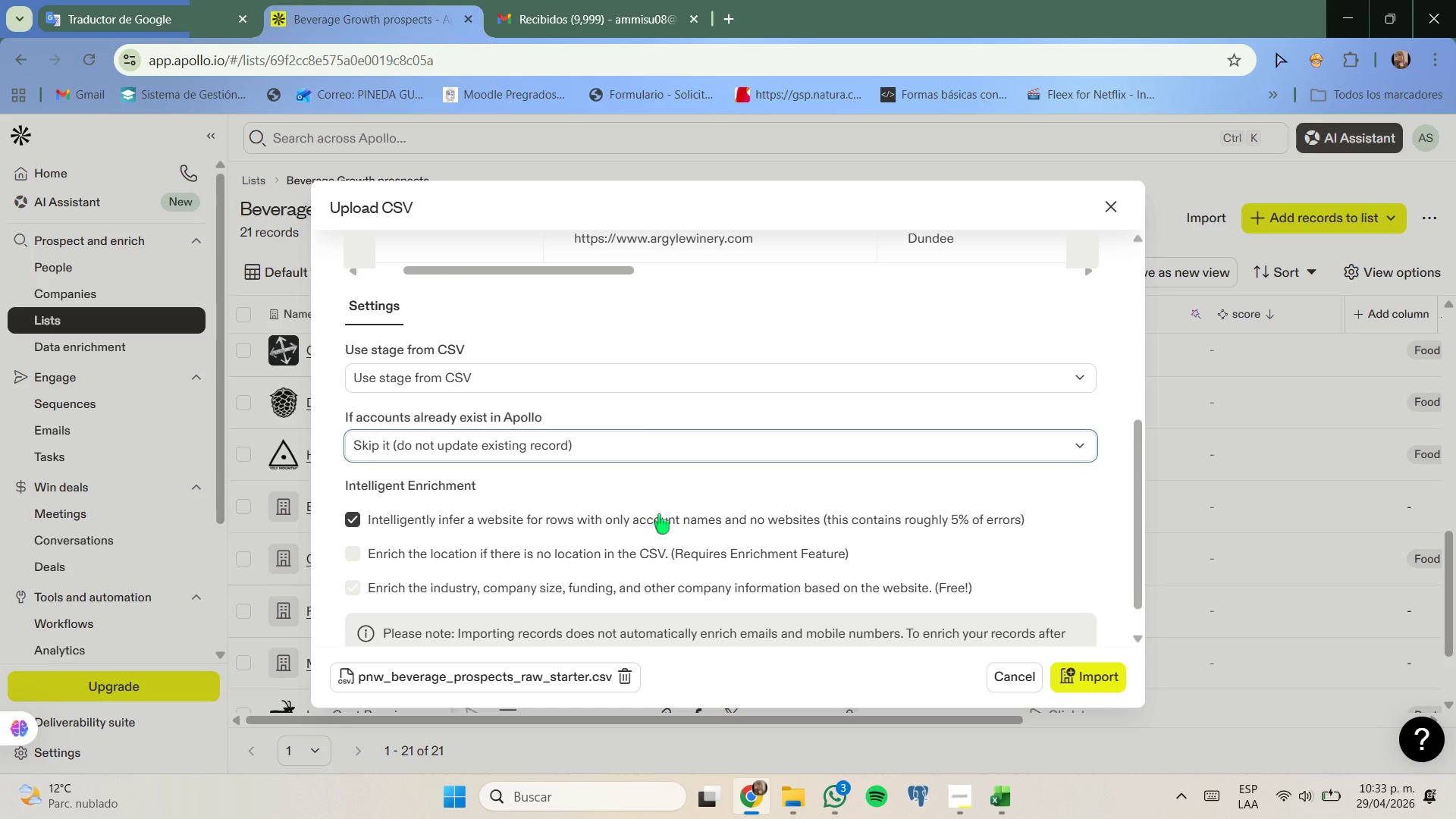 
scroll: coordinate [659, 514], scroll_direction: down, amount: 1.0
 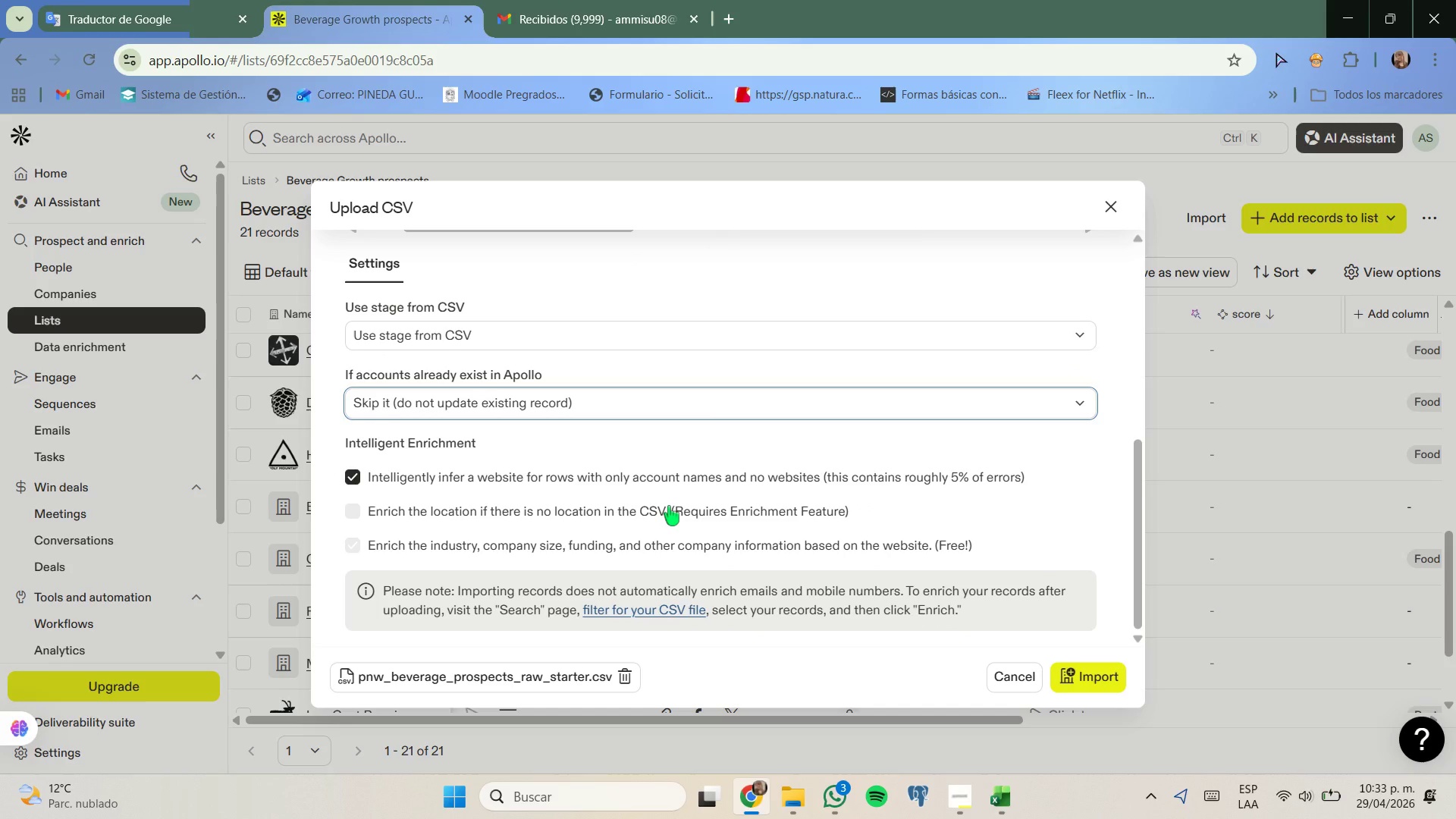 
left_click([669, 506])
 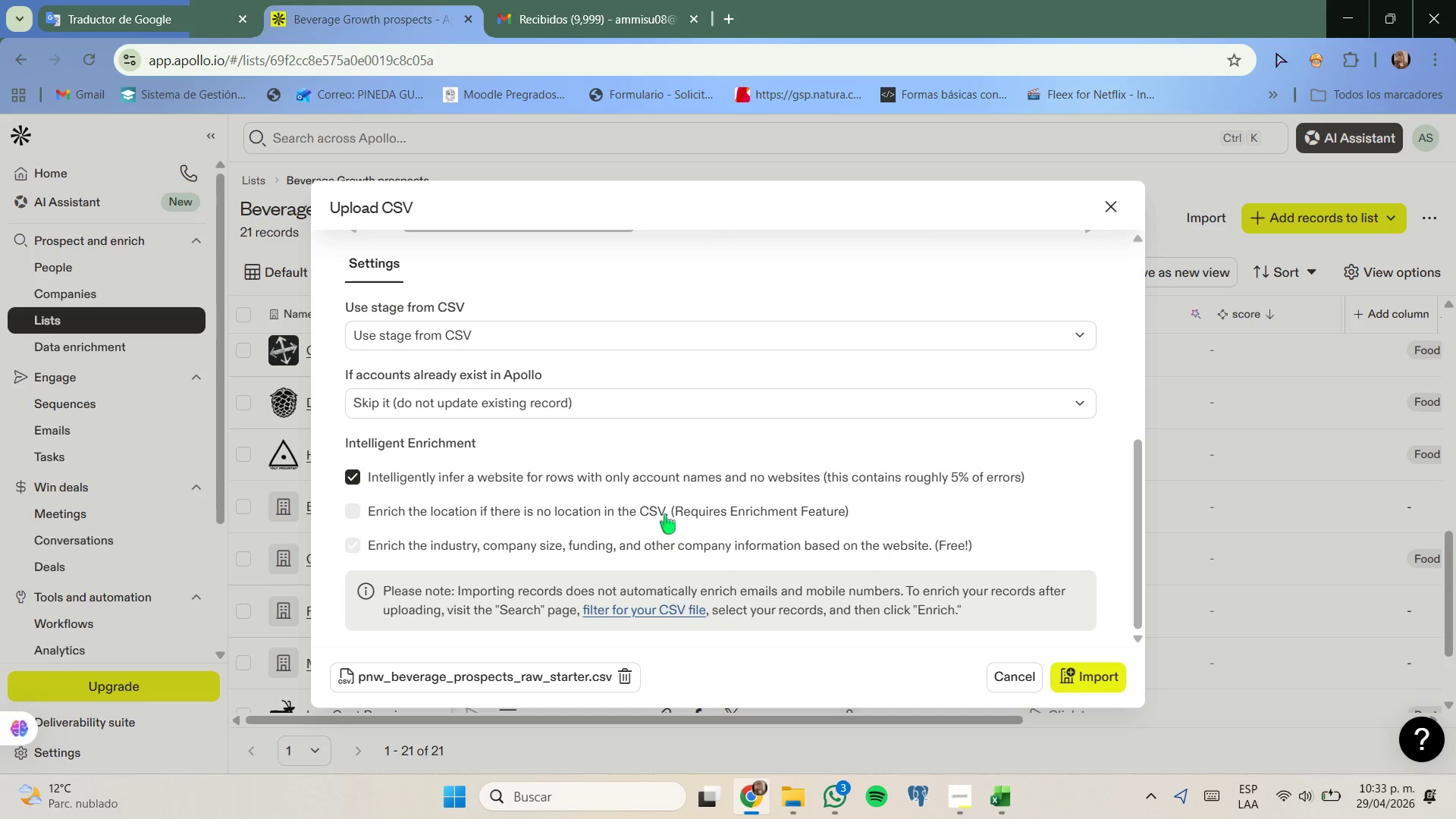 
left_click([664, 510])
 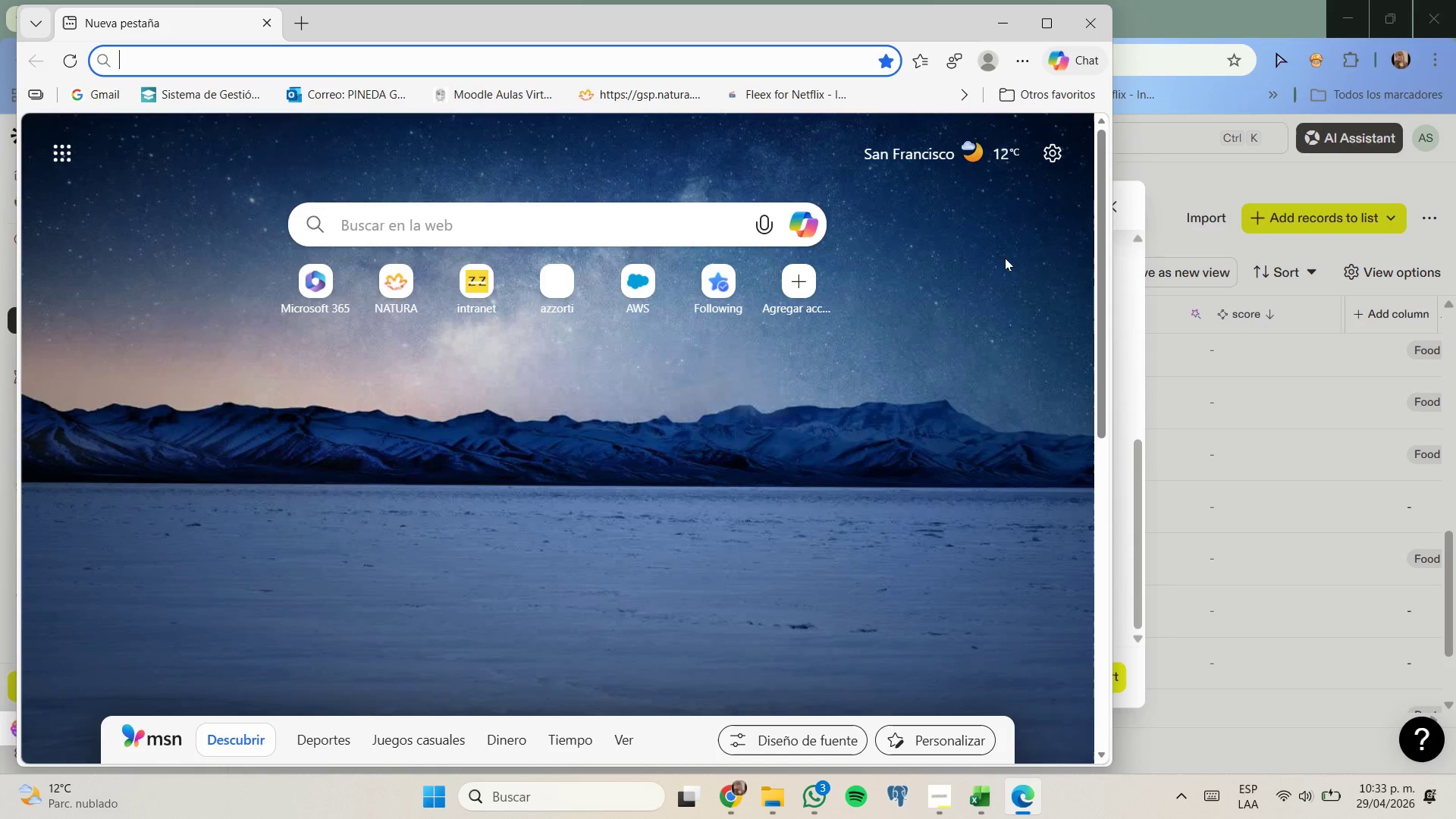 
left_click([1012, 17])
 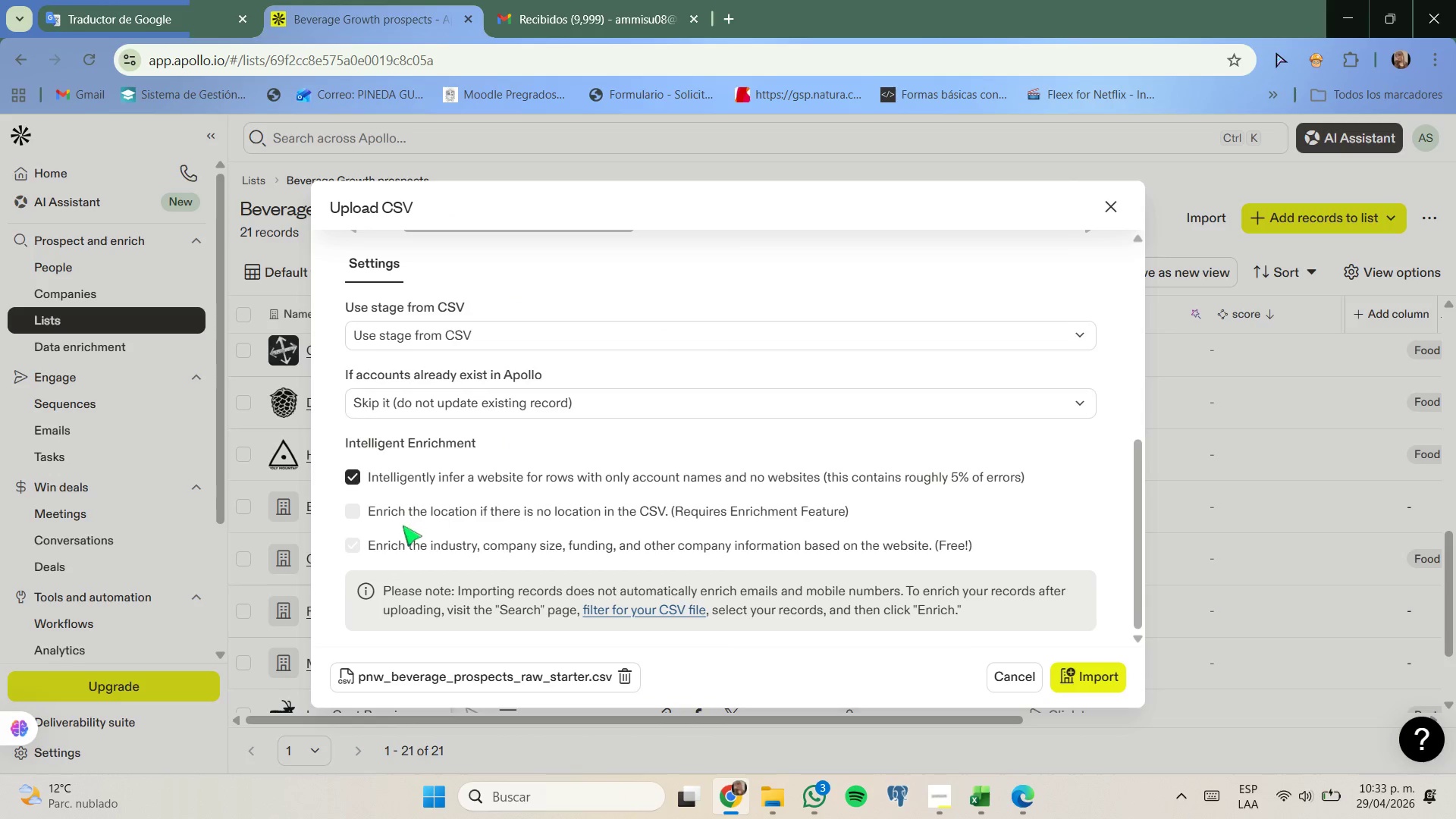 
left_click([349, 515])
 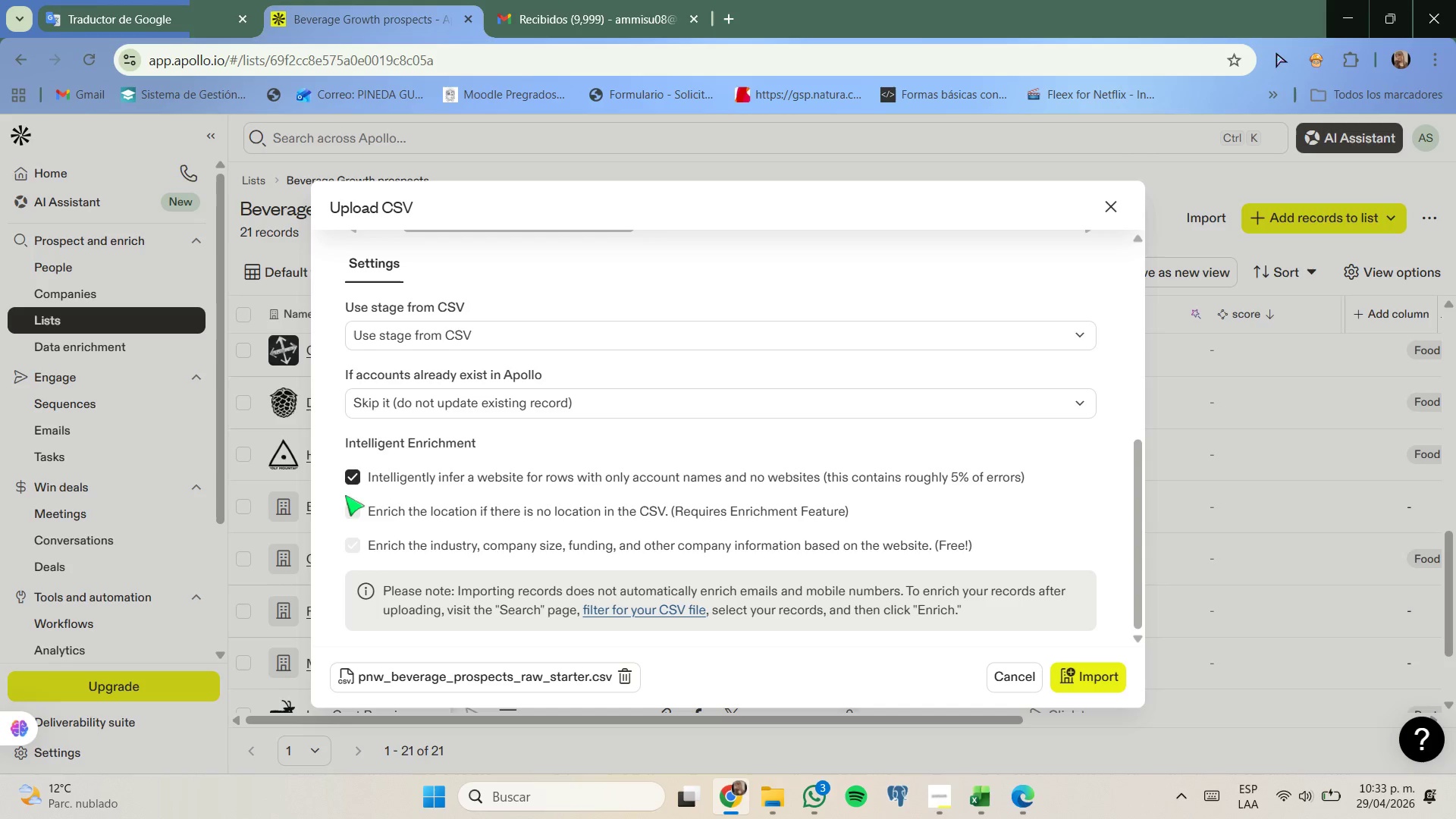 
left_click([354, 471])
 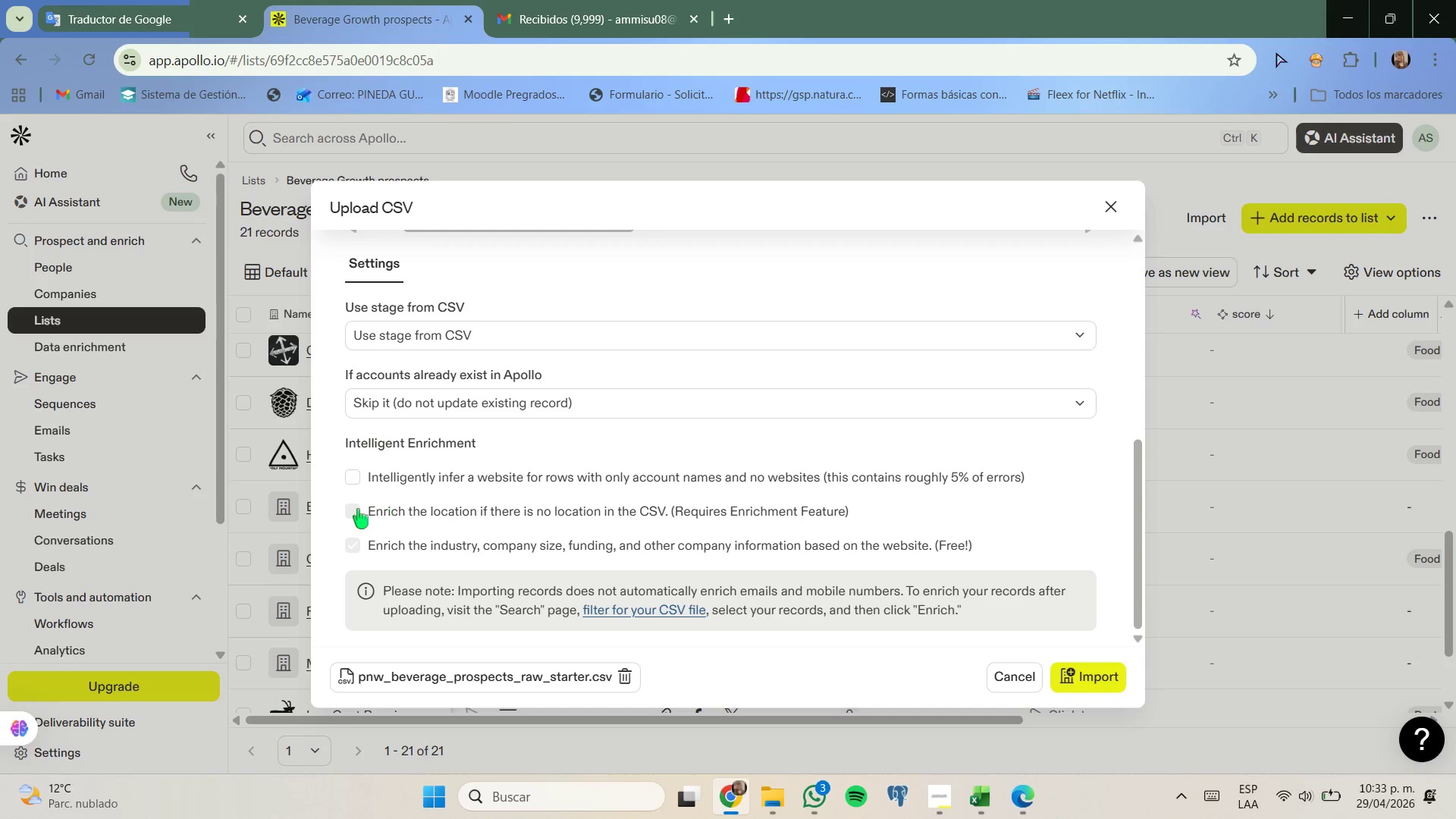 
left_click([356, 509])
 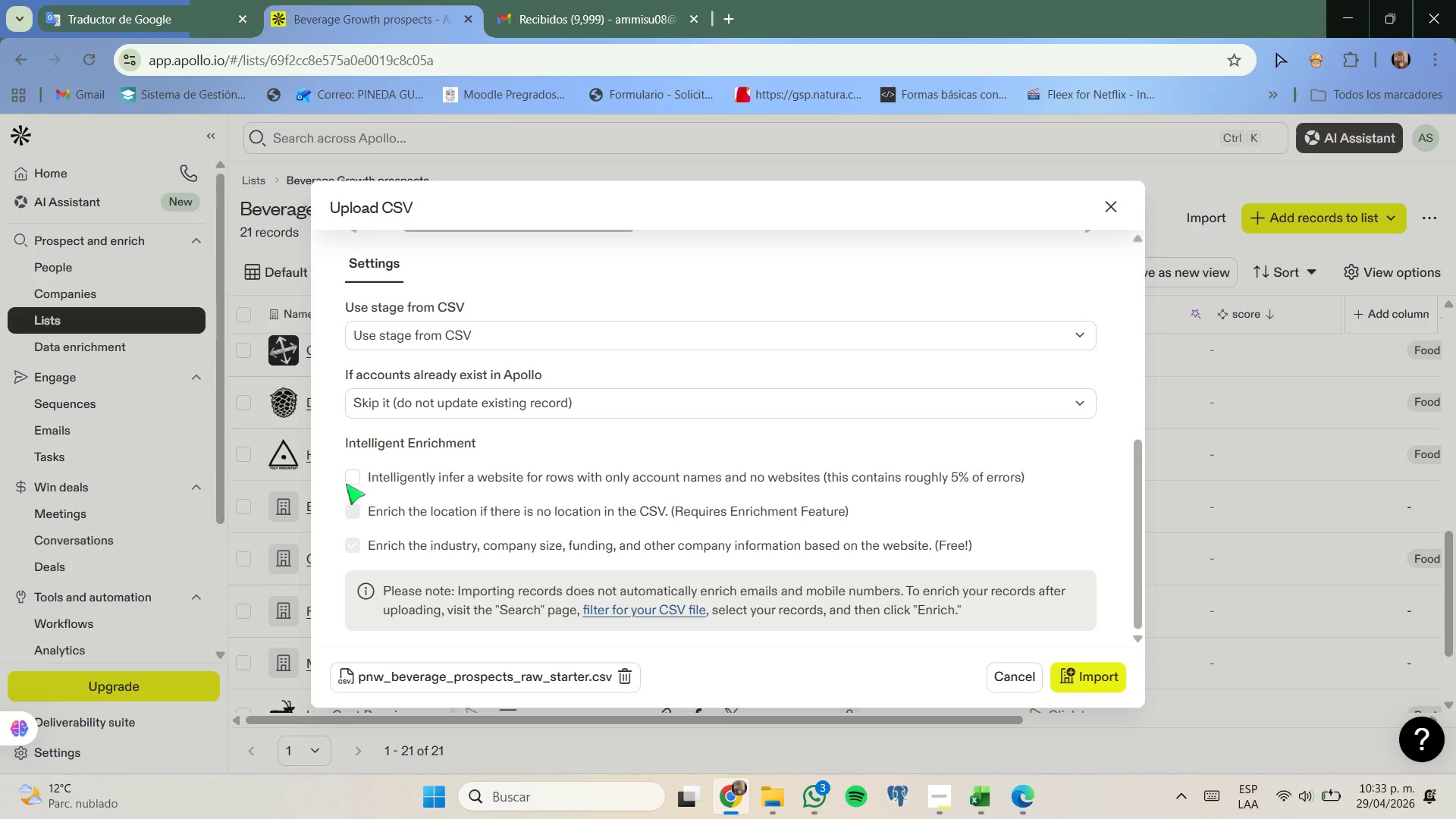 
left_click([352, 483])
 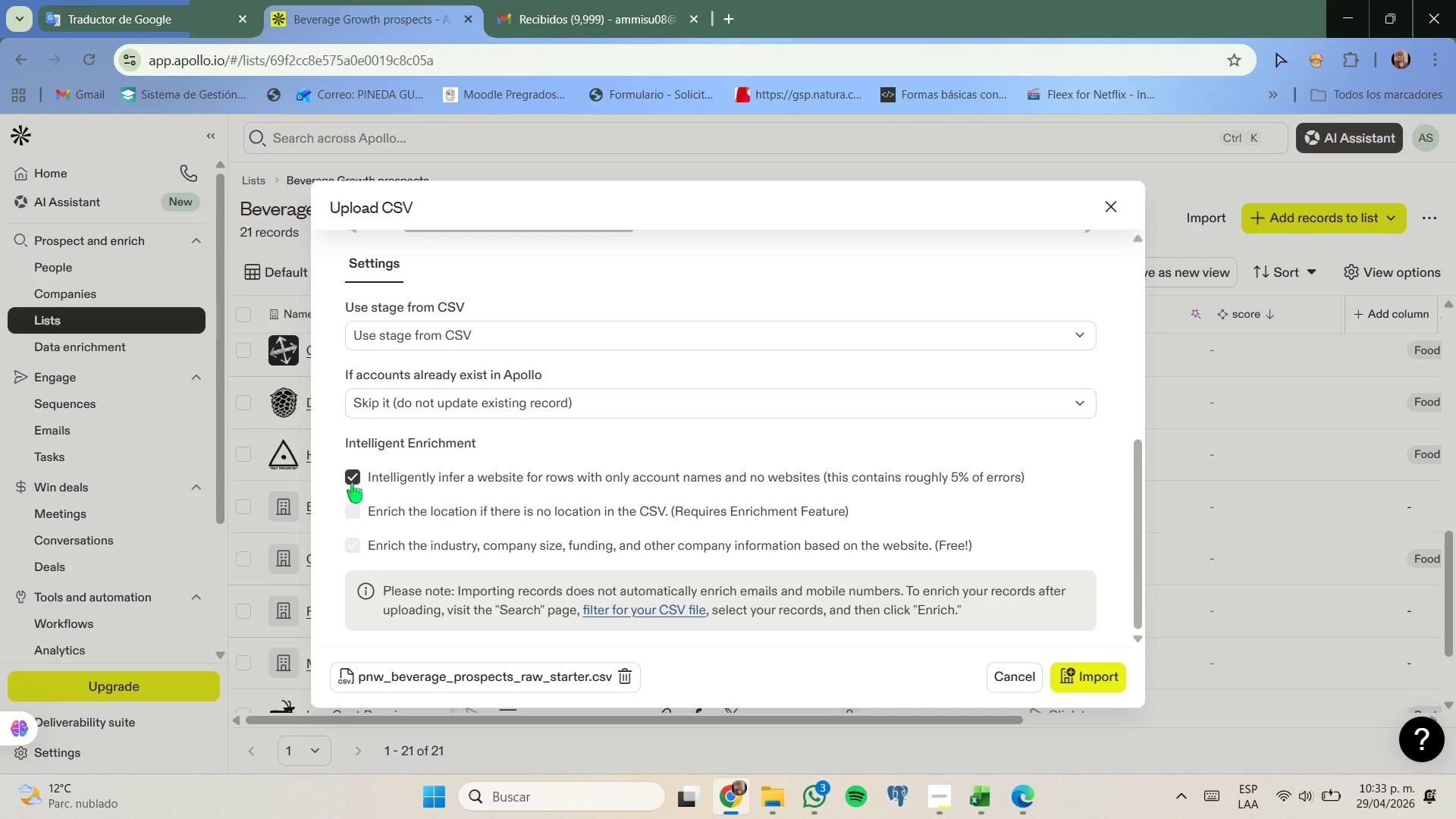 
left_click([352, 483])
 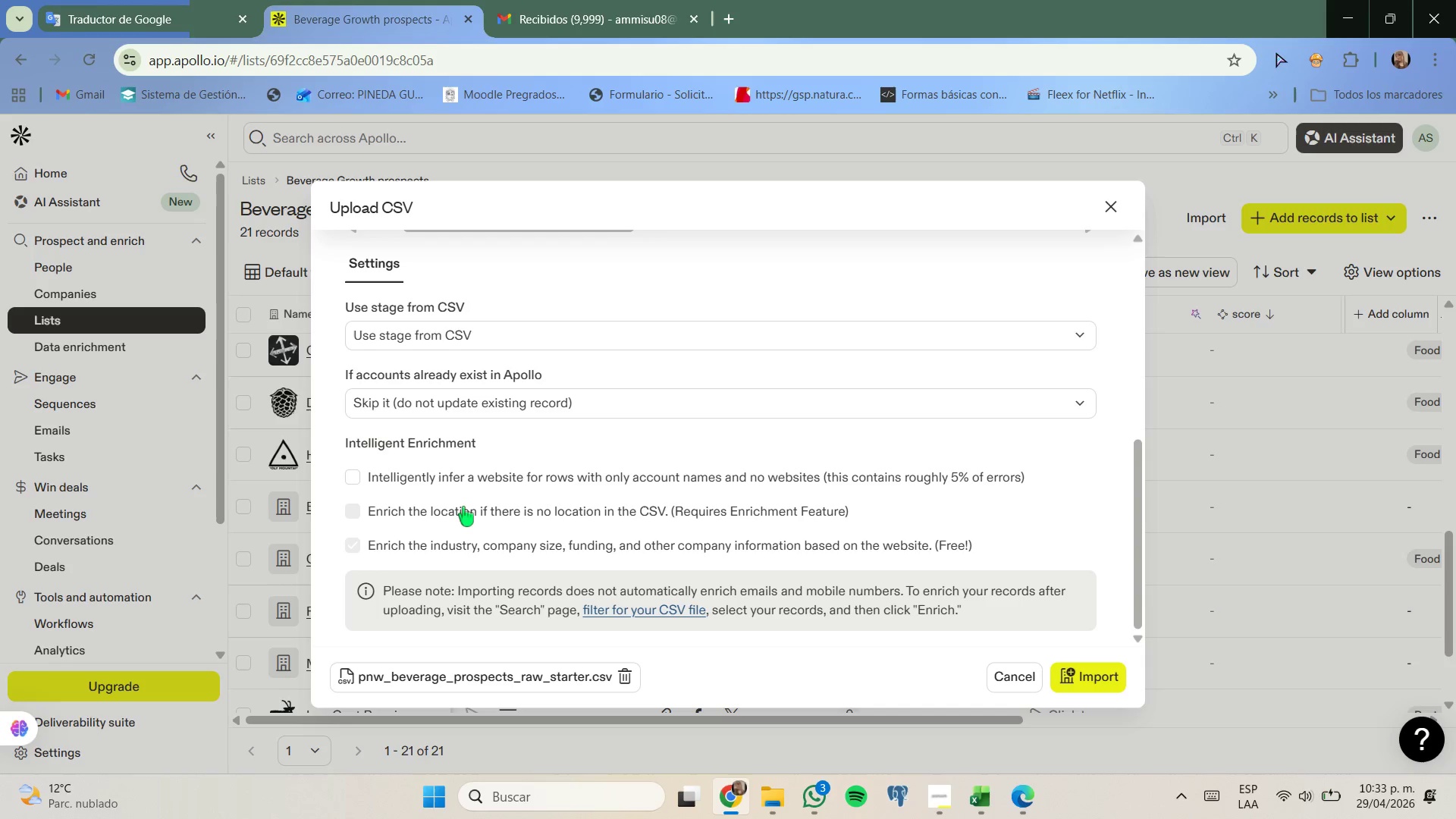 
scroll: coordinate [420, 507], scroll_direction: down, amount: 6.0
 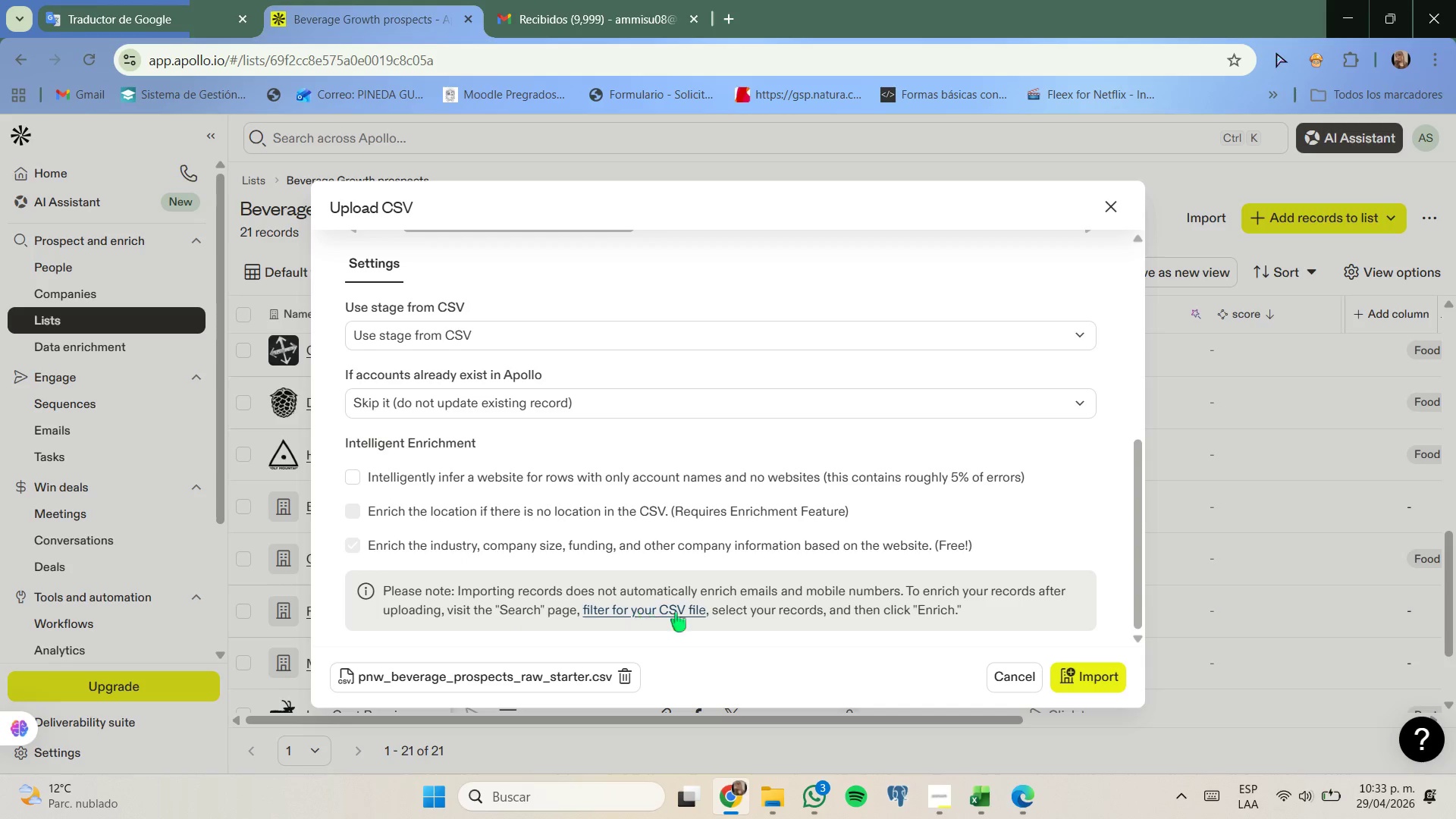 
wait(8.63)
 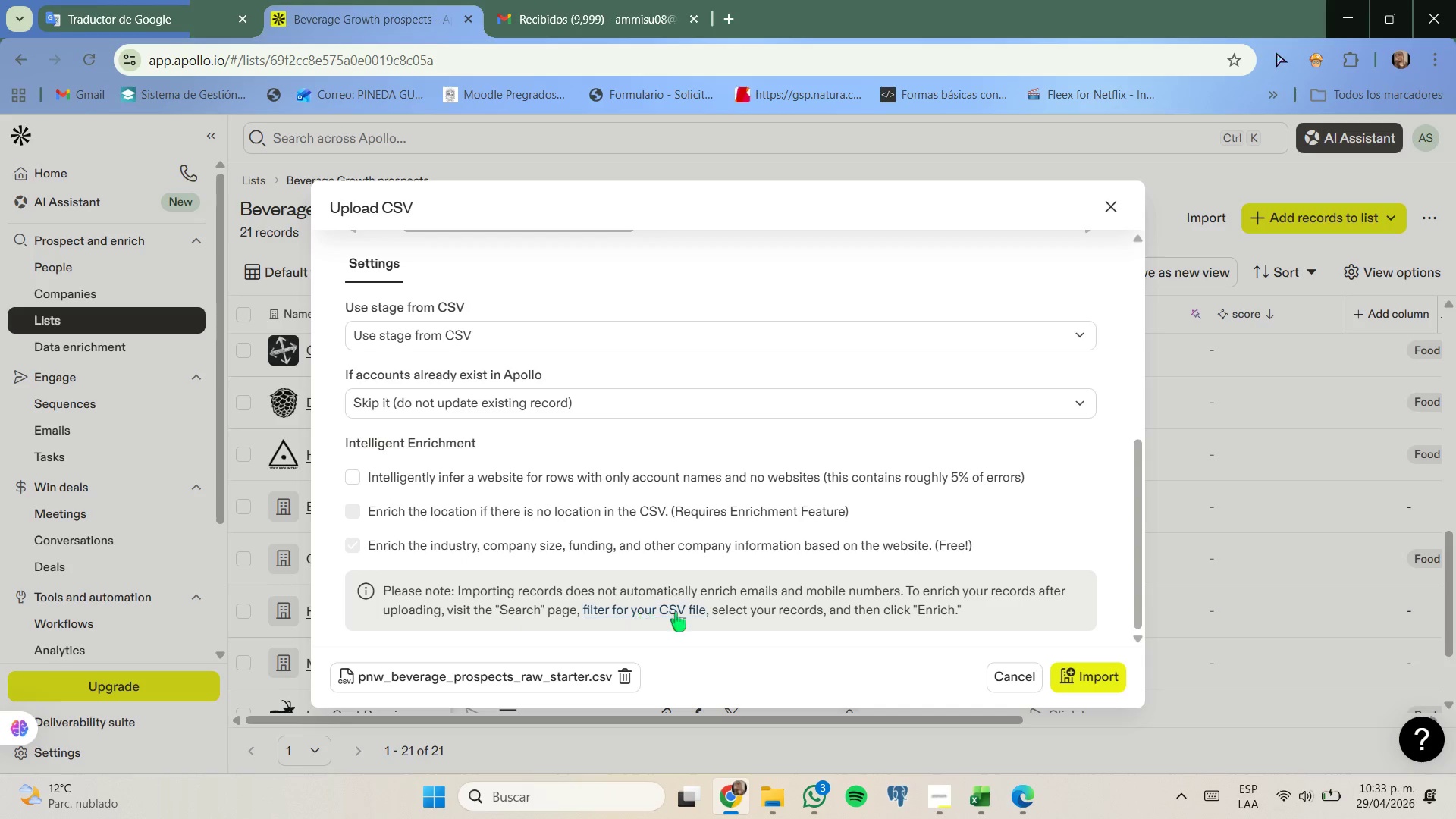 
left_click_drag(start_coordinate=[459, 595], to_coordinate=[990, 626])
 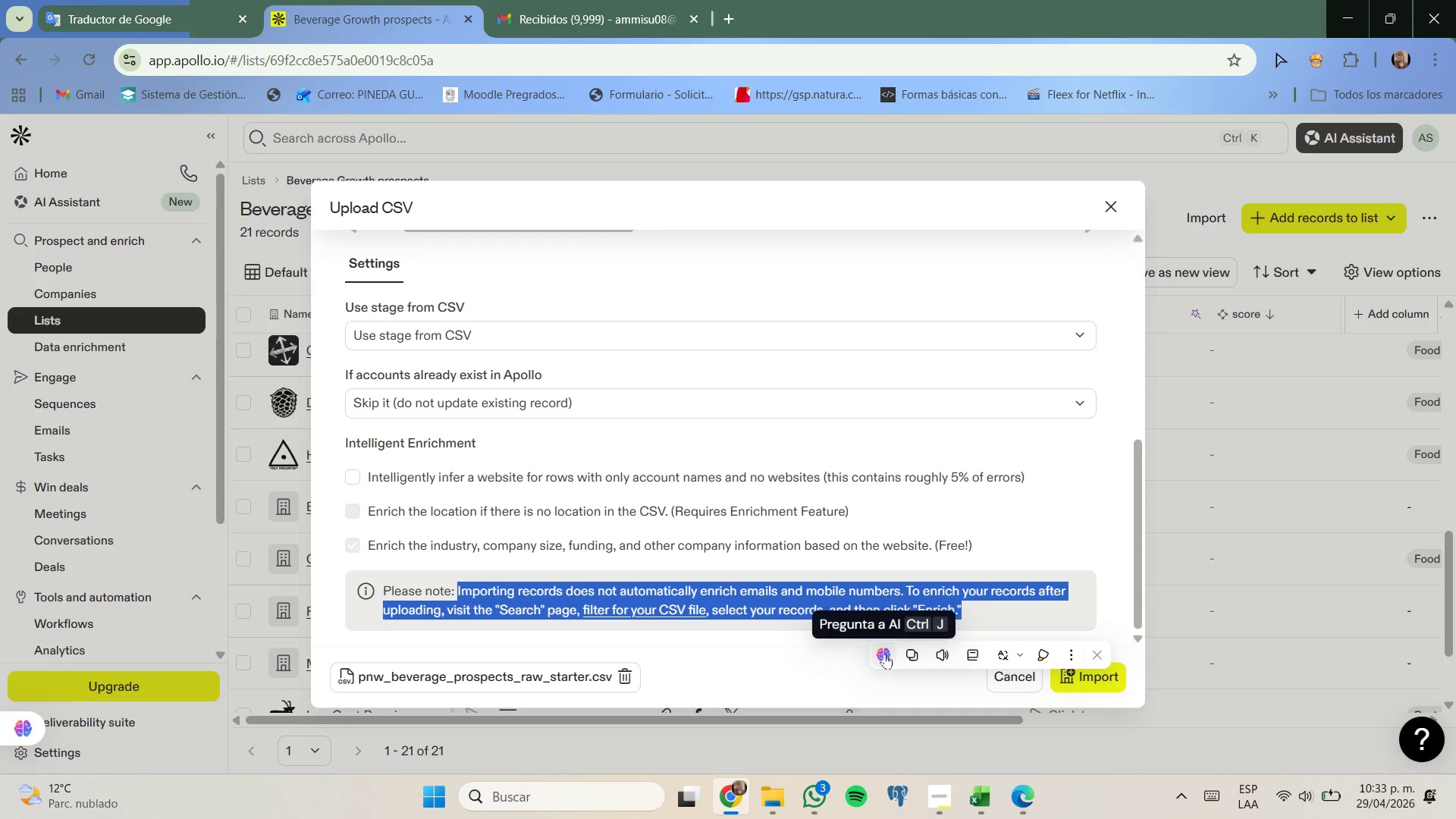 
key(Control+C)
 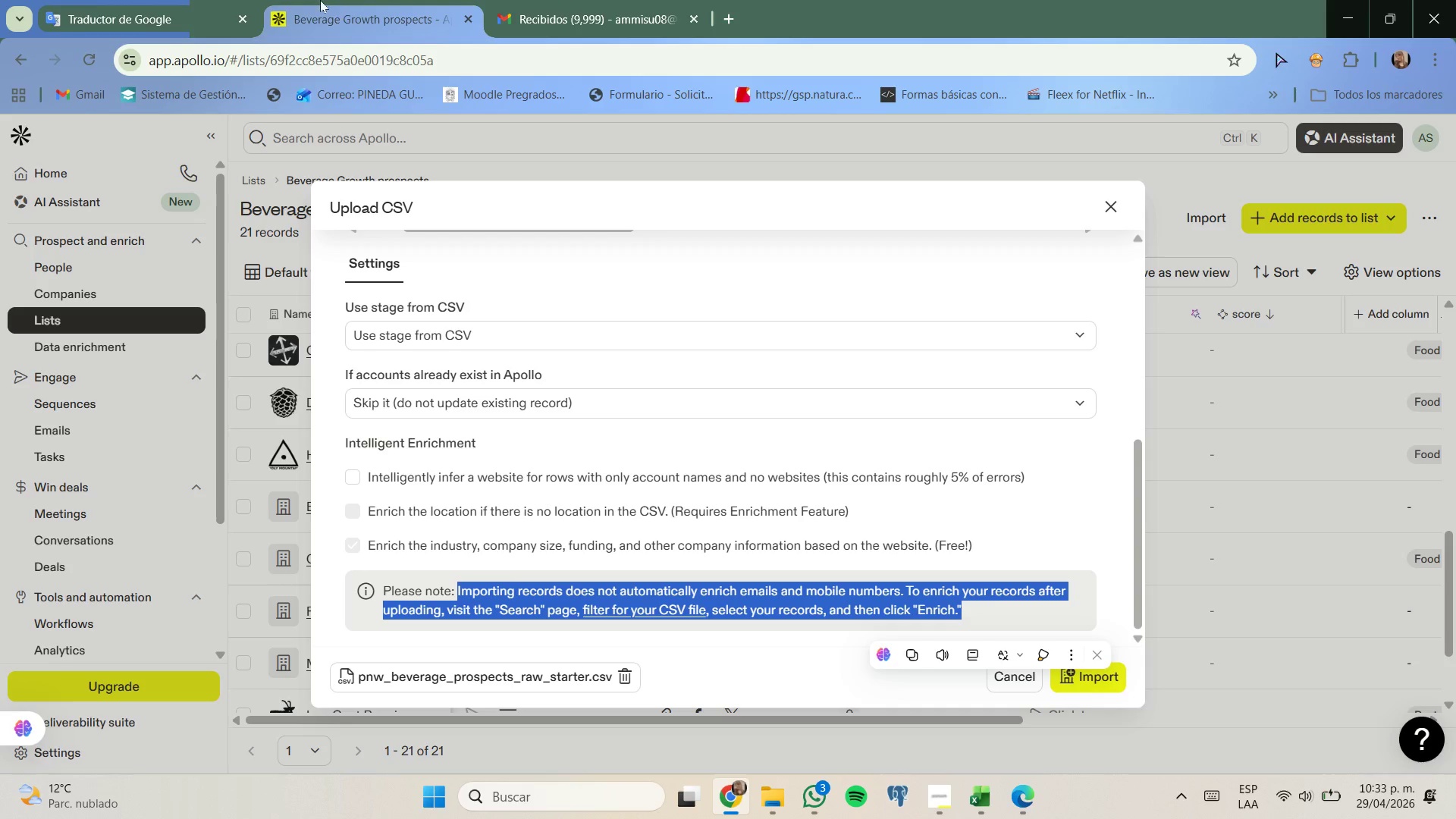 
left_click([112, 0])
 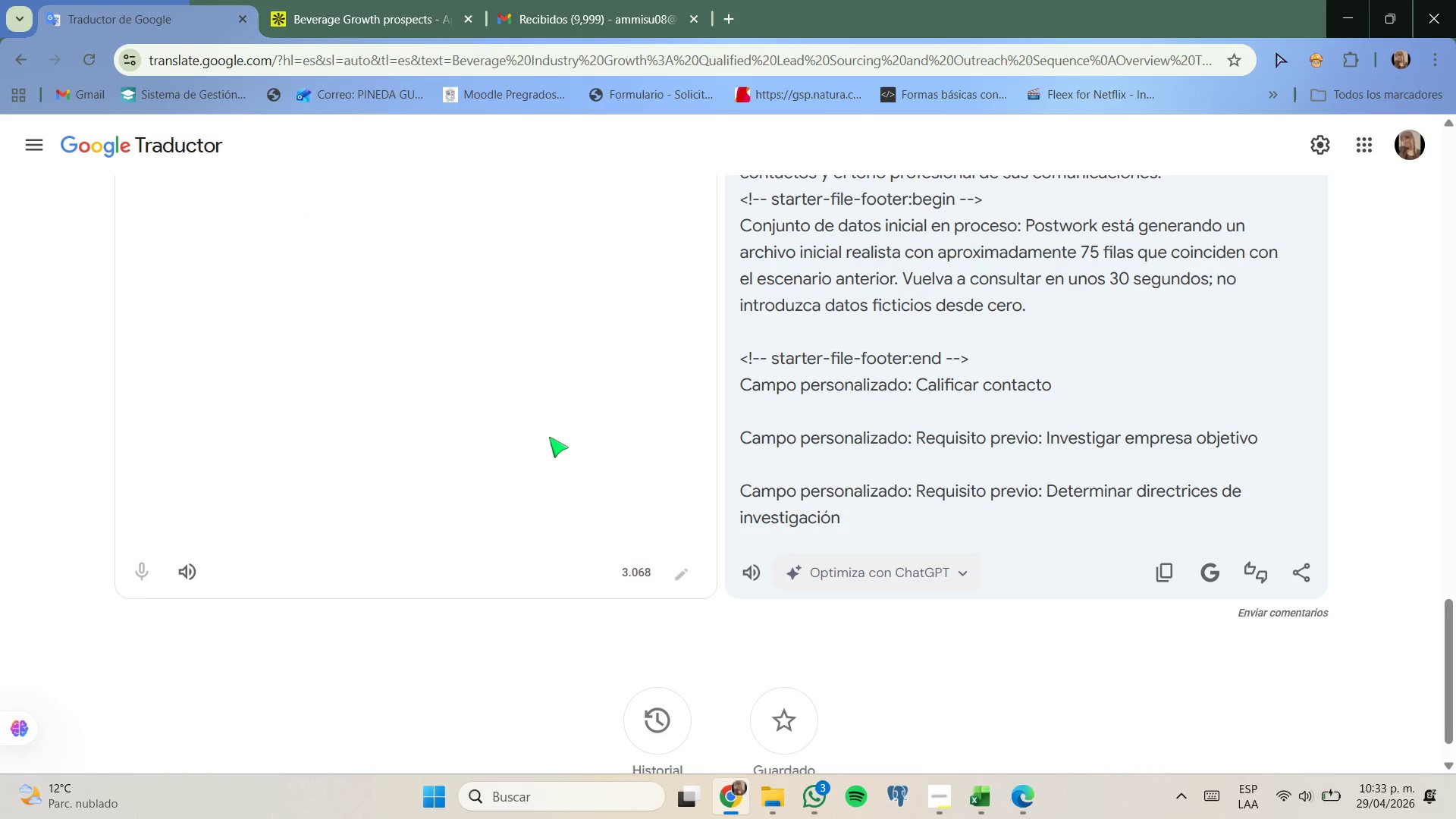 
scroll: coordinate [516, 387], scroll_direction: up, amount: 2.0
 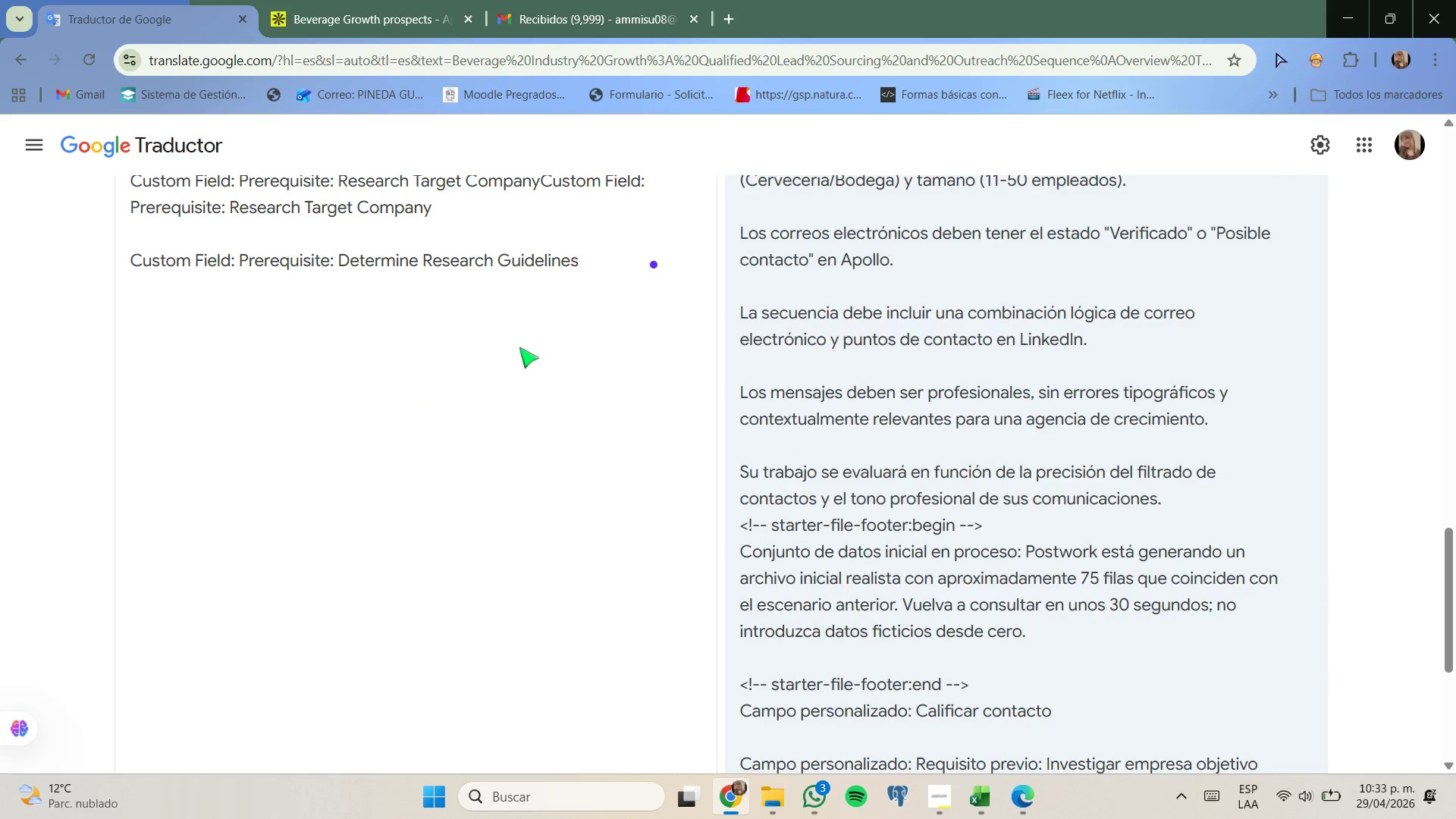 
key(Enter)
 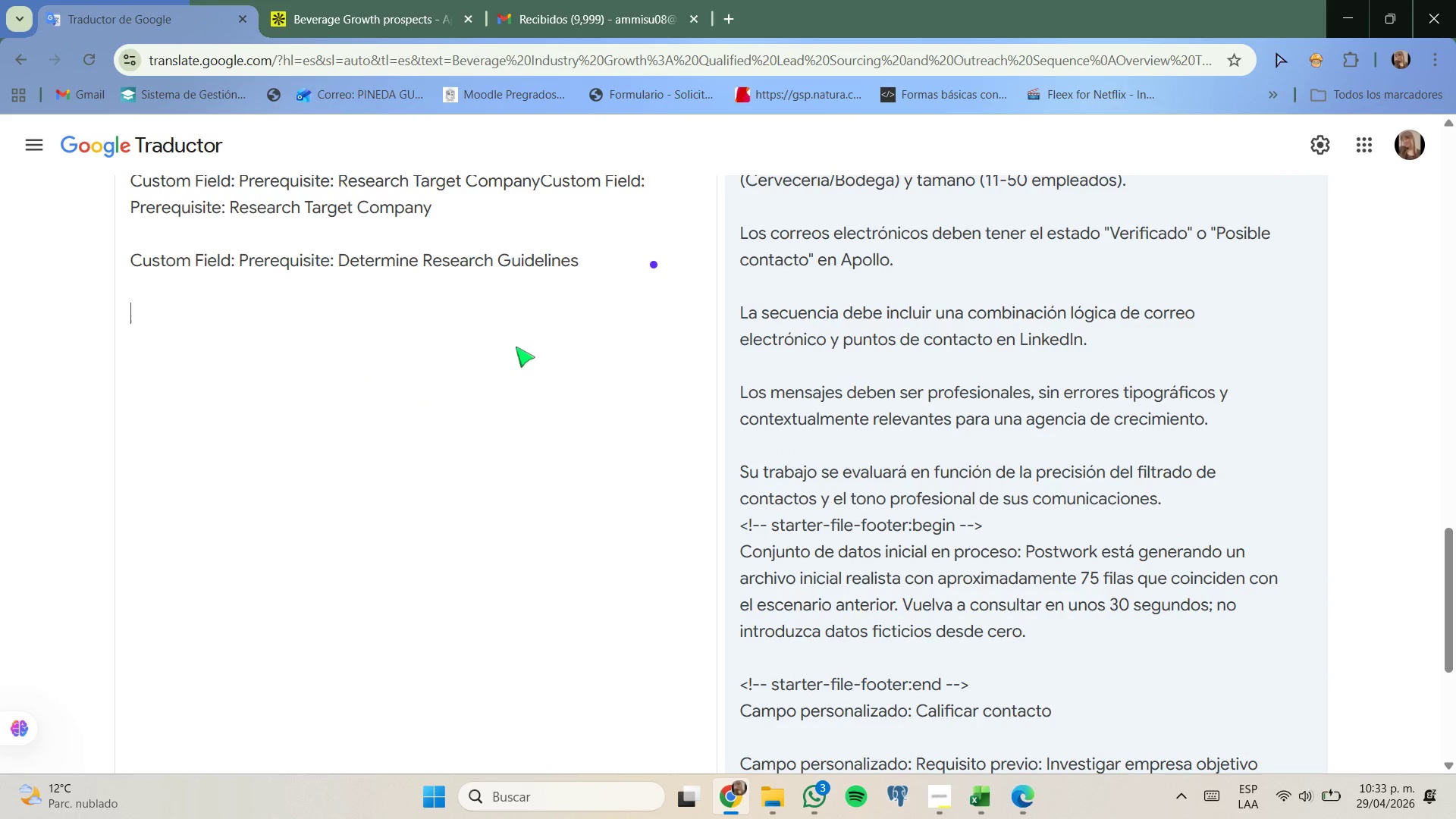 
key(Enter)
 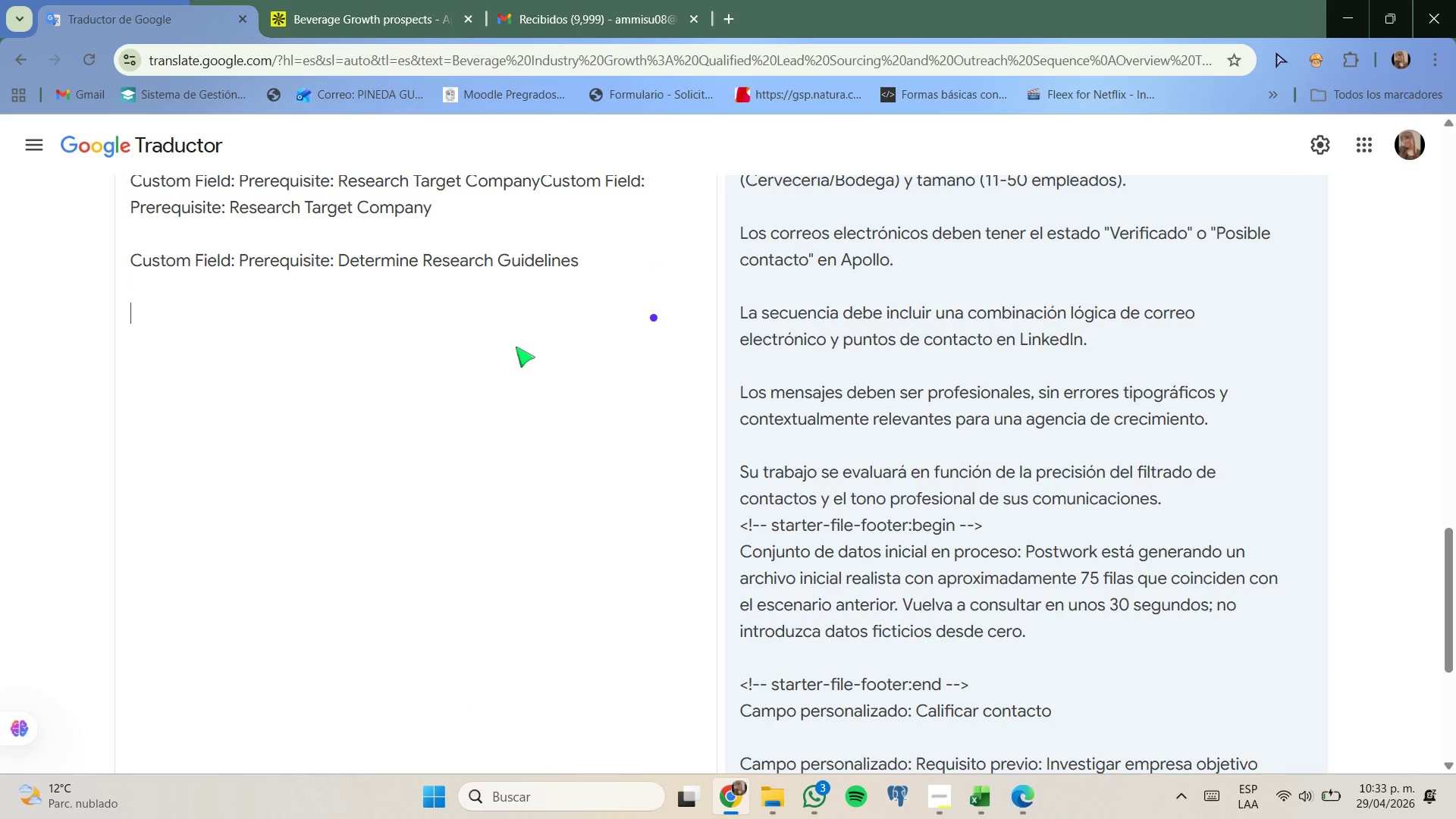 
key(Control+V)
 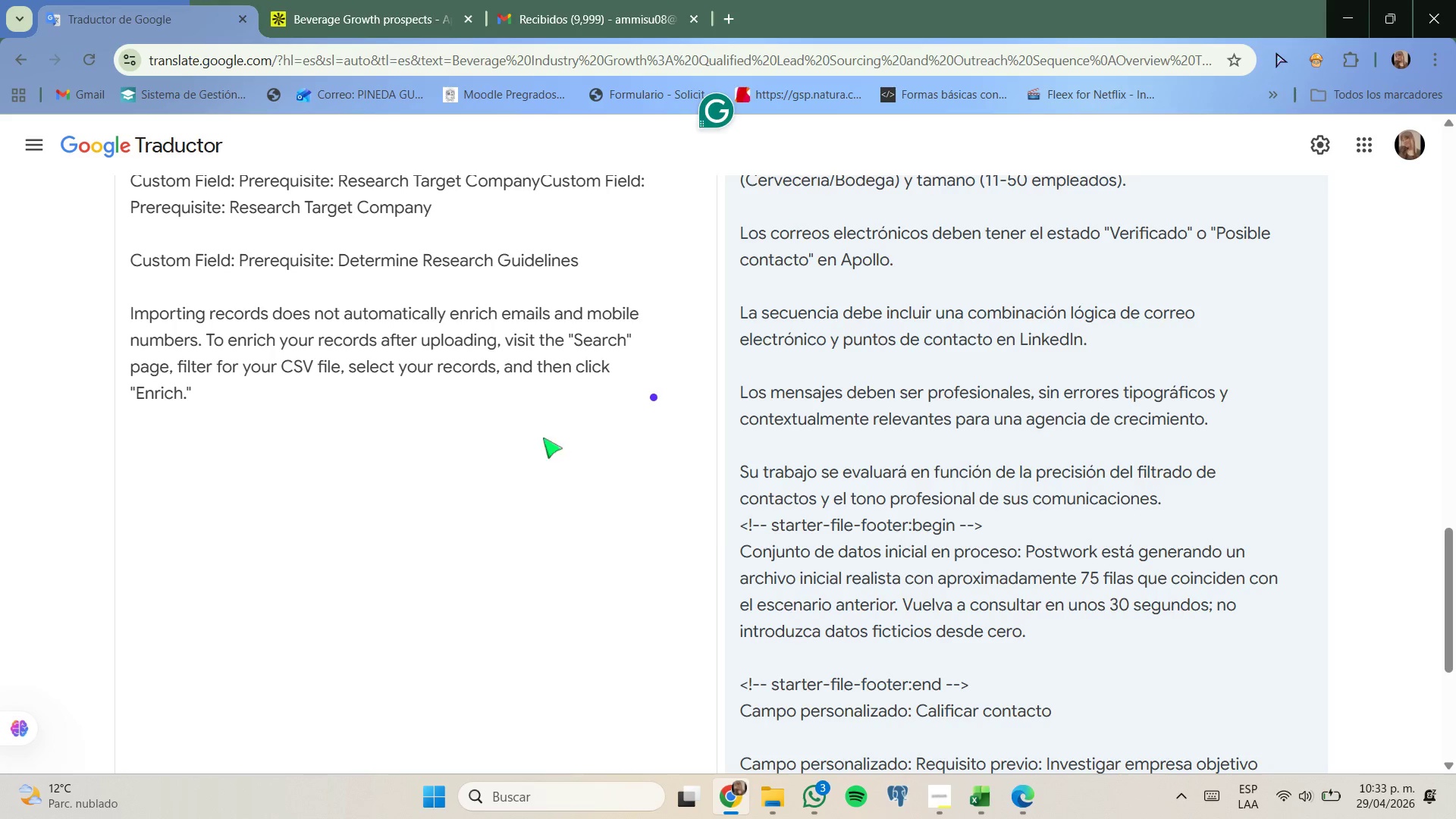 
scroll: coordinate [764, 651], scroll_direction: down, amount: 5.0
 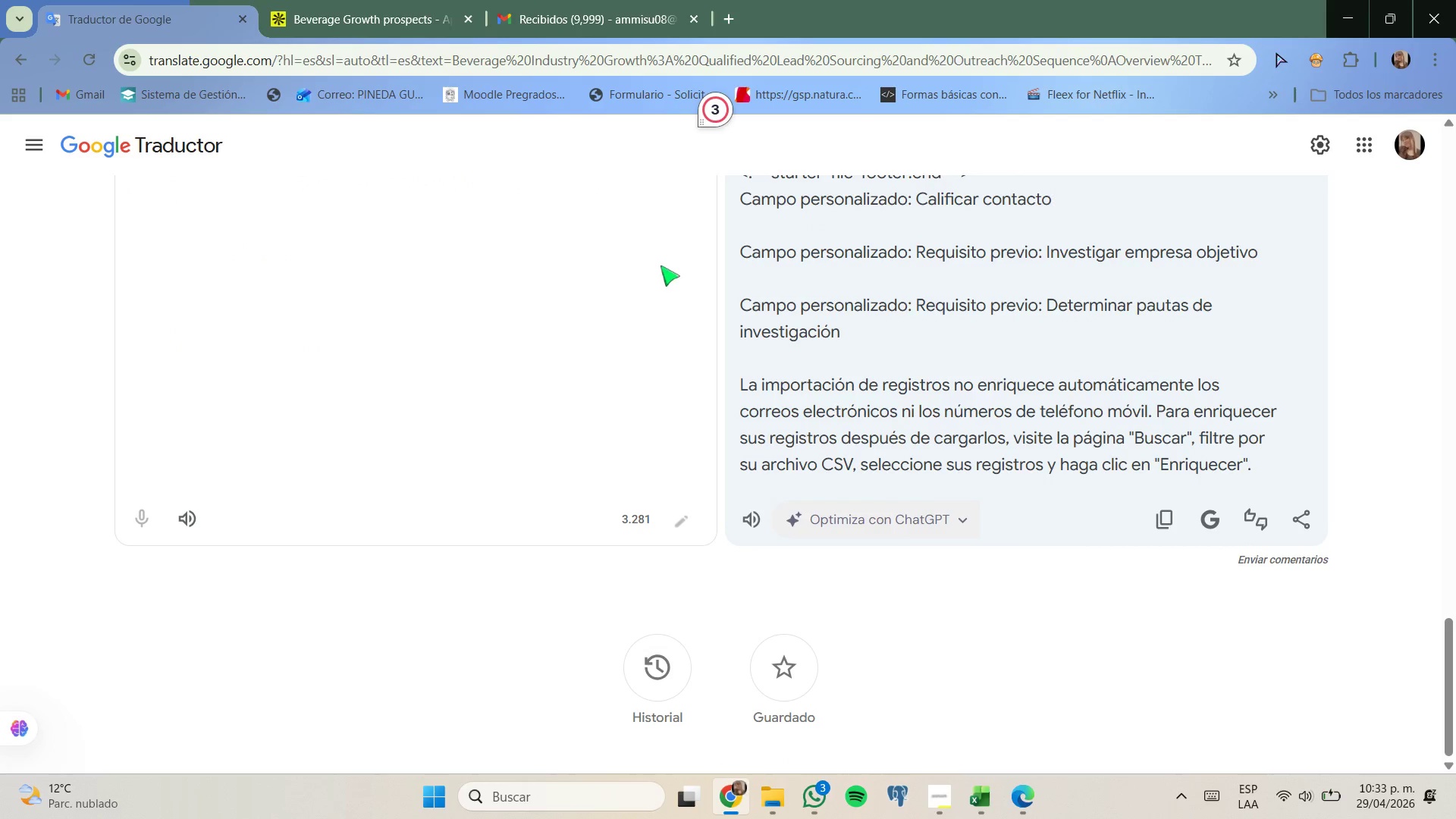 
wait(10.39)
 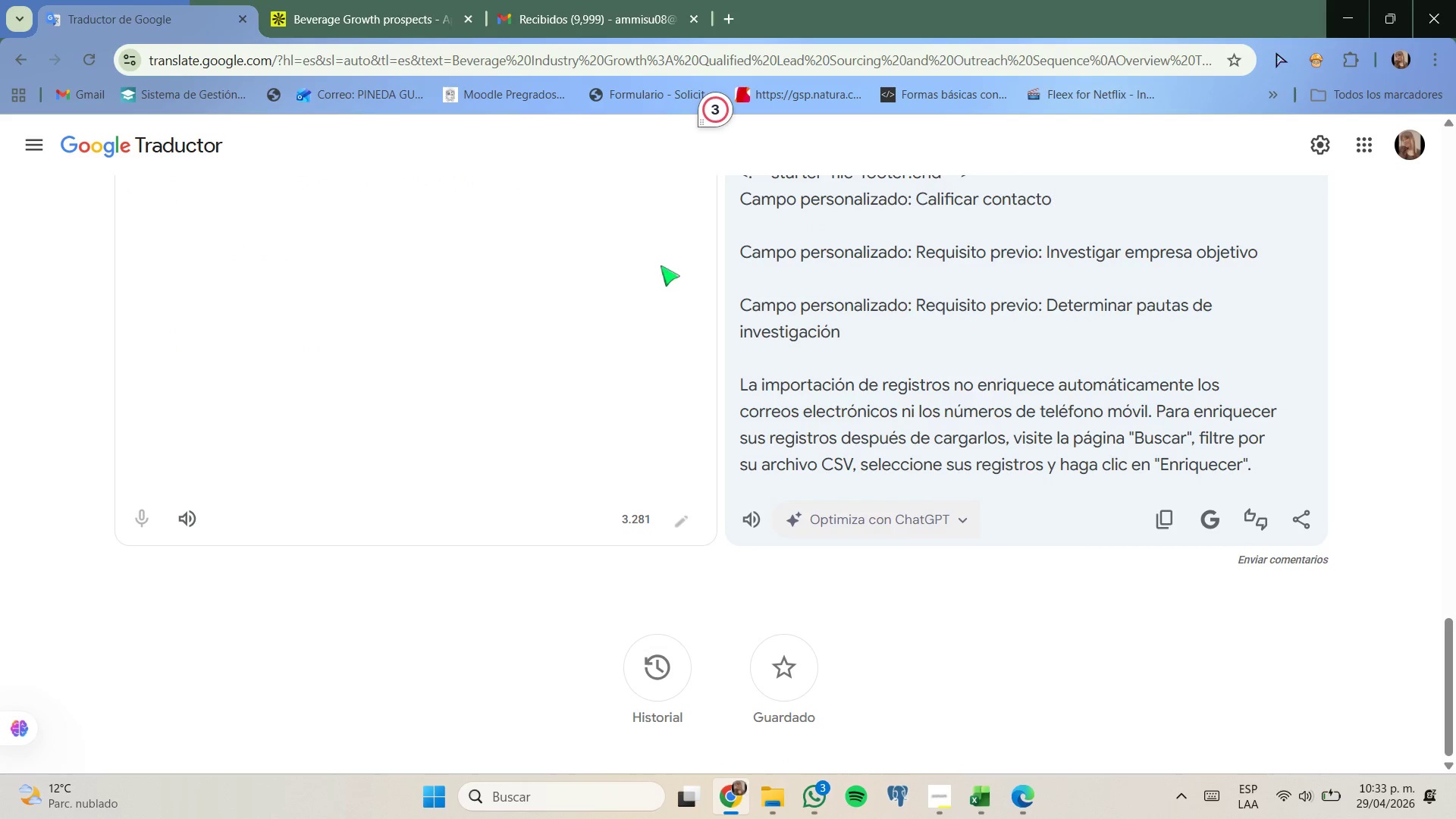 
left_click([423, 24])
 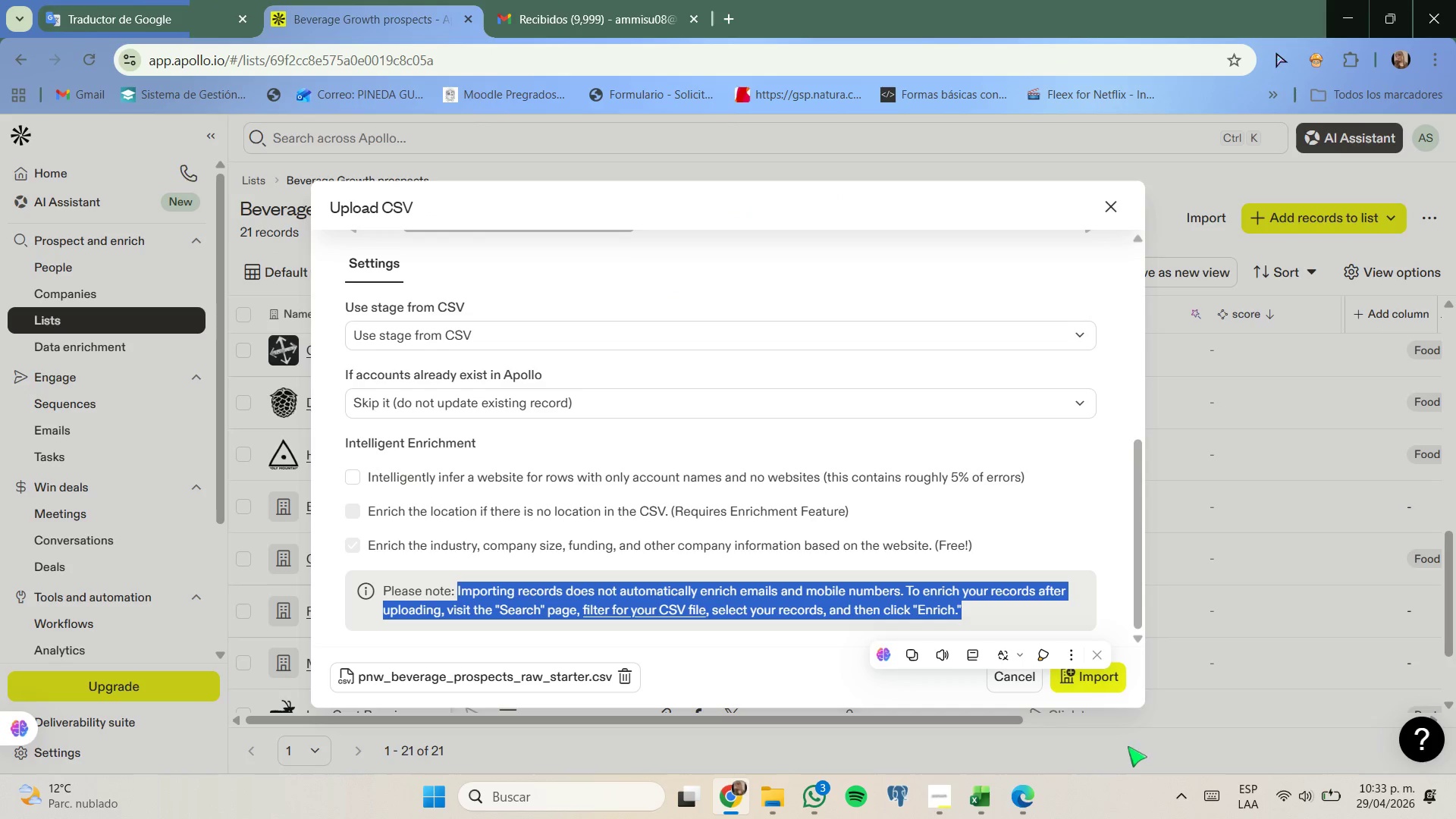 
left_click([1103, 680])
 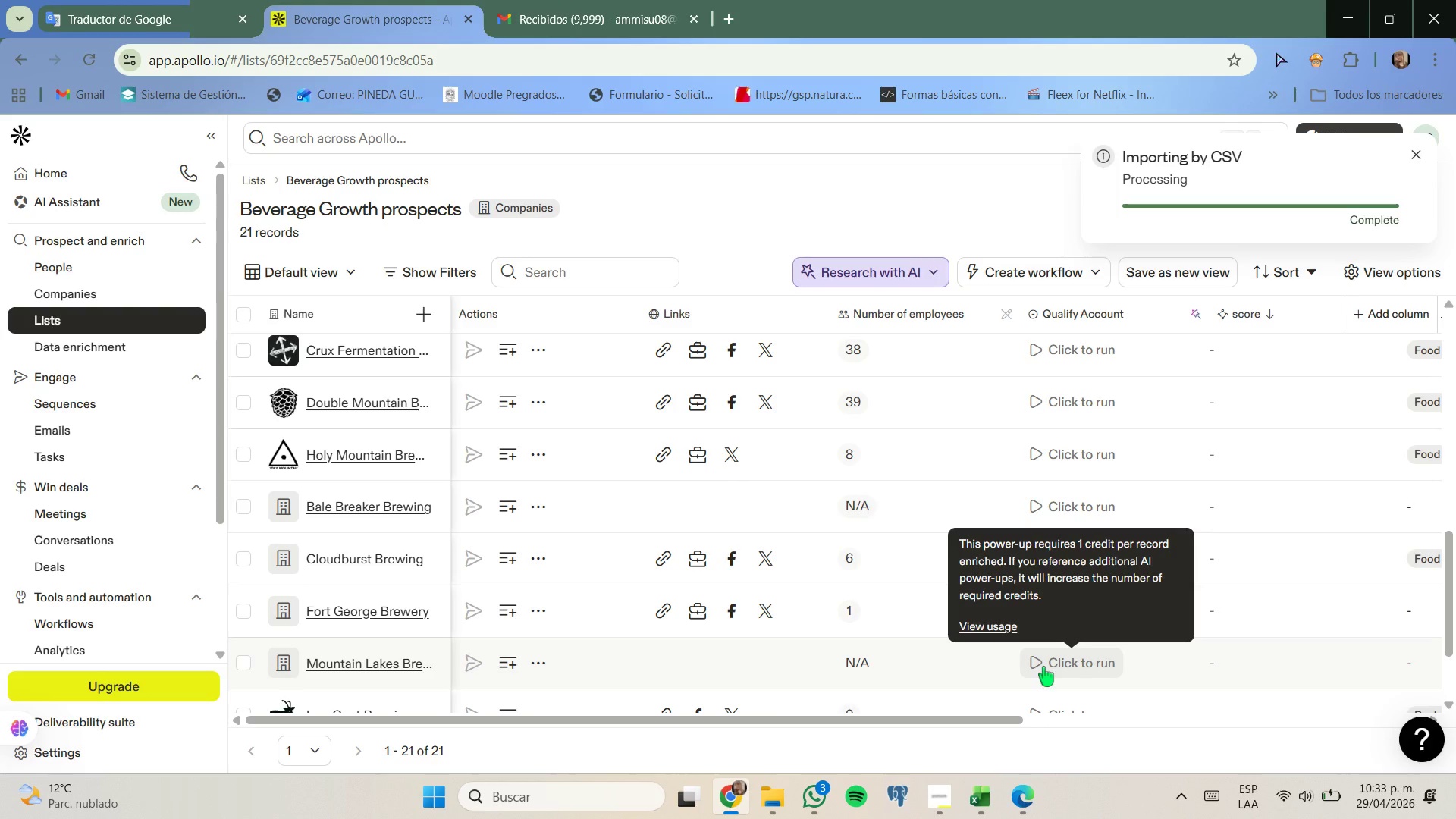 
wait(12.67)
 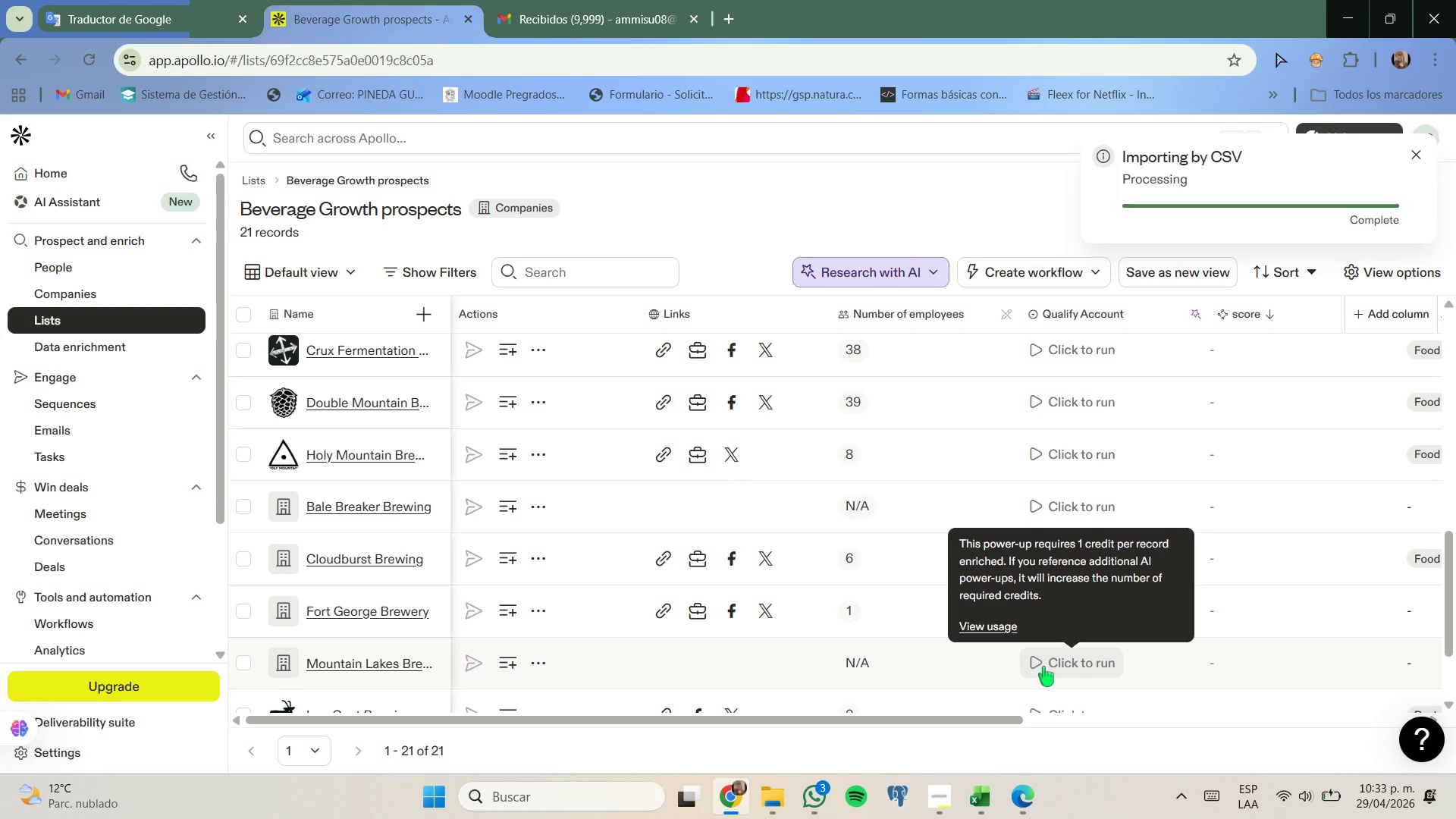 
scroll: coordinate [912, 506], scroll_direction: down, amount: 2.0
 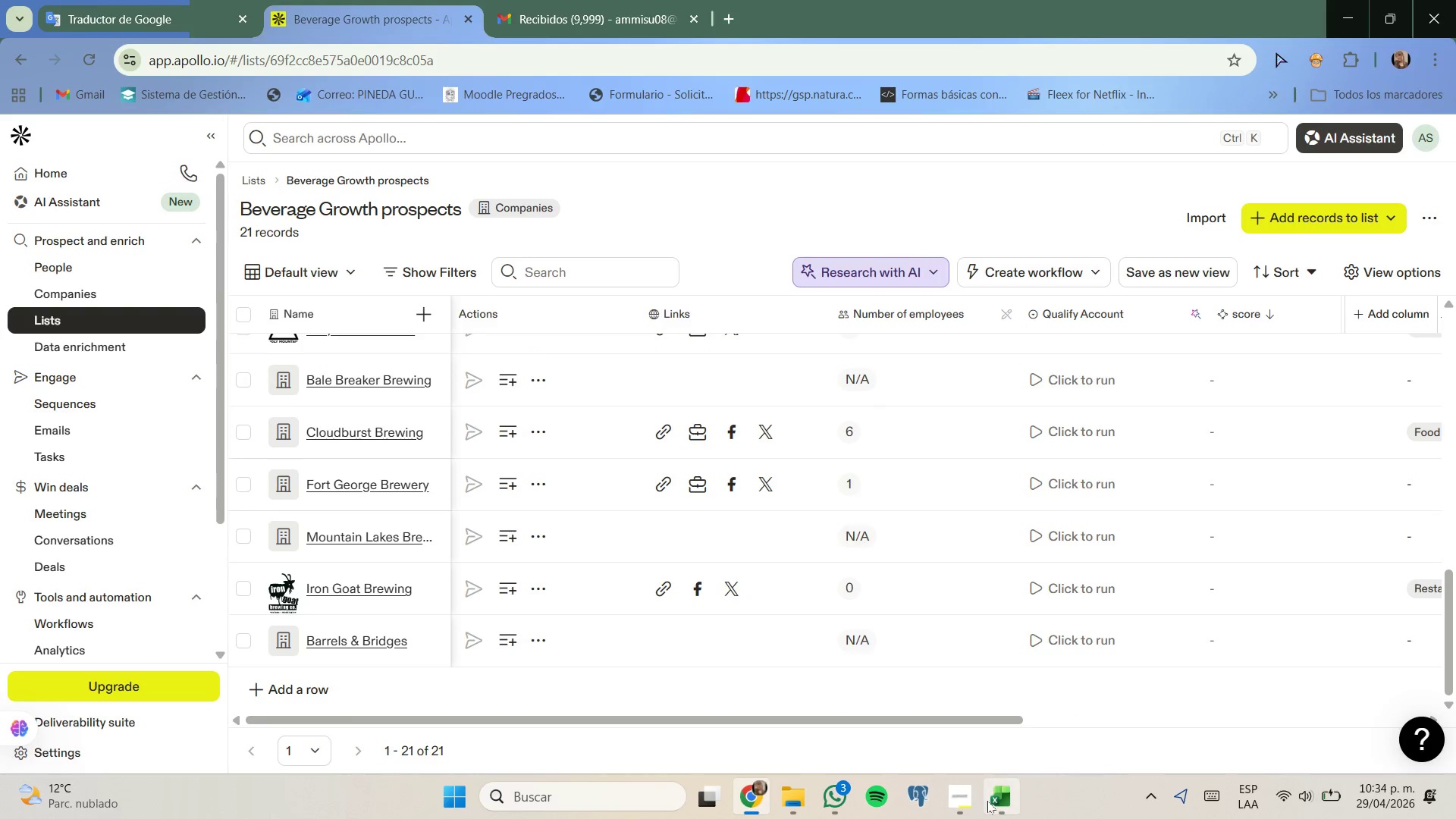 
left_click([987, 801])
 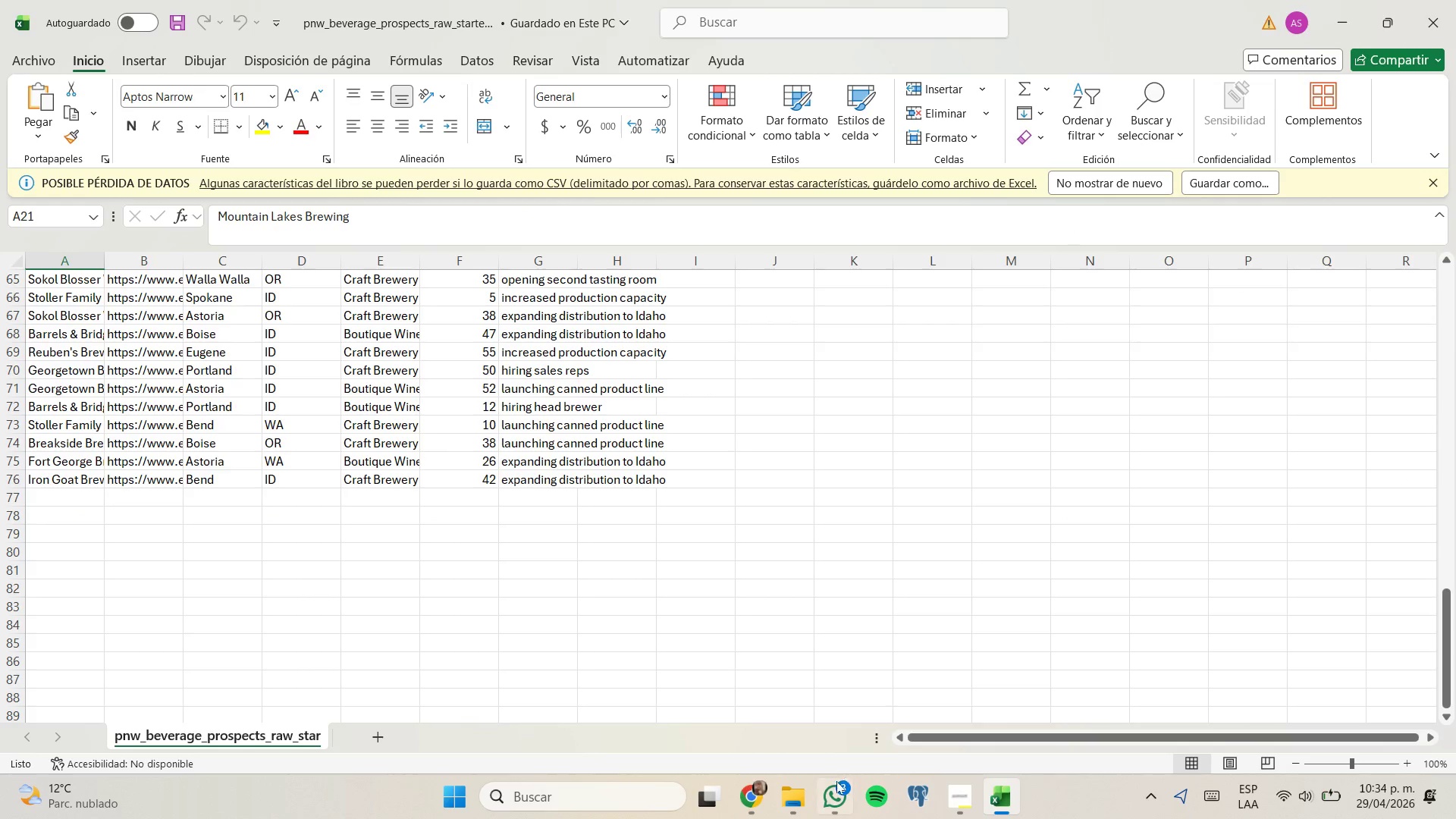 
left_click([755, 790])
 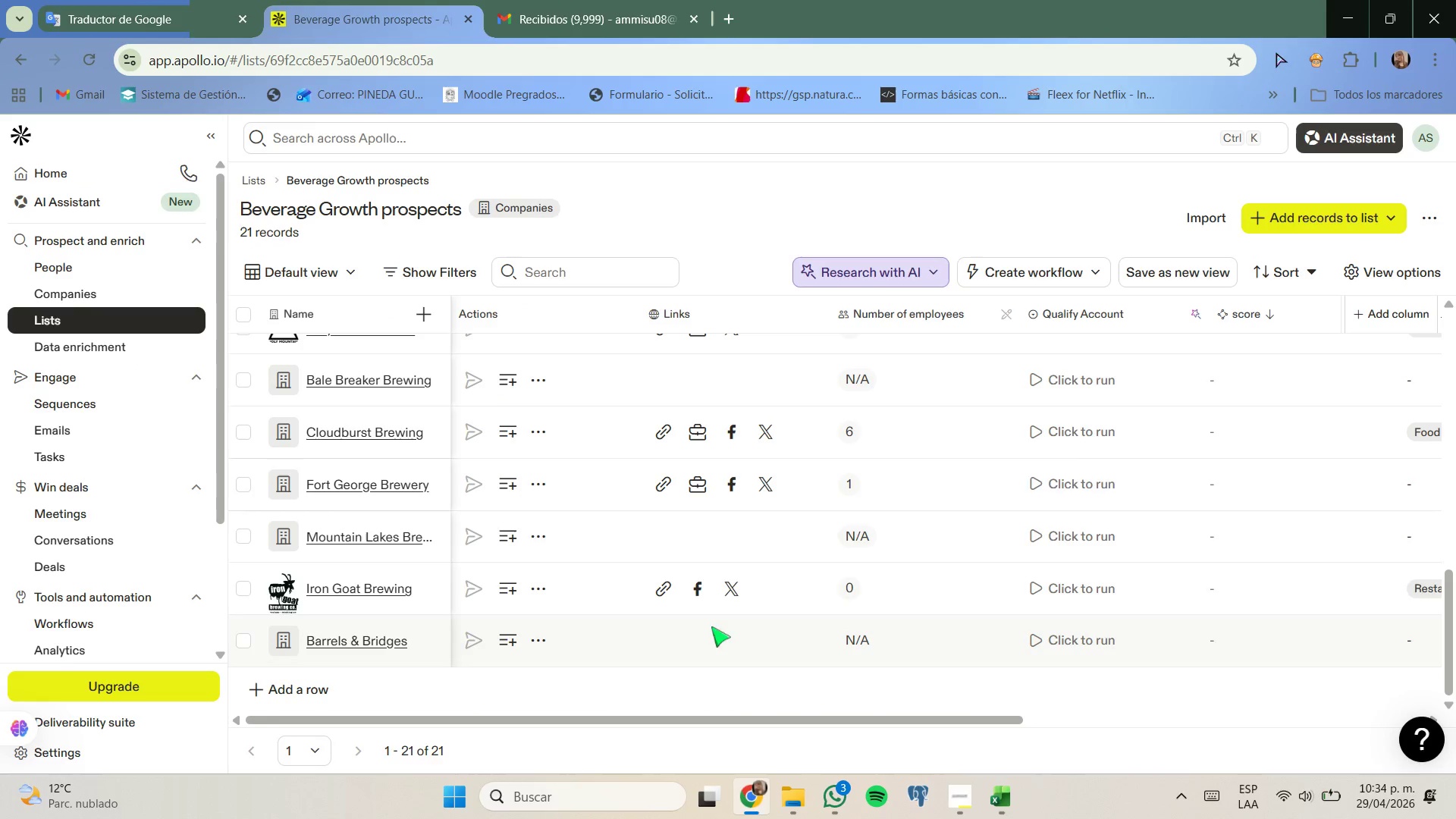 
scroll: coordinate [265, 309], scroll_direction: up, amount: 11.0
 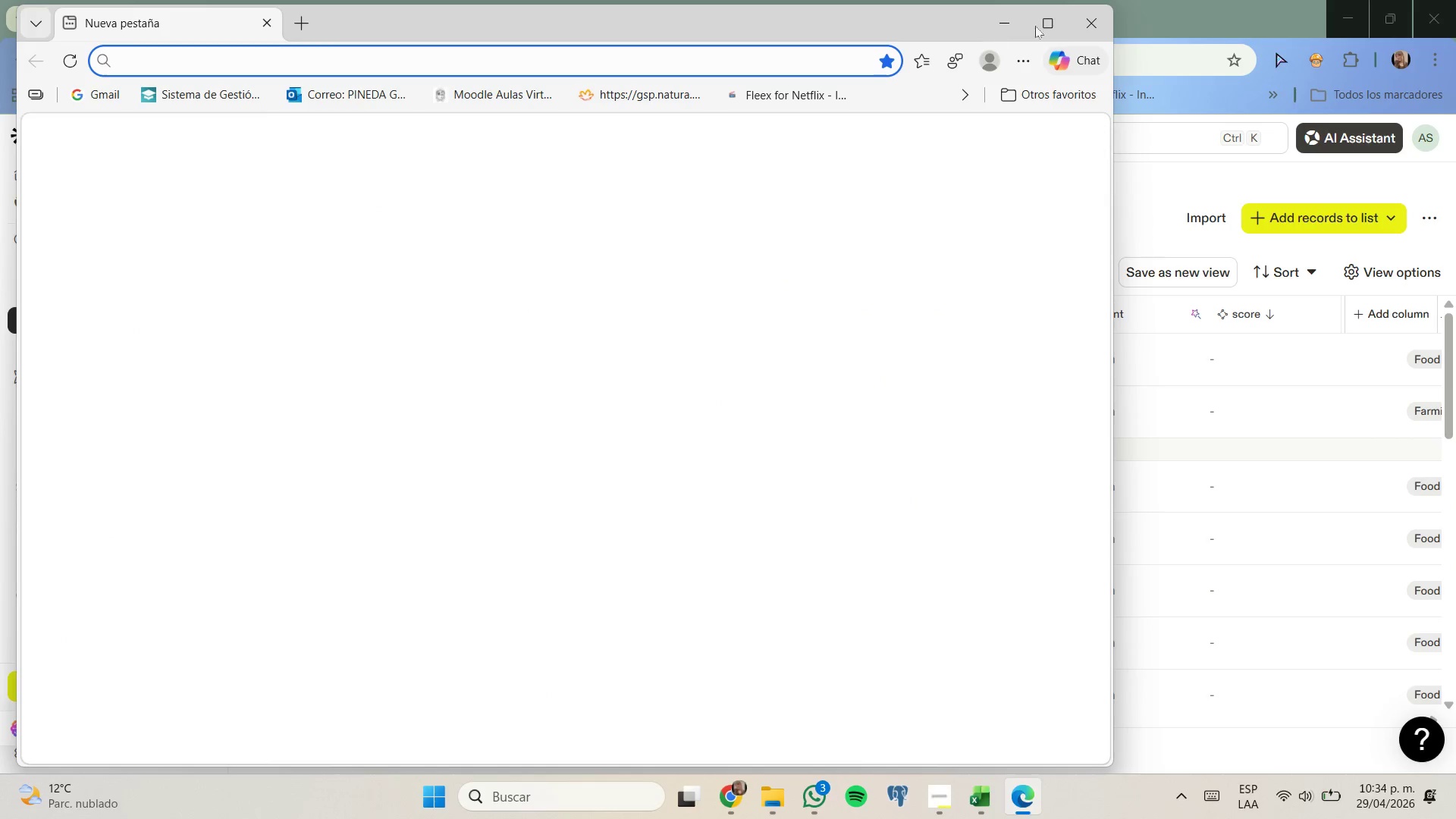 
left_click([1078, 18])
 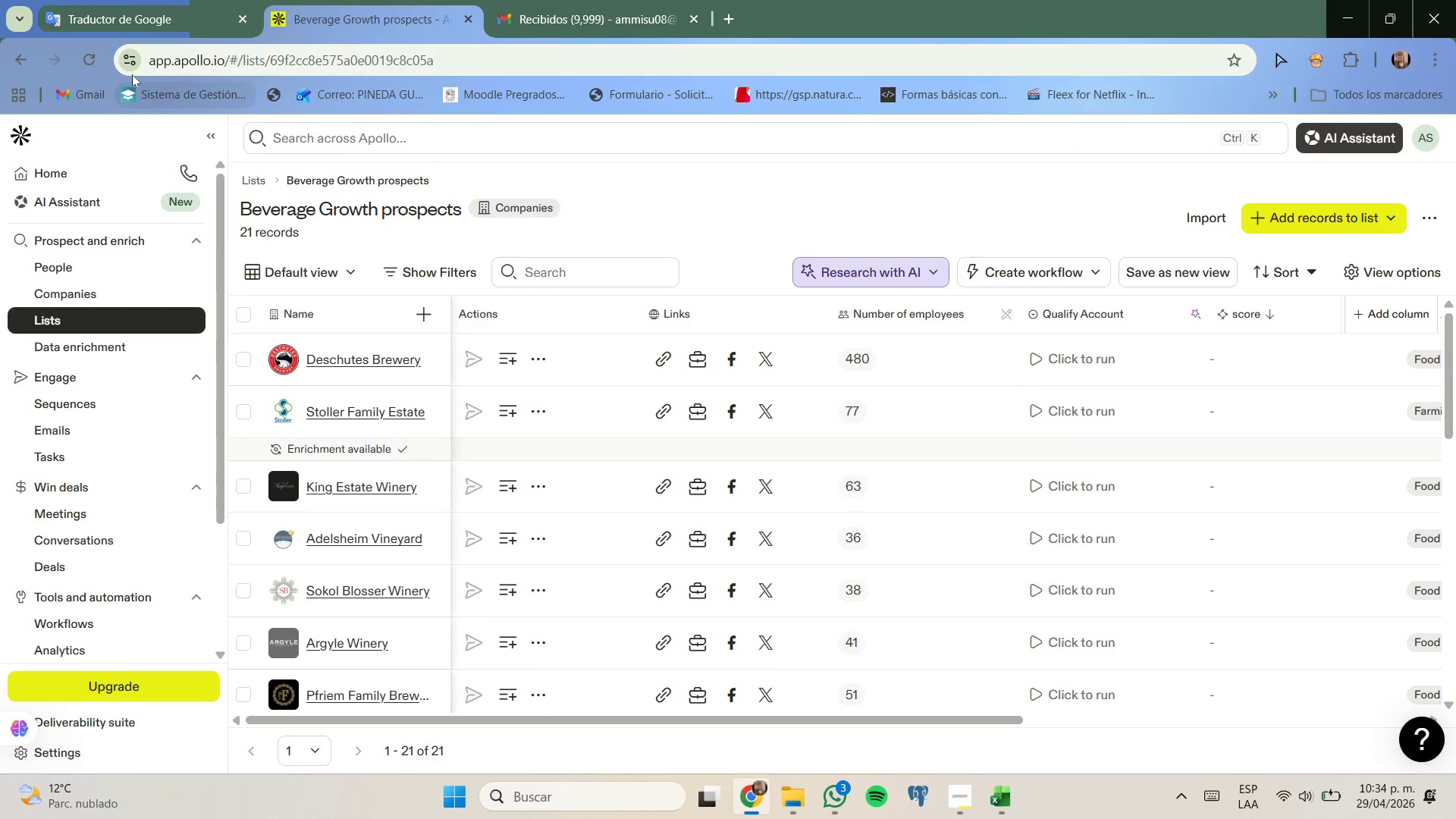 
left_click([88, 64])
 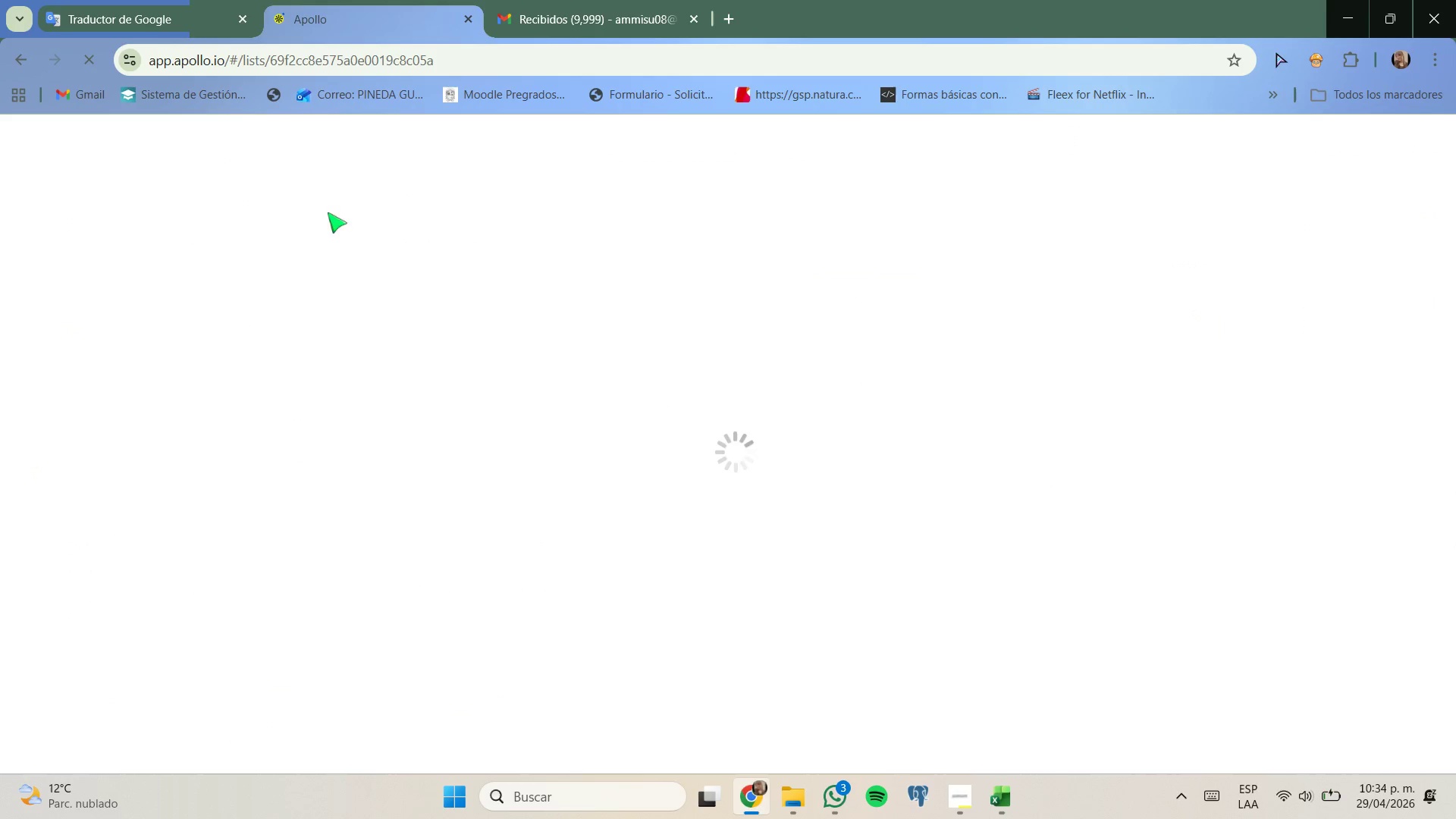 
left_click_drag(start_coordinate=[219, 0], to_coordinate=[215, 0])
 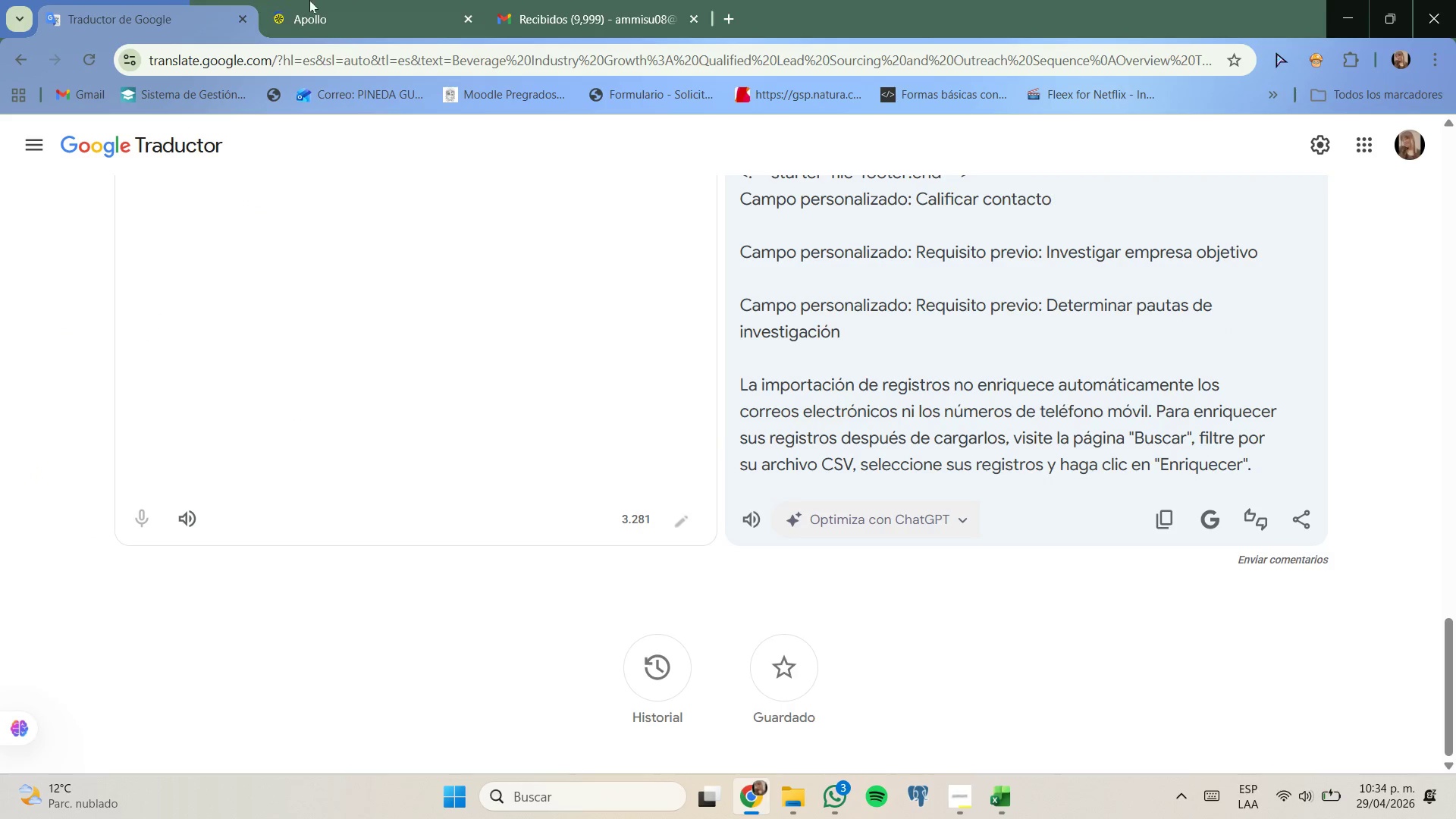 
left_click([335, 0])
 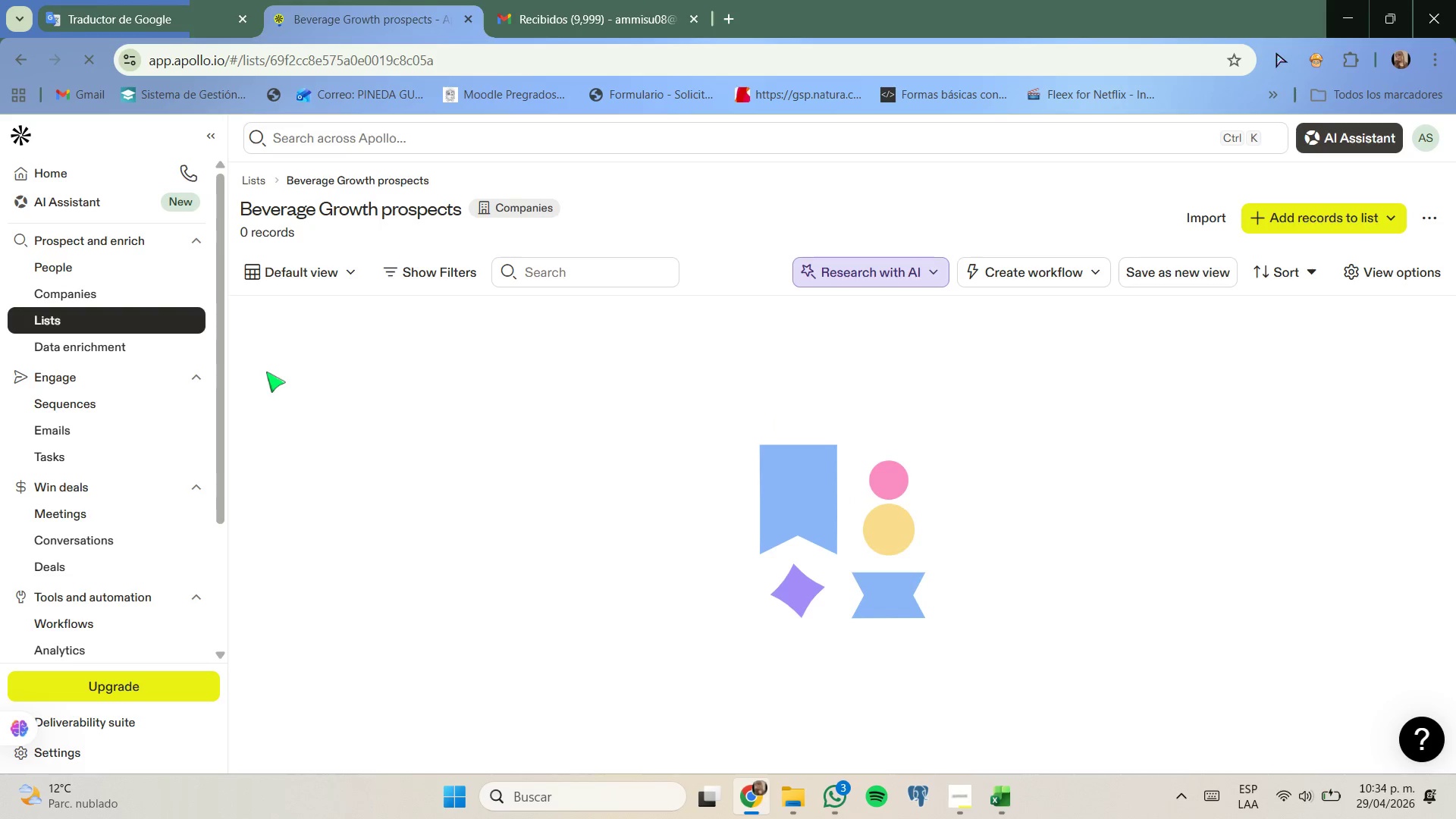 
wait(8.56)
 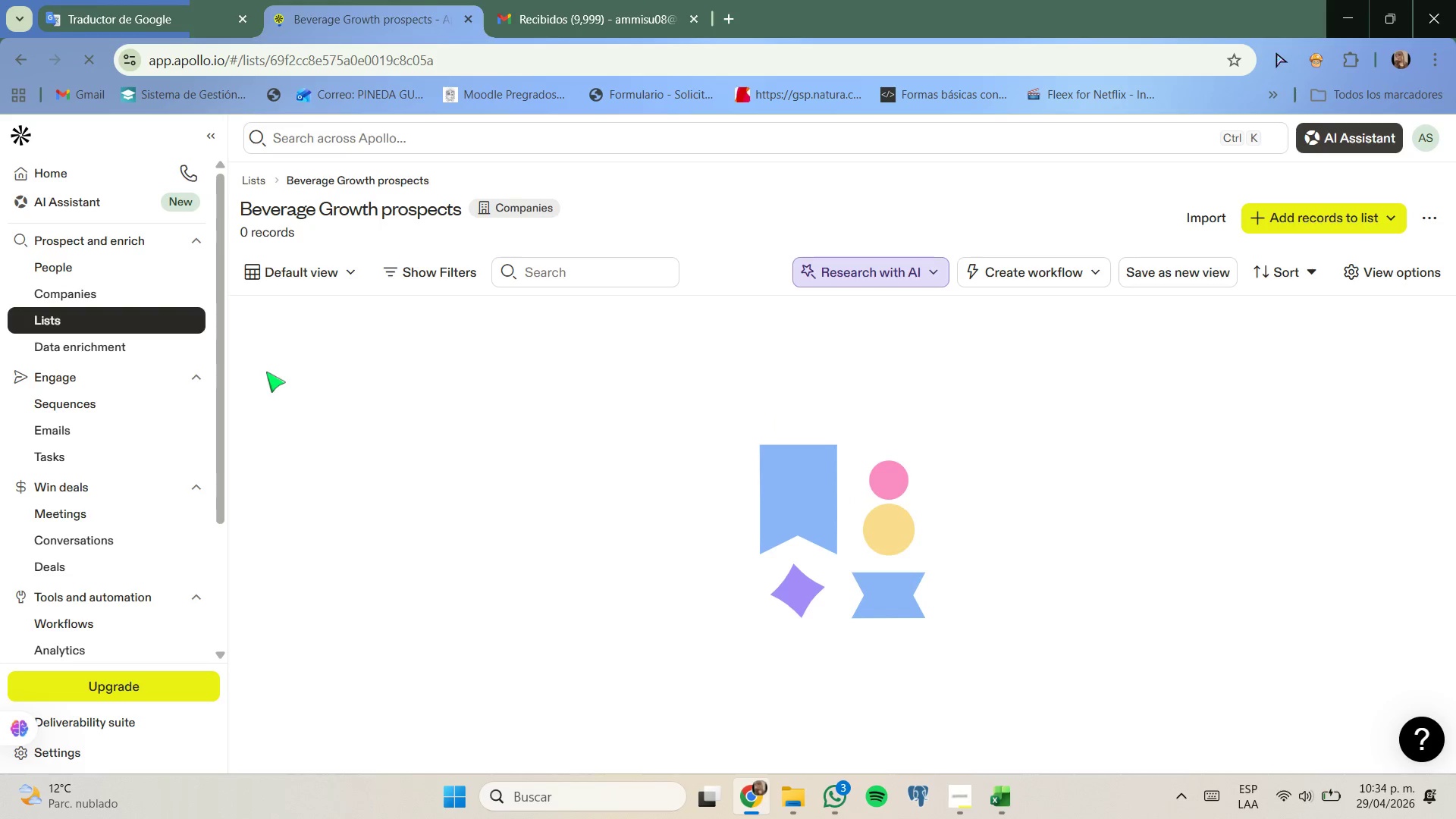 
left_click([63, 271])
 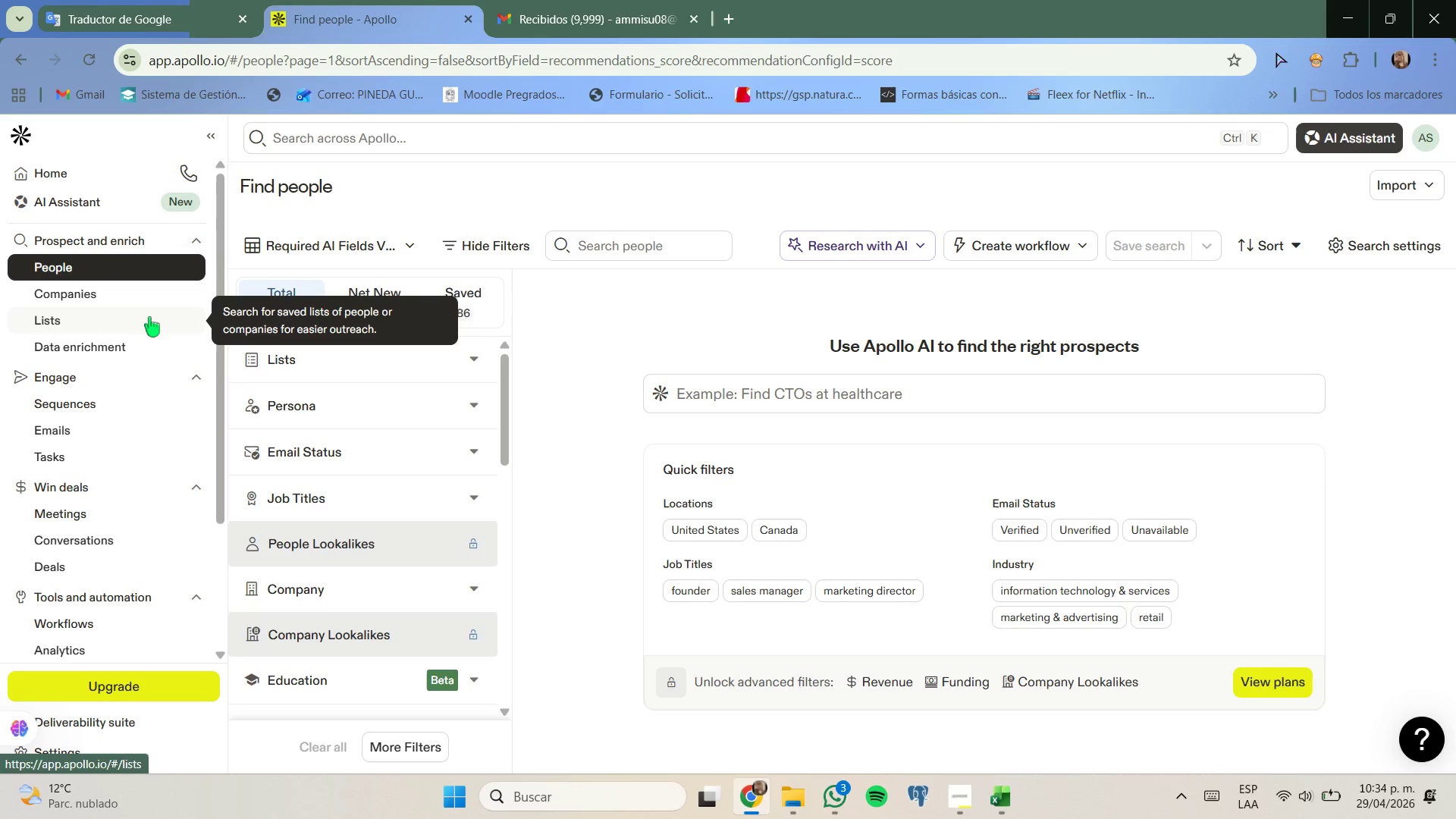 
left_click([281, 362])
 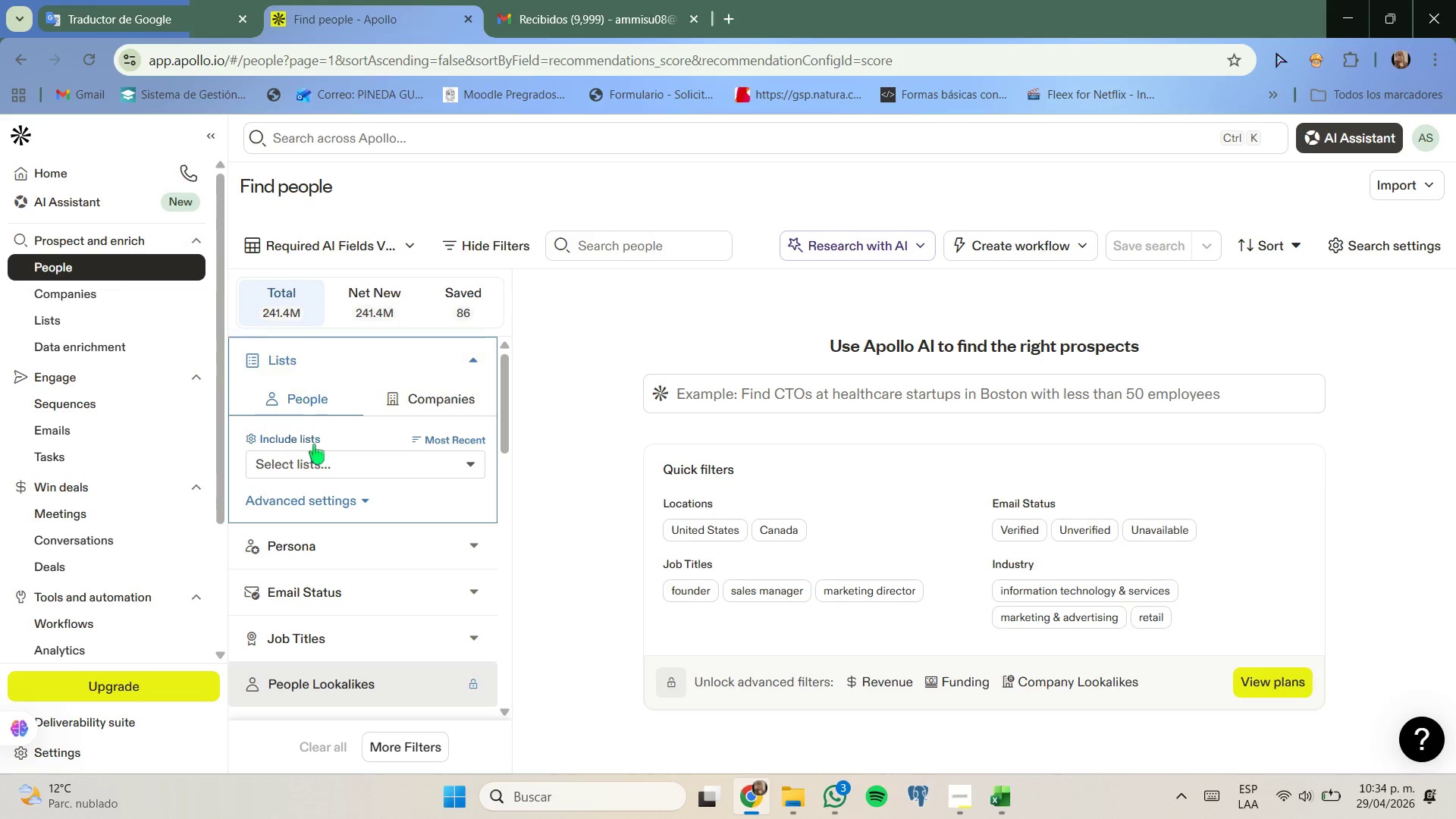 
left_click([316, 457])
 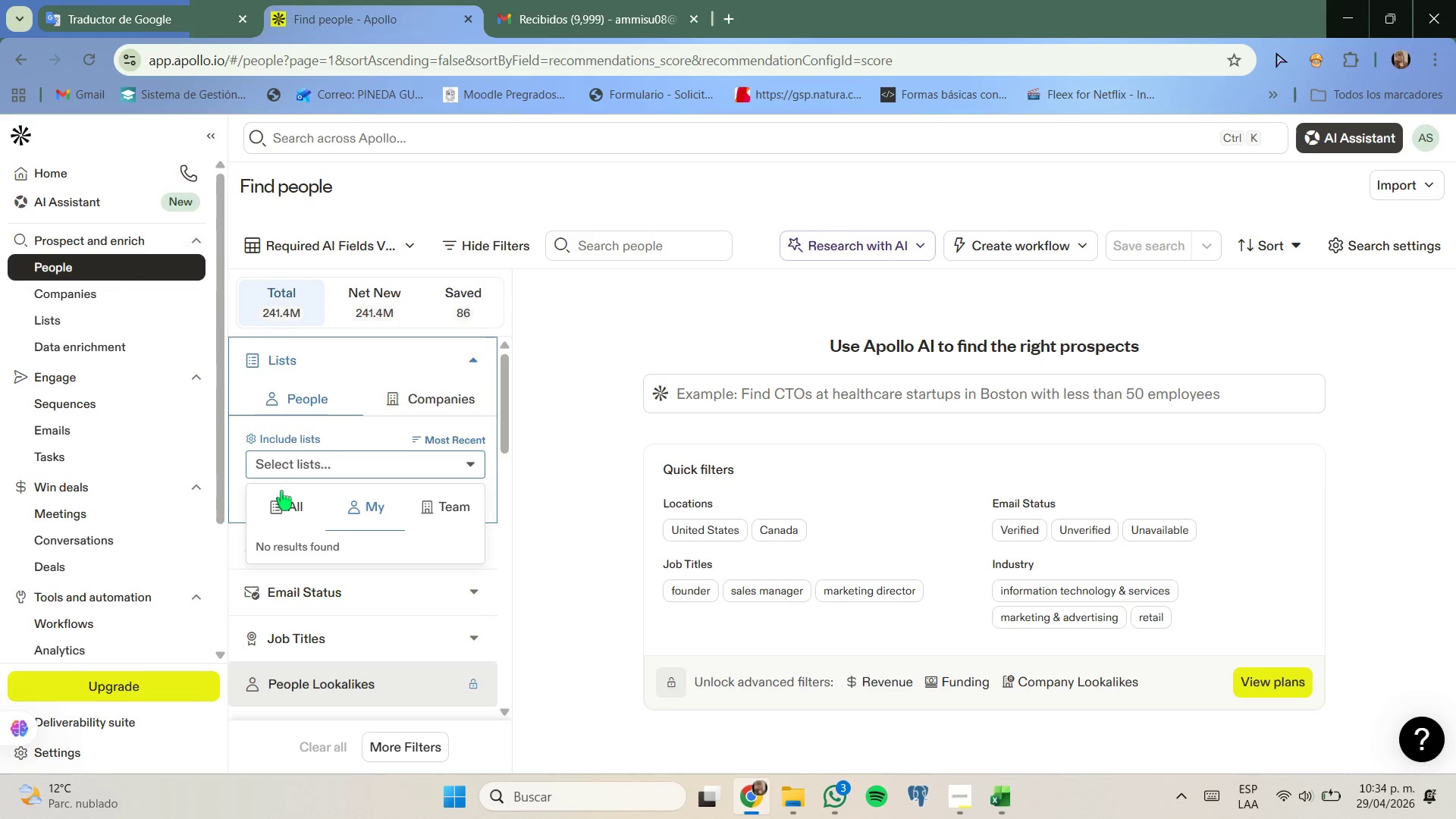 
left_click([280, 492])
 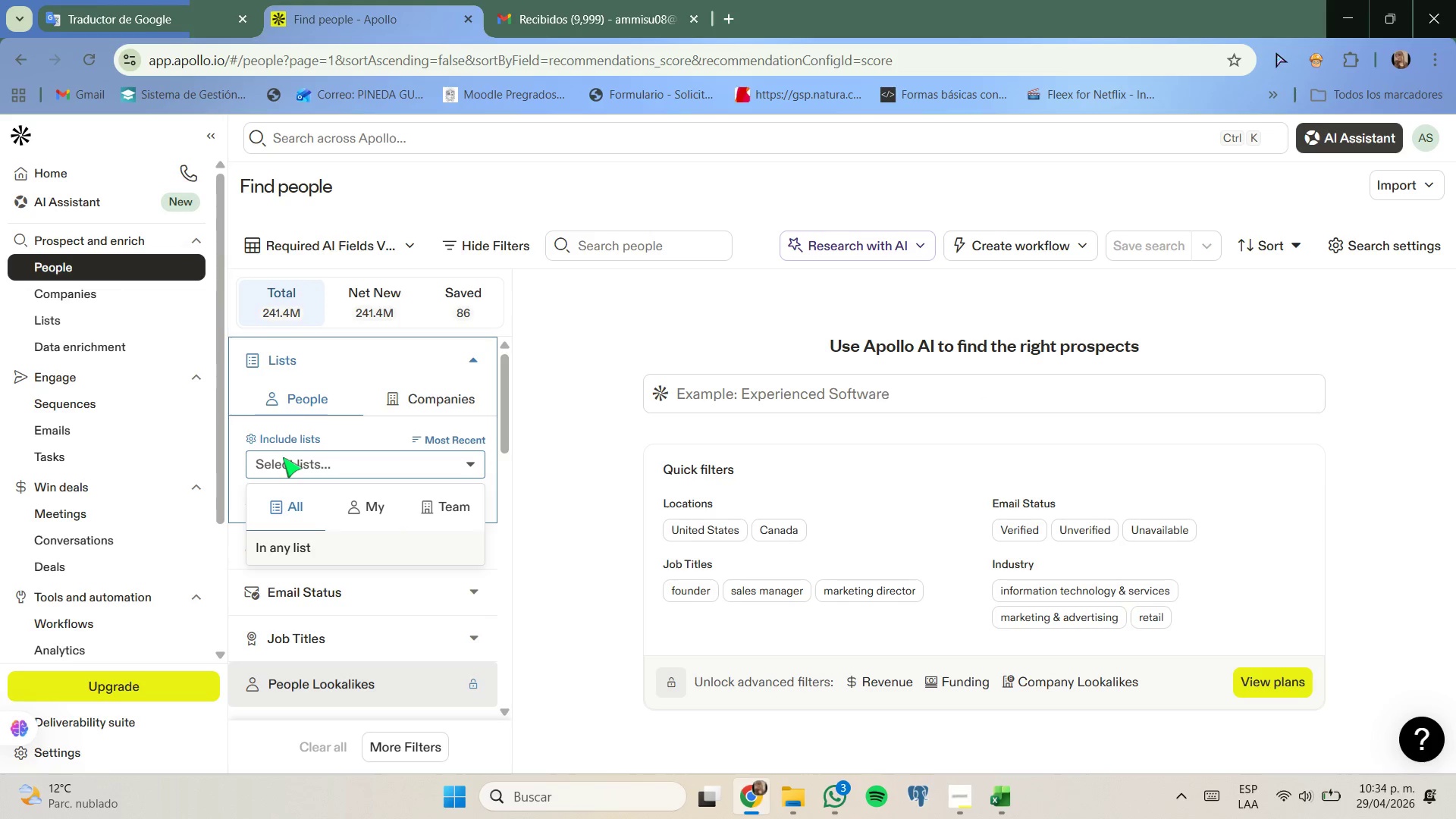 
left_click([373, 303])
 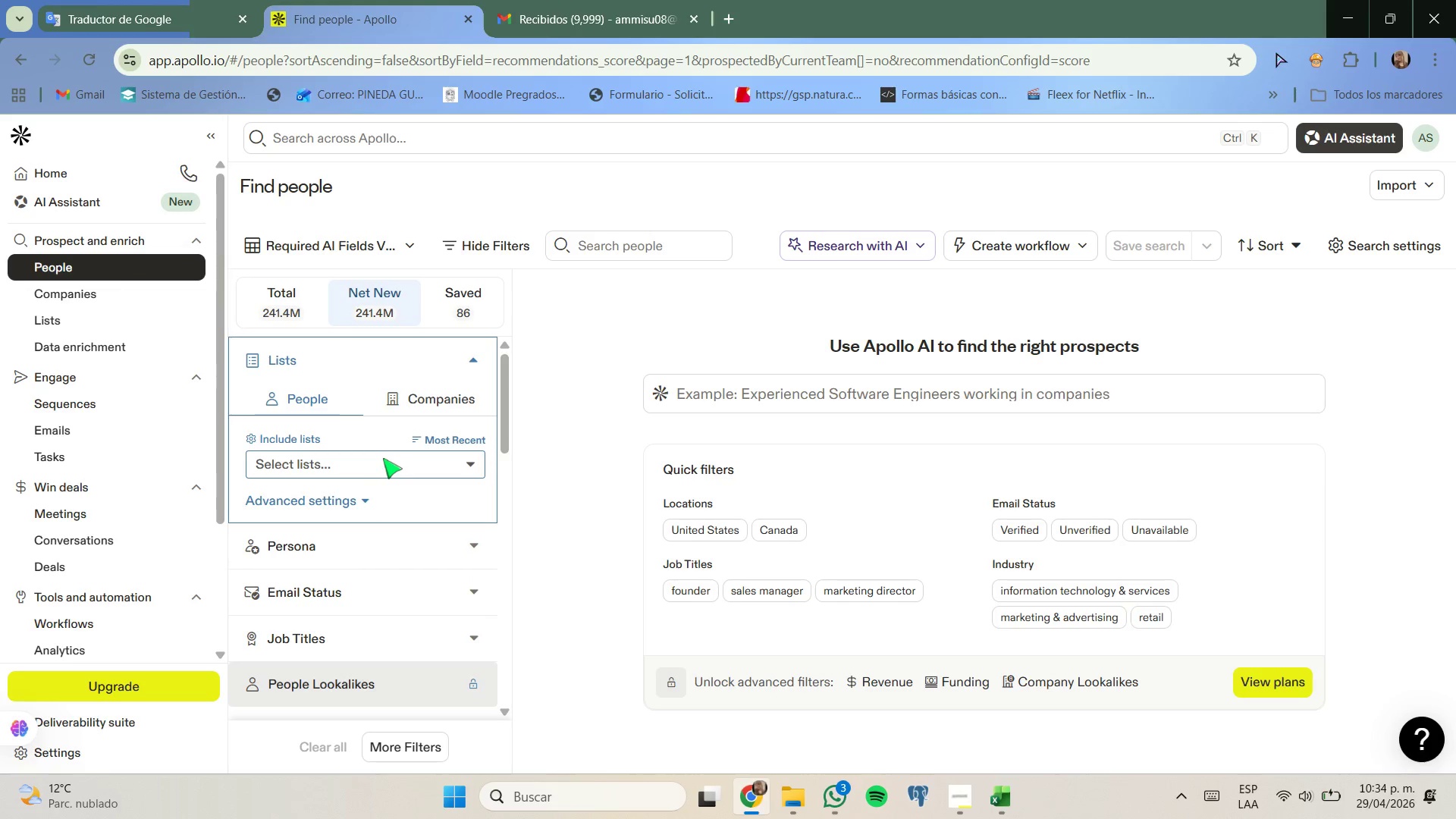 
left_click([410, 456])
 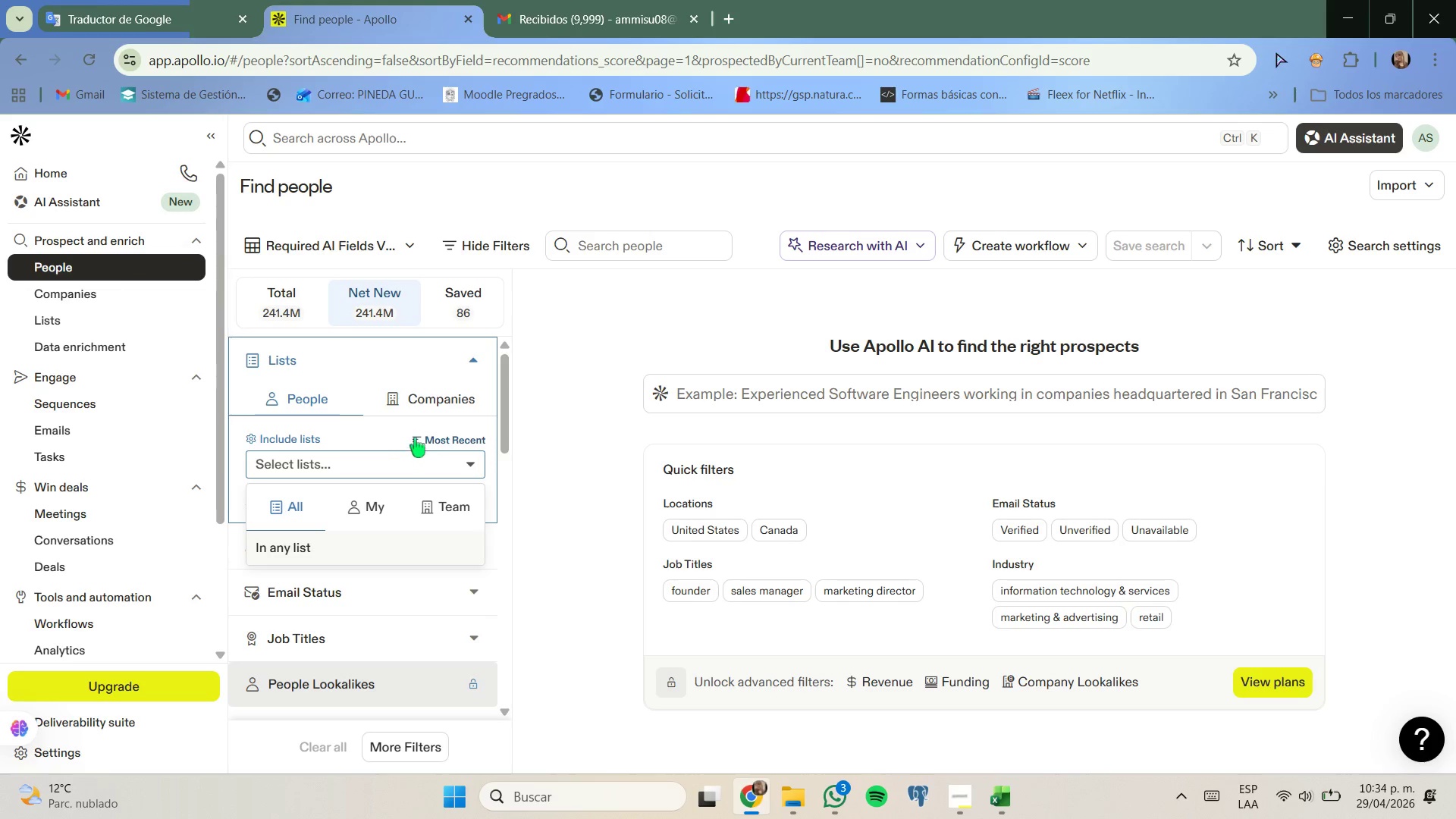 
left_click([427, 406])
 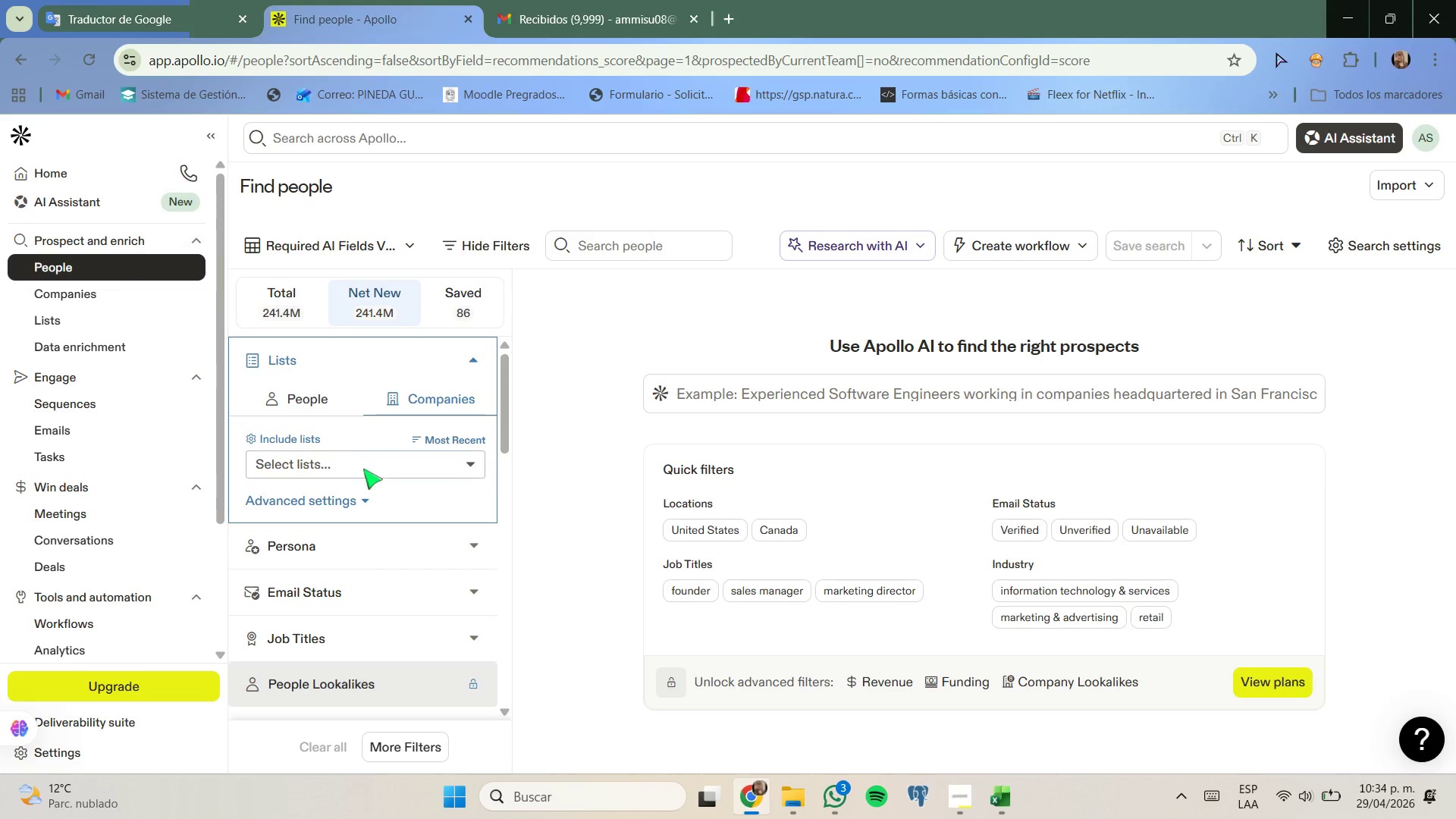 
left_click([369, 470])
 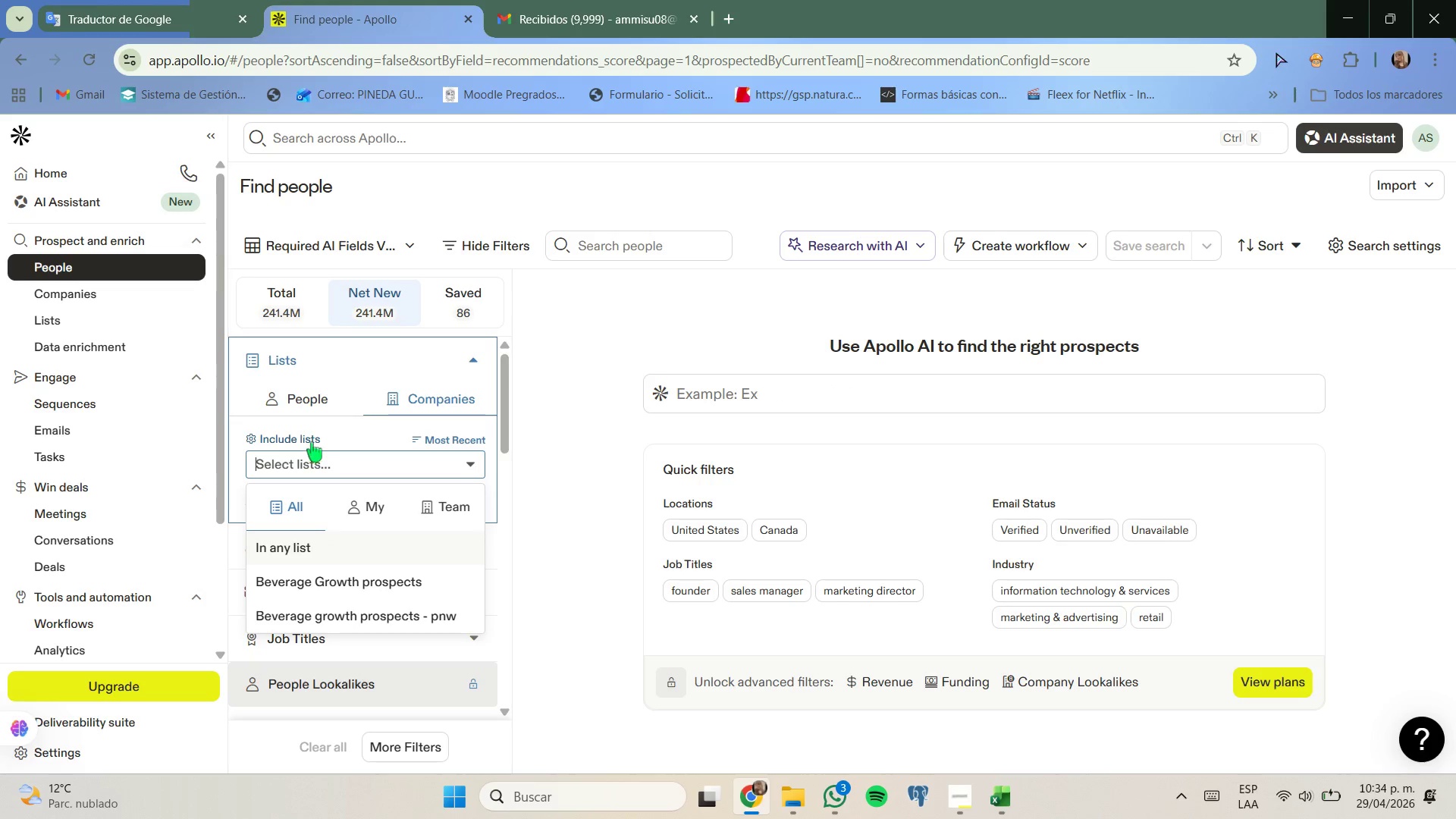 
left_click([314, 399])
 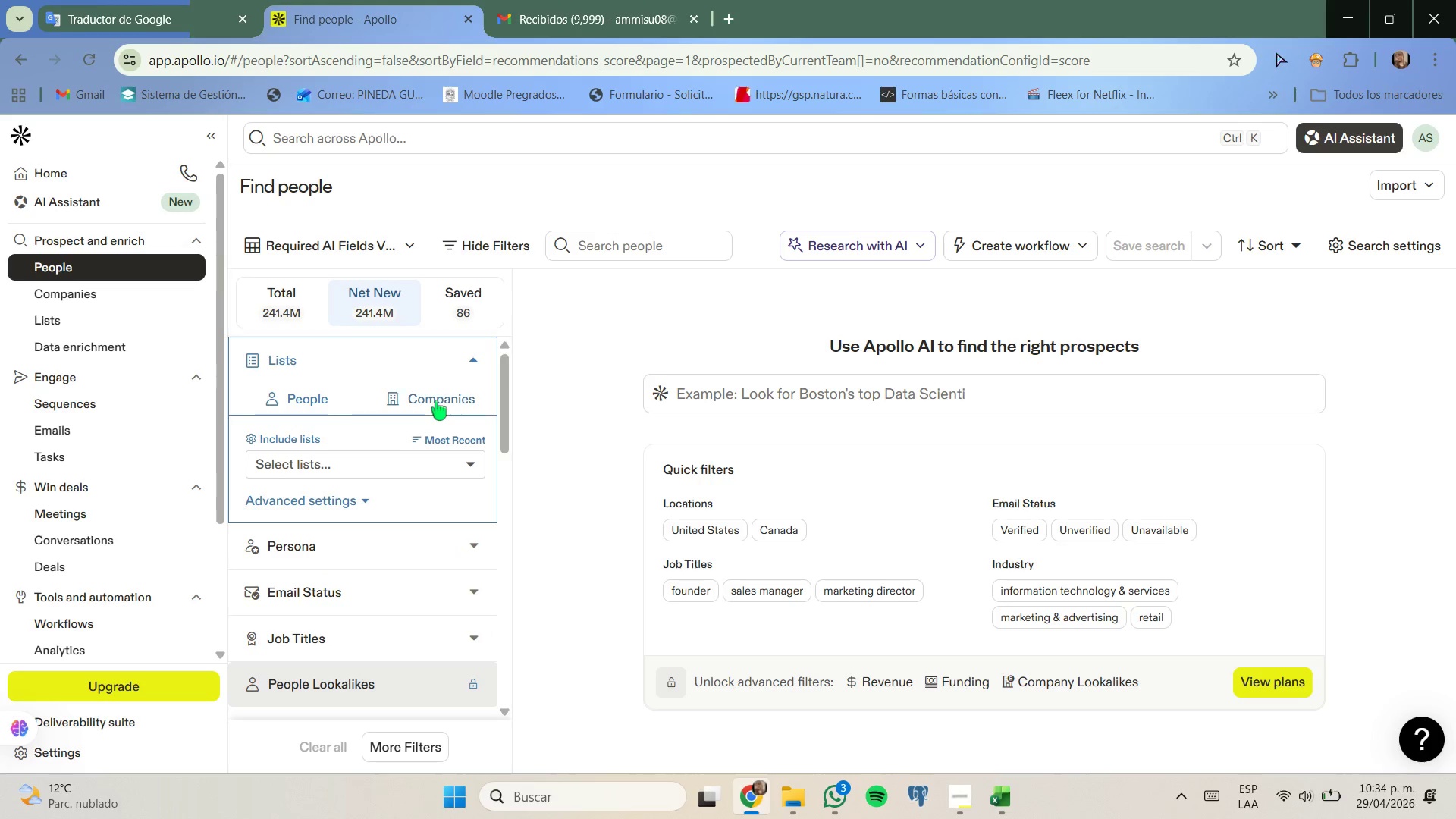 
left_click([436, 400])
 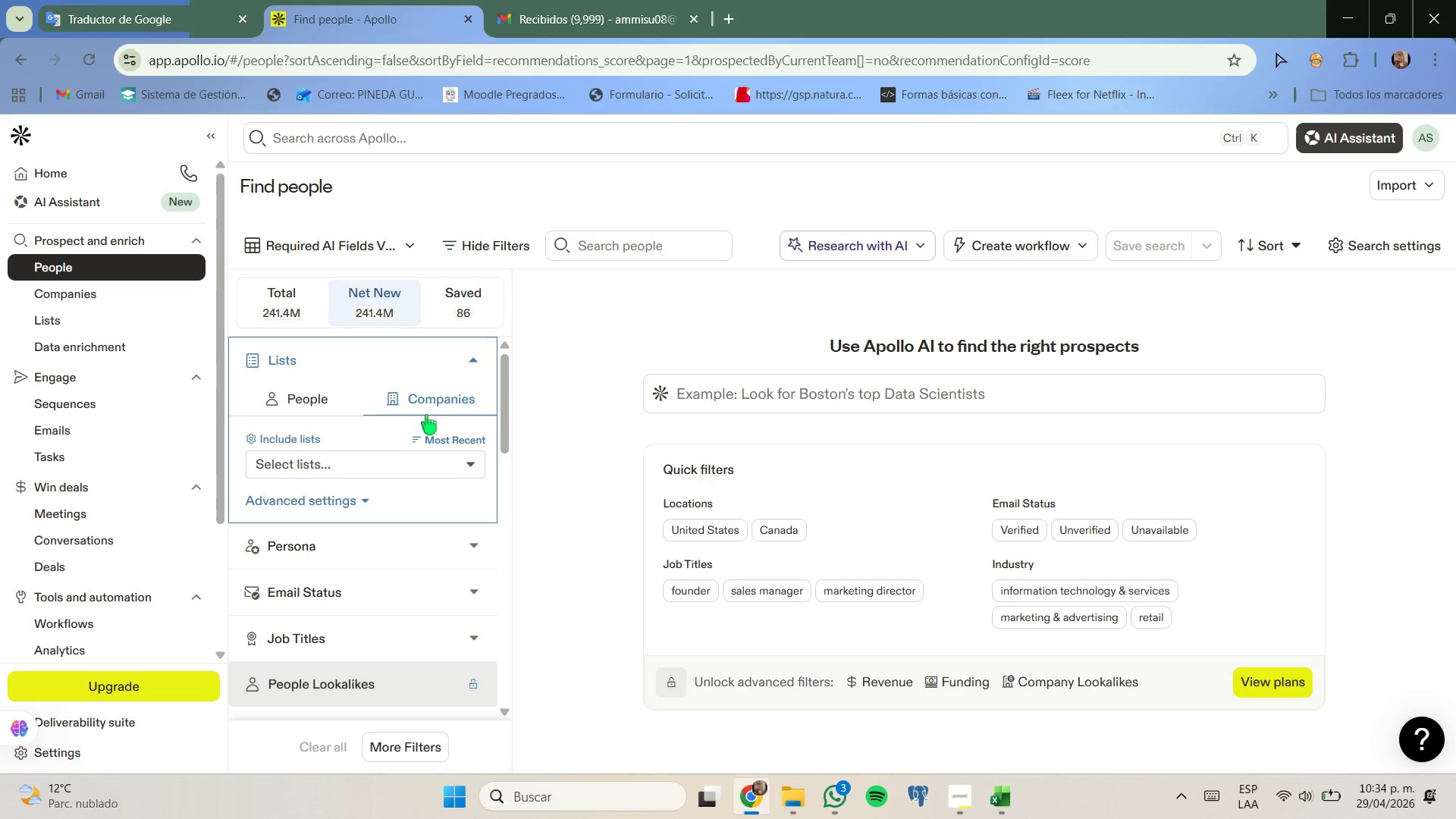 
left_click([437, 395])
 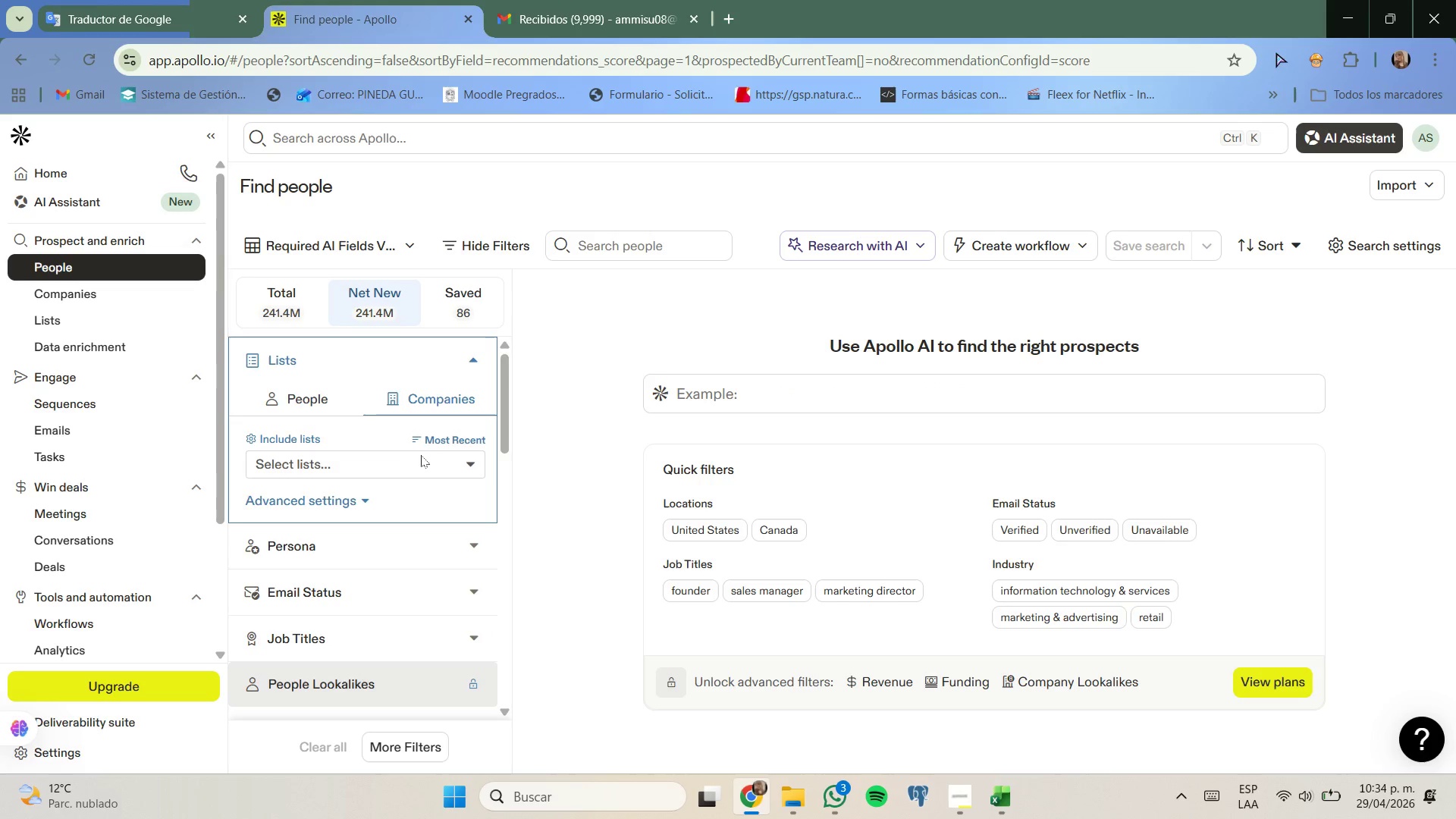 
left_click([421, 462])
 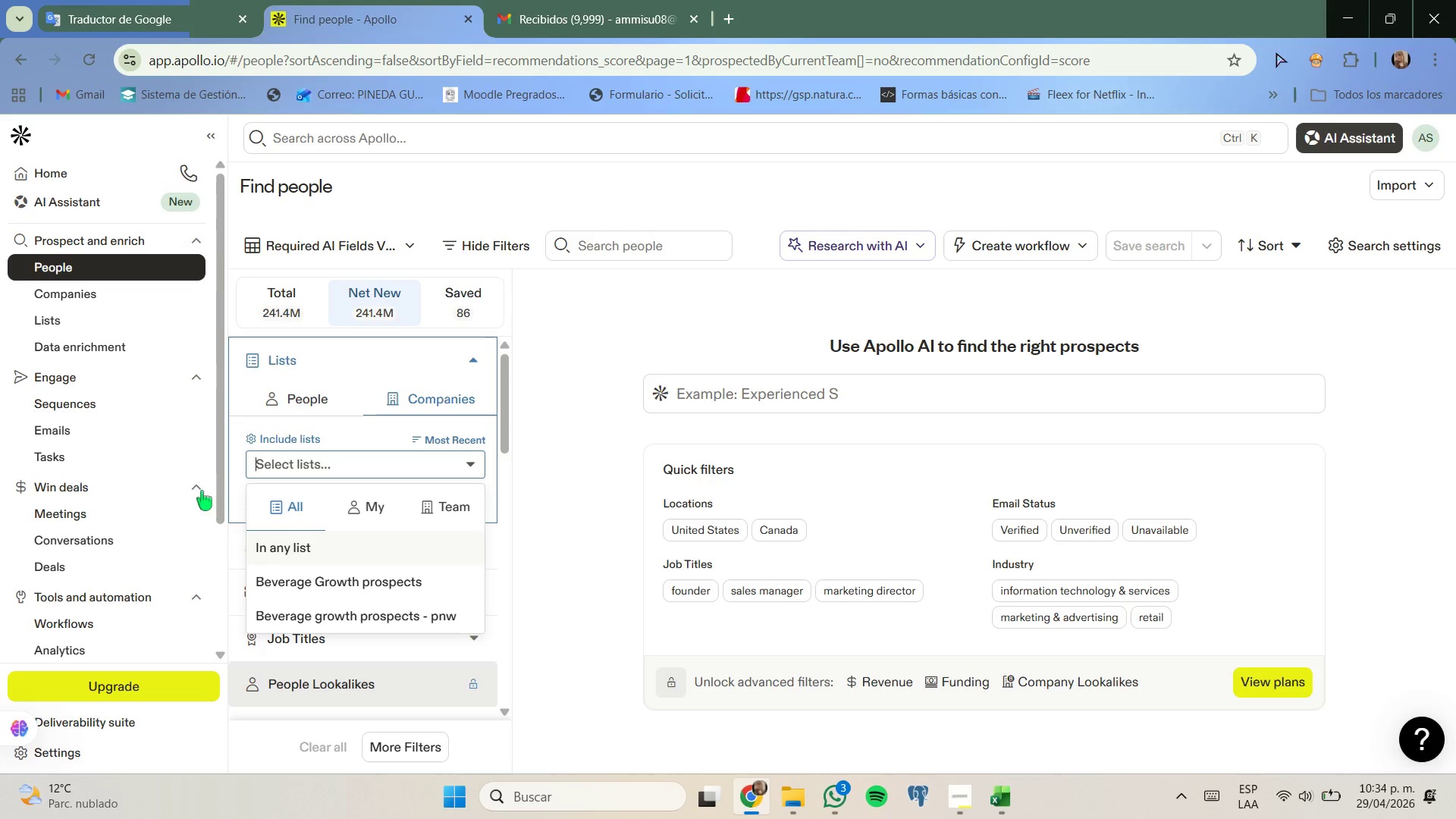 
wait(6.25)
 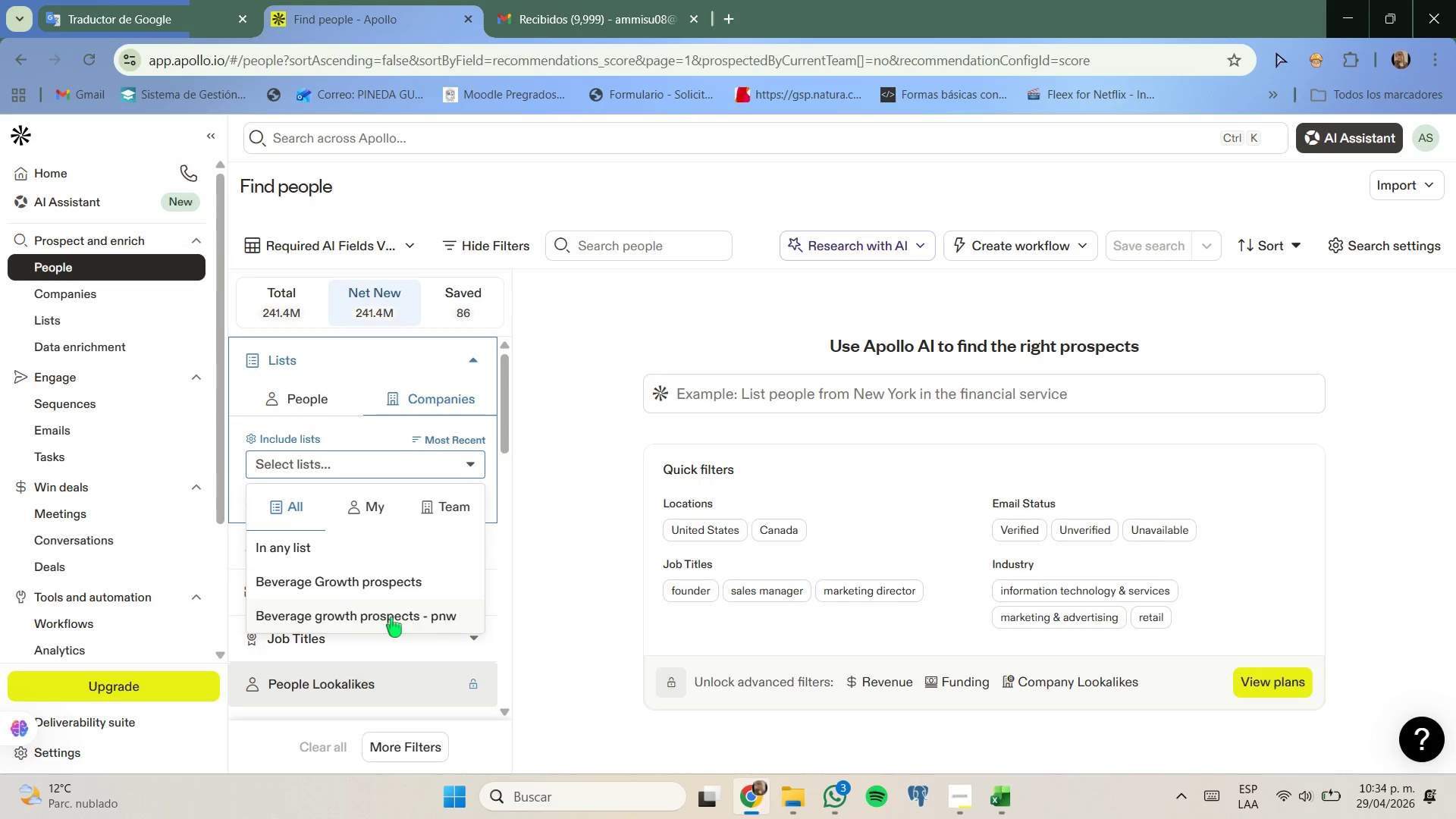 
left_click([156, 325])
 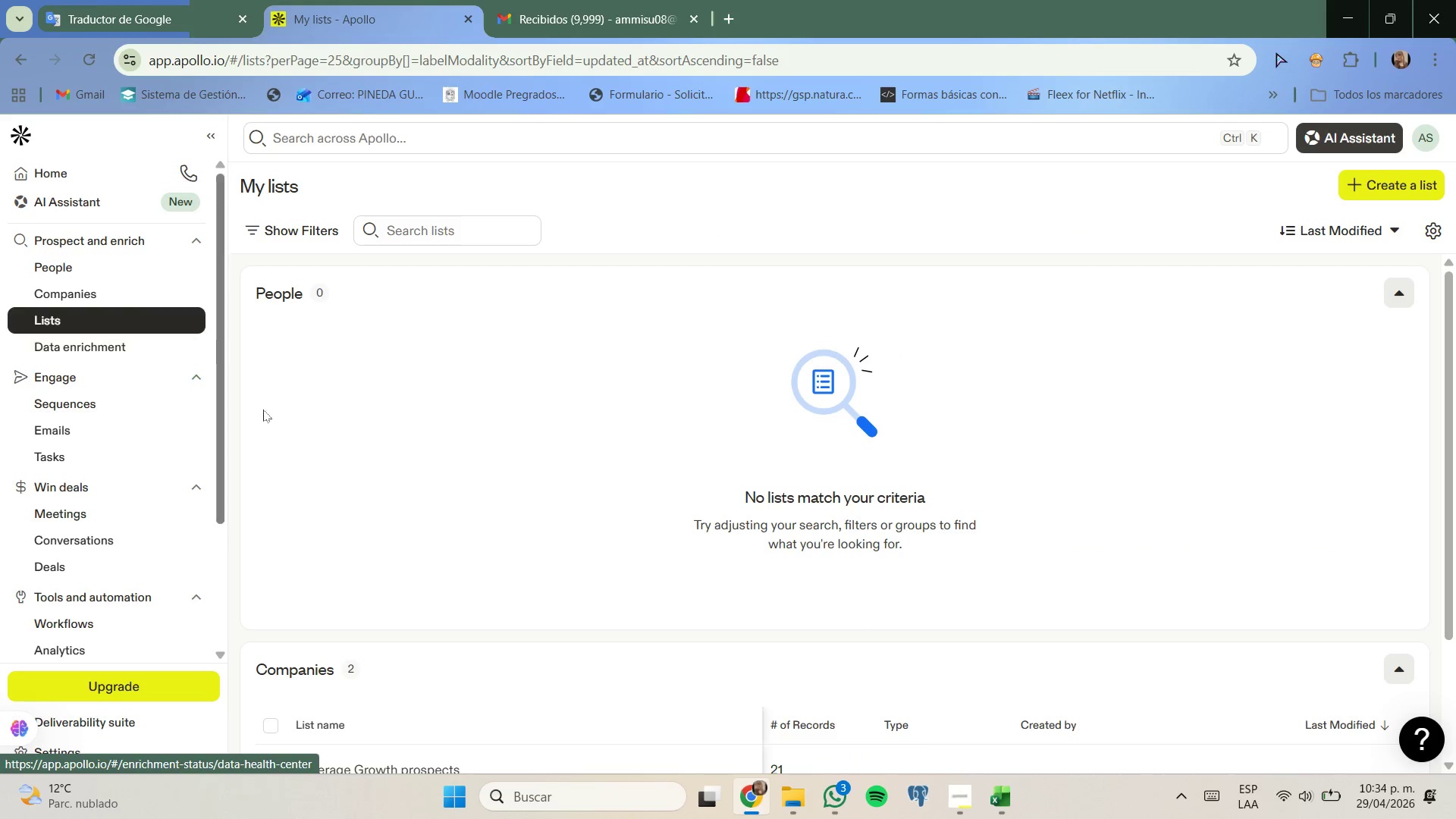 
scroll: coordinate [397, 492], scroll_direction: down, amount: 2.0
 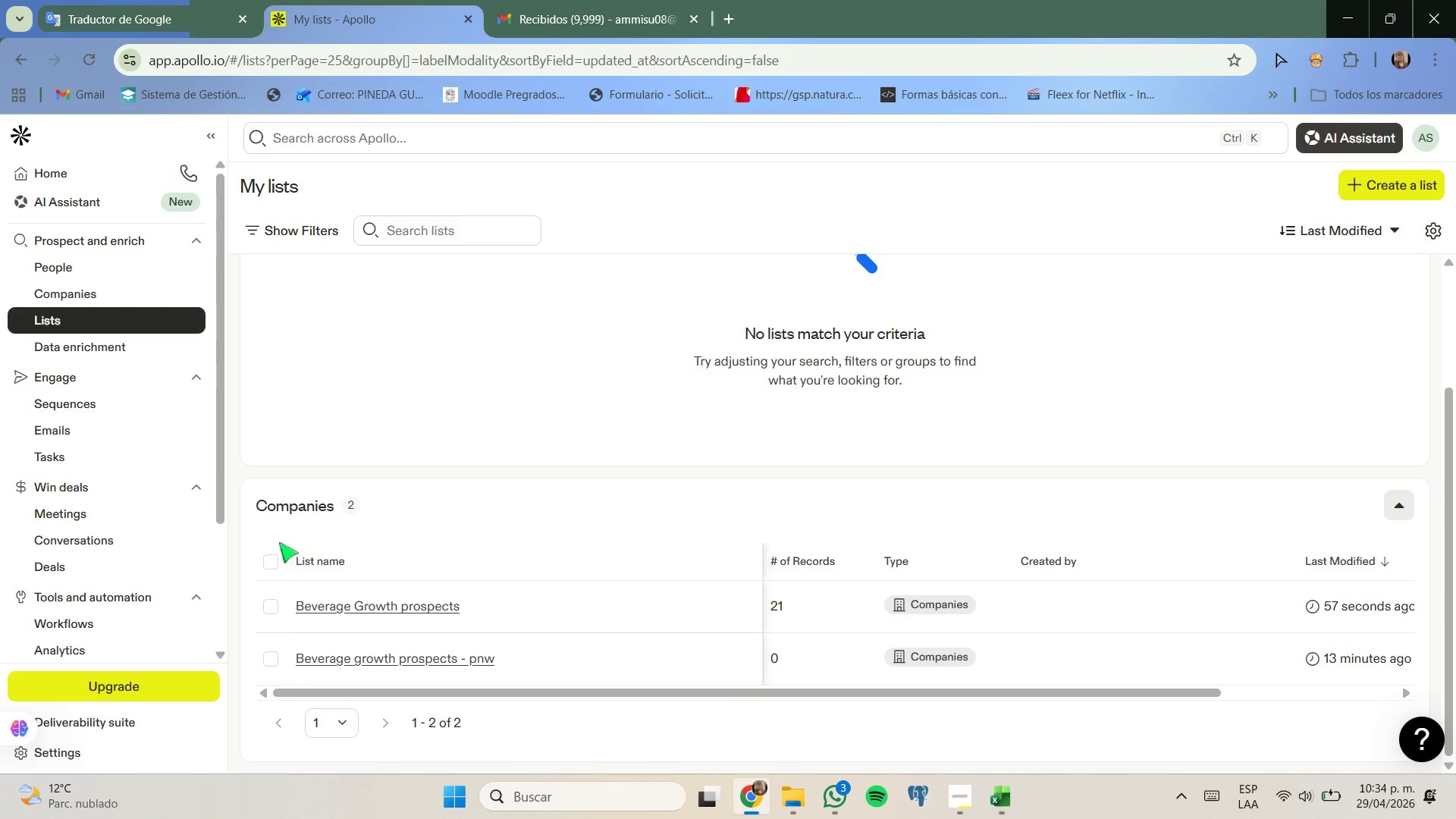 
scroll: coordinate [250, 519], scroll_direction: up, amount: 1.0
 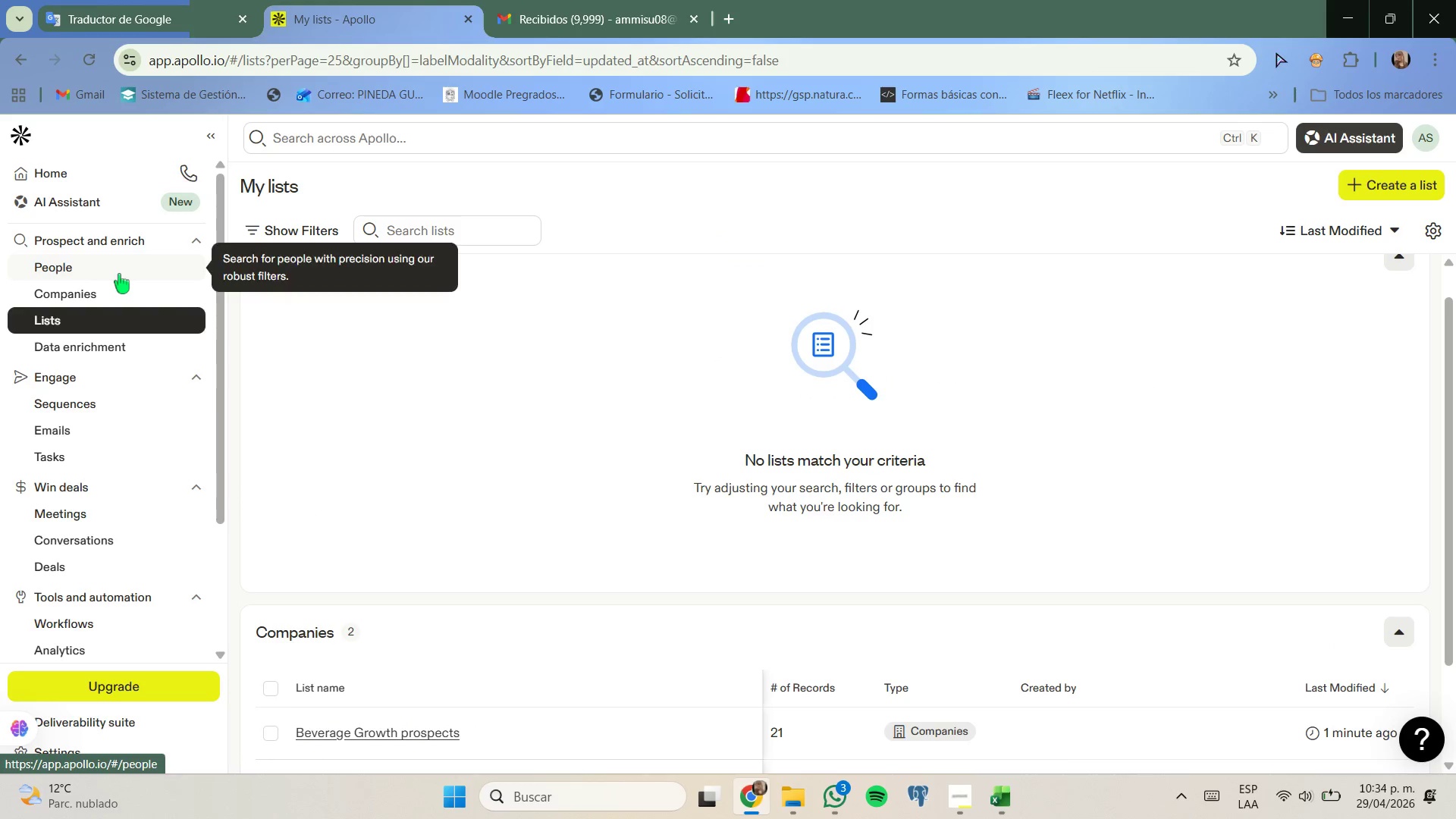 
left_click([119, 274])
 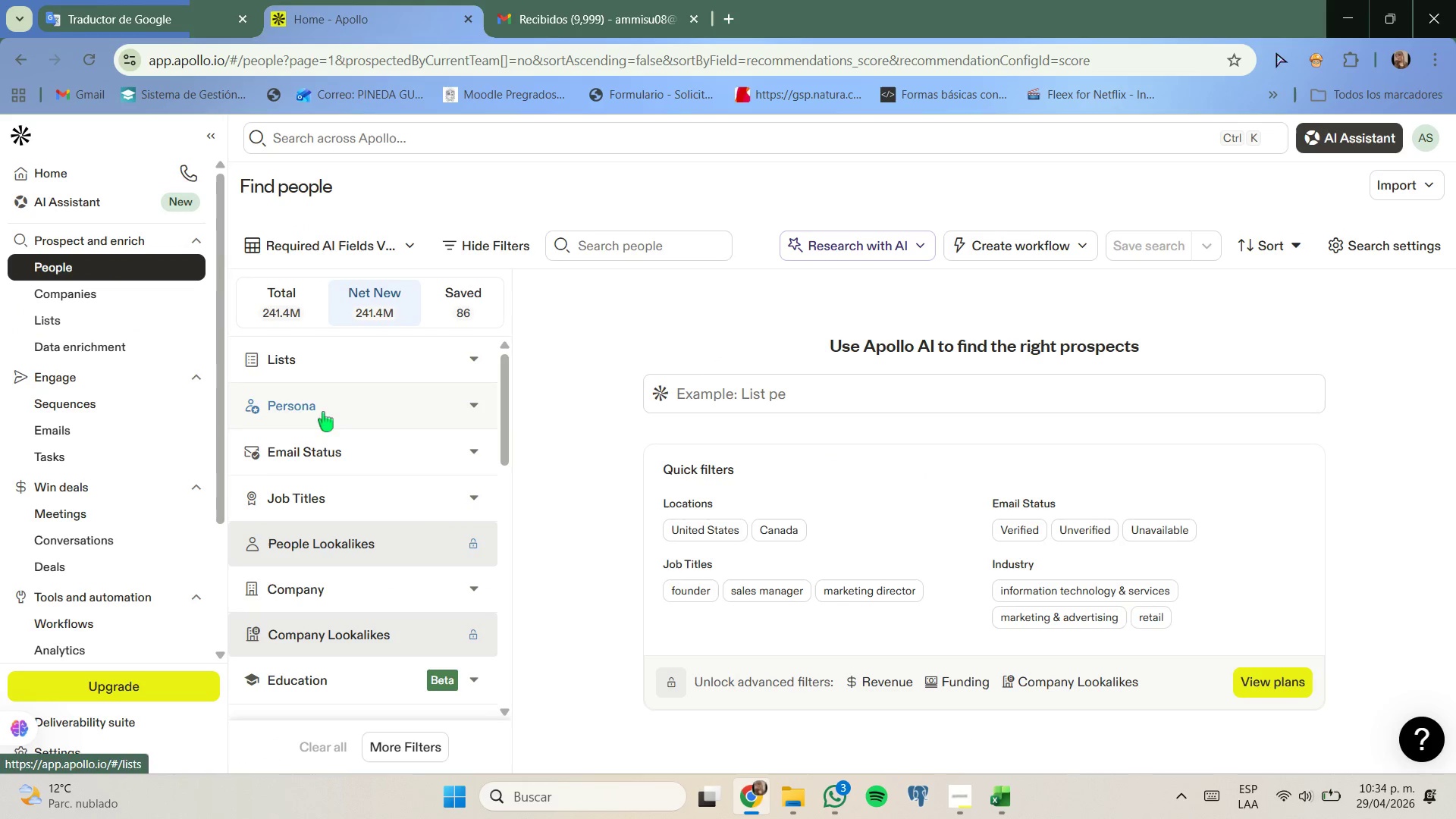 
left_click([331, 369])
 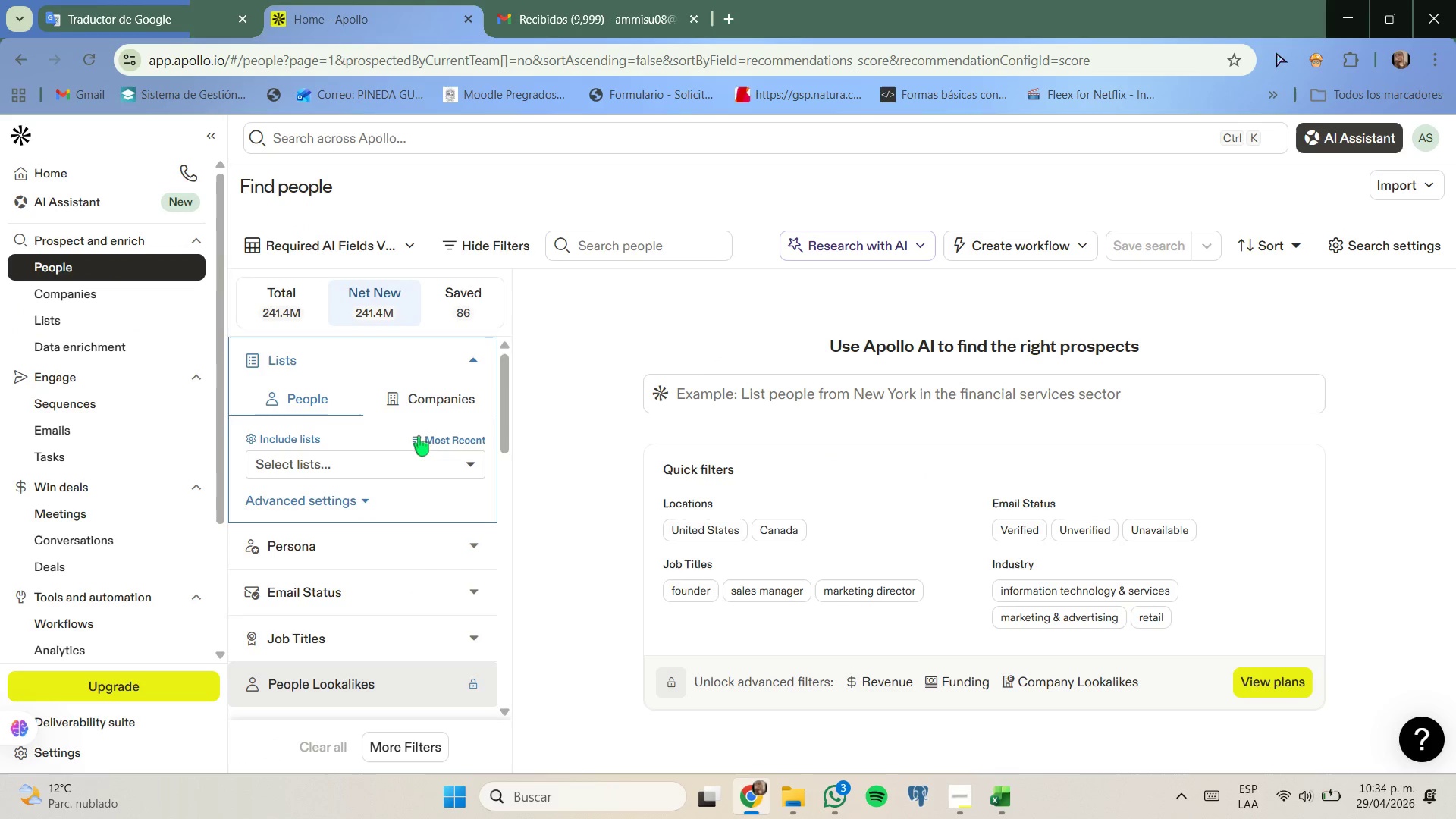 
left_click([445, 410])
 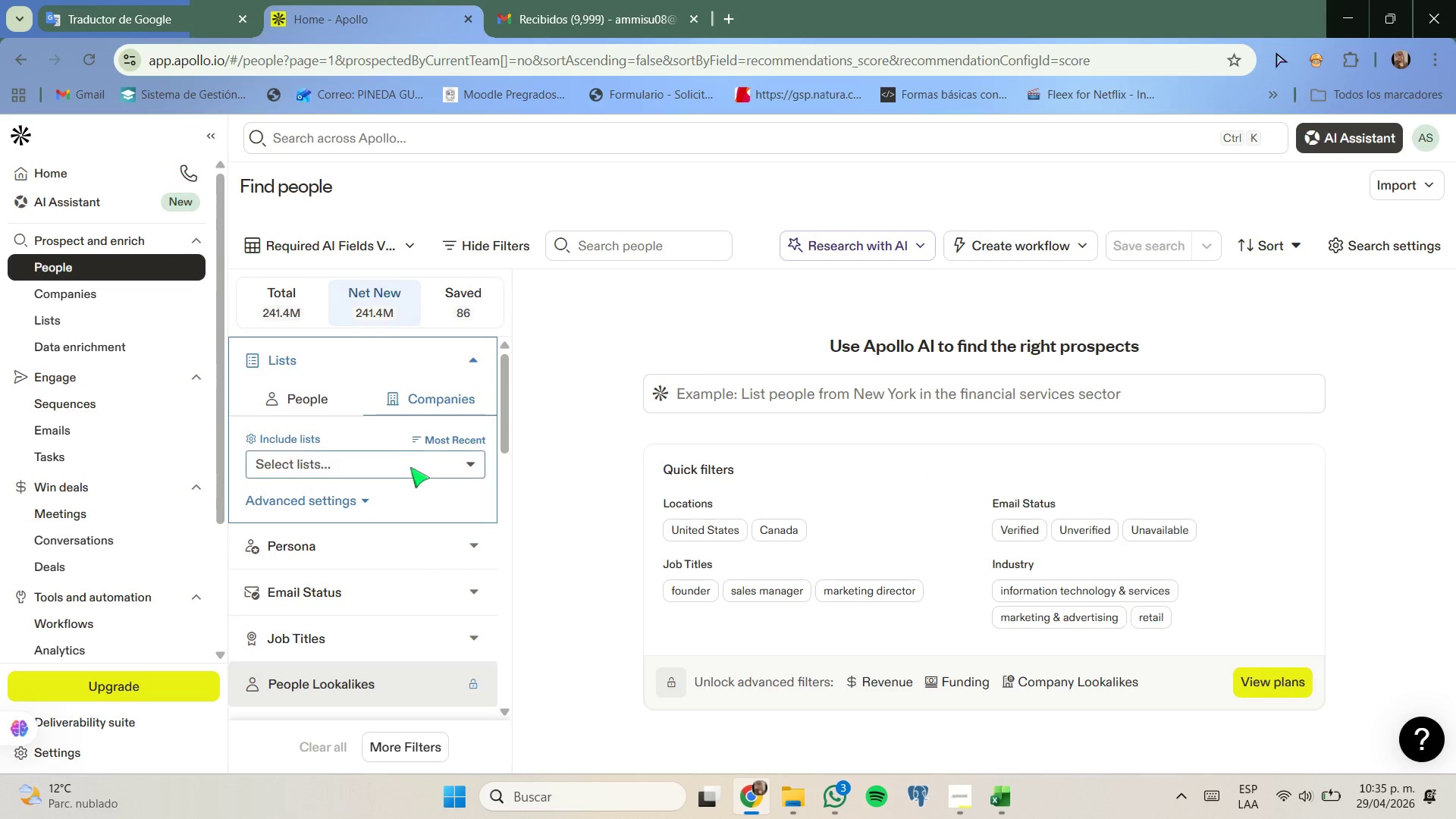 
left_click([410, 468])
 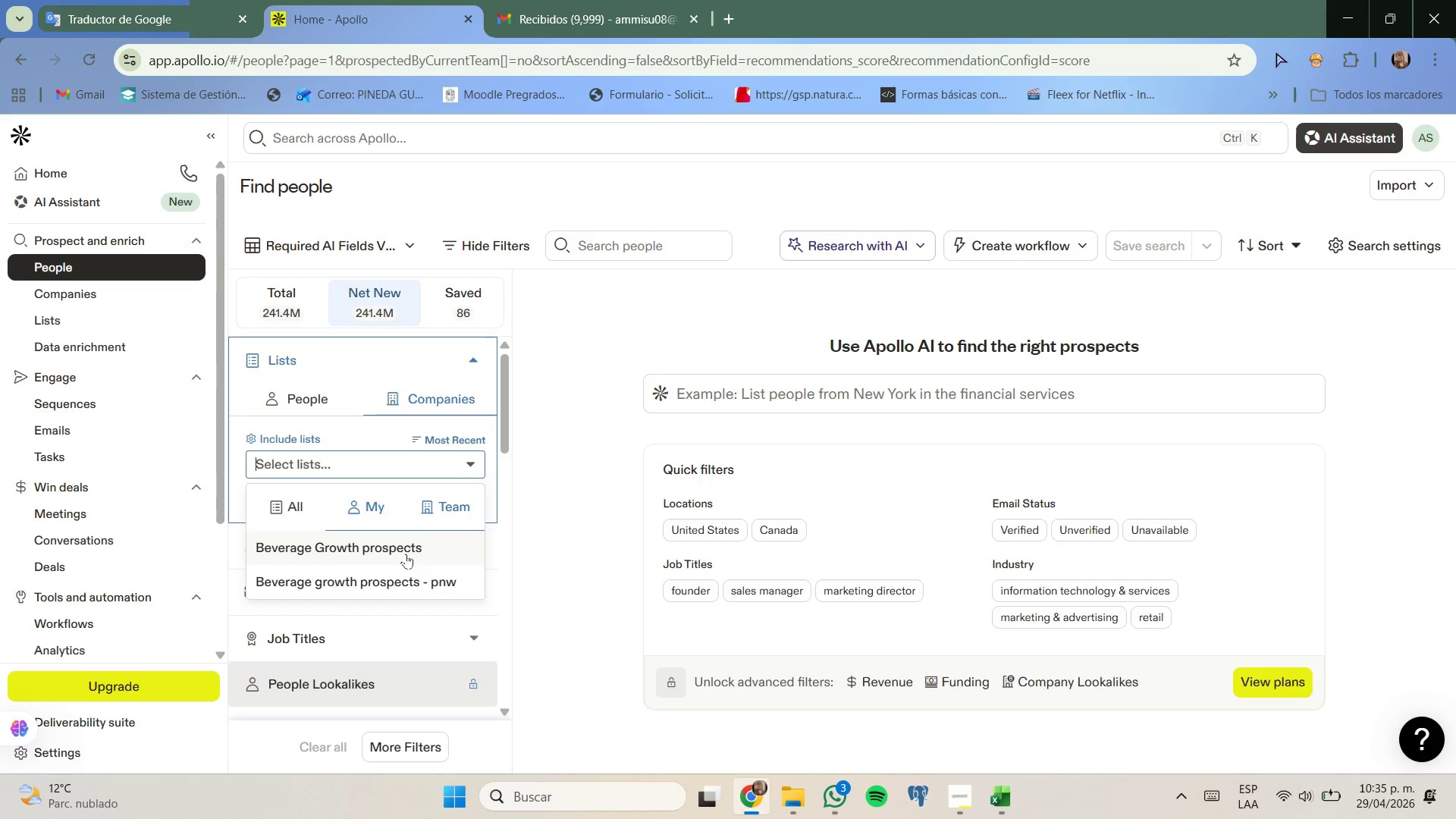 
left_click([406, 554])
 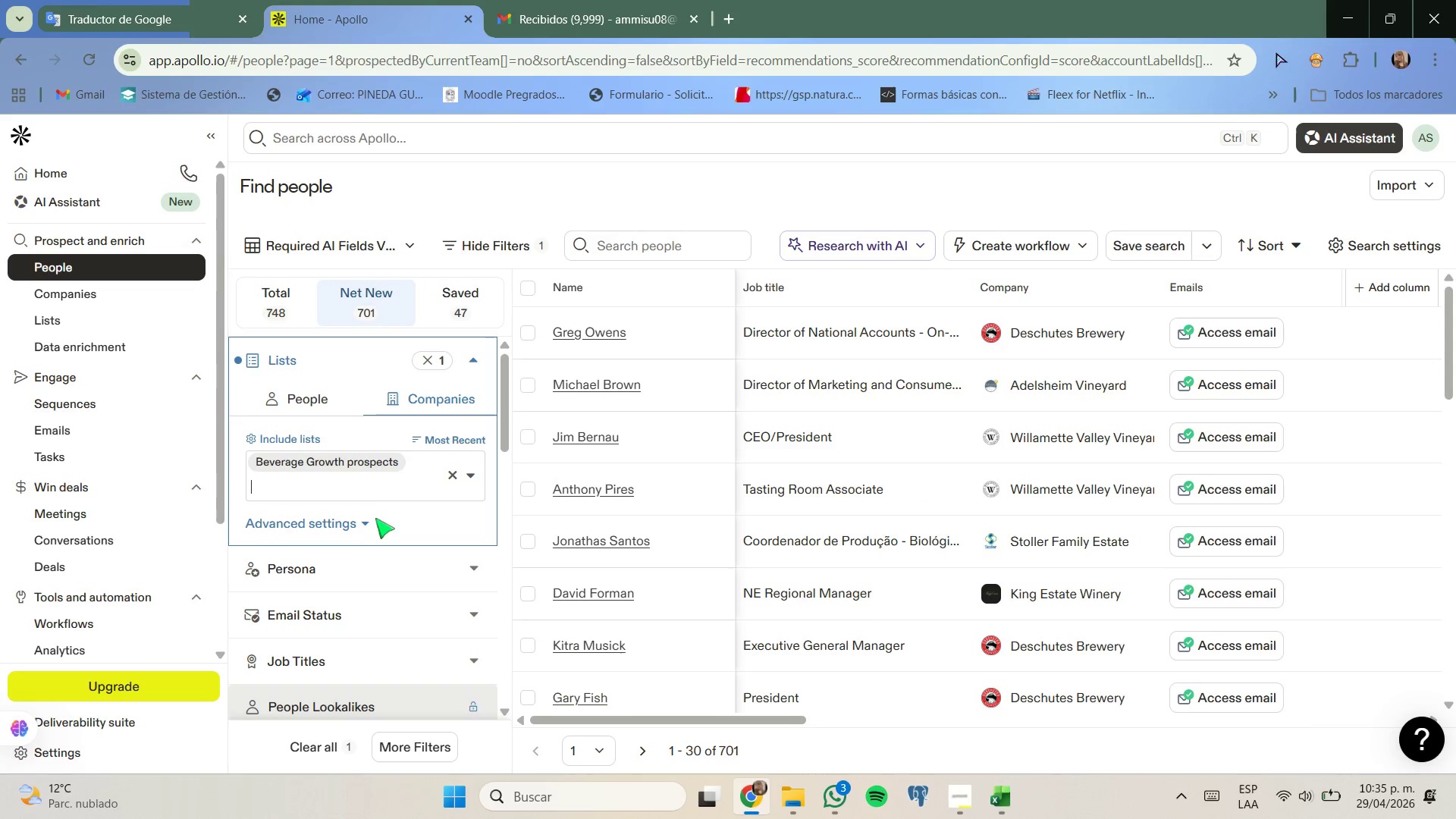 
wait(8.94)
 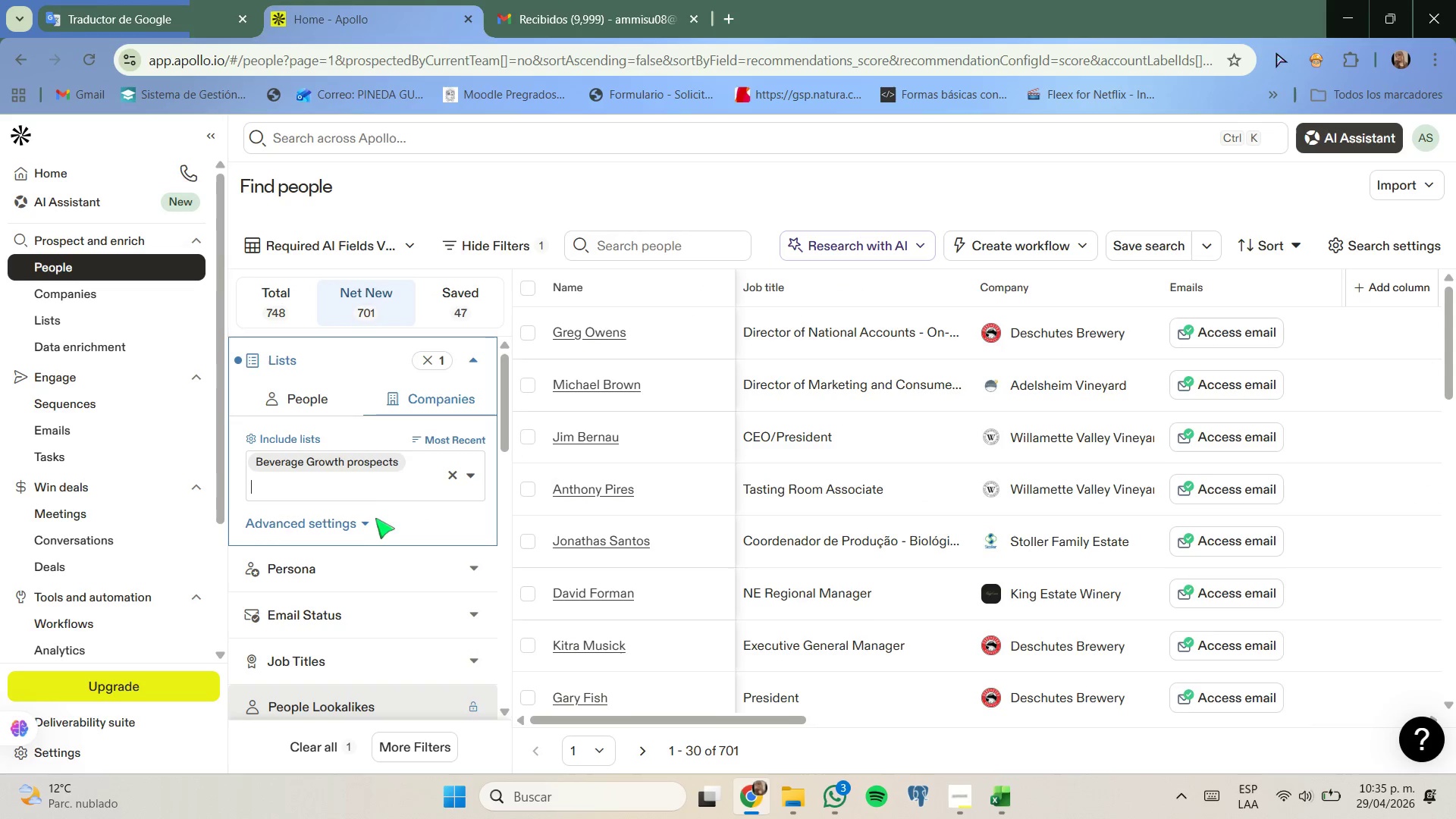 
scroll: coordinate [381, 527], scroll_direction: up, amount: 1.0
 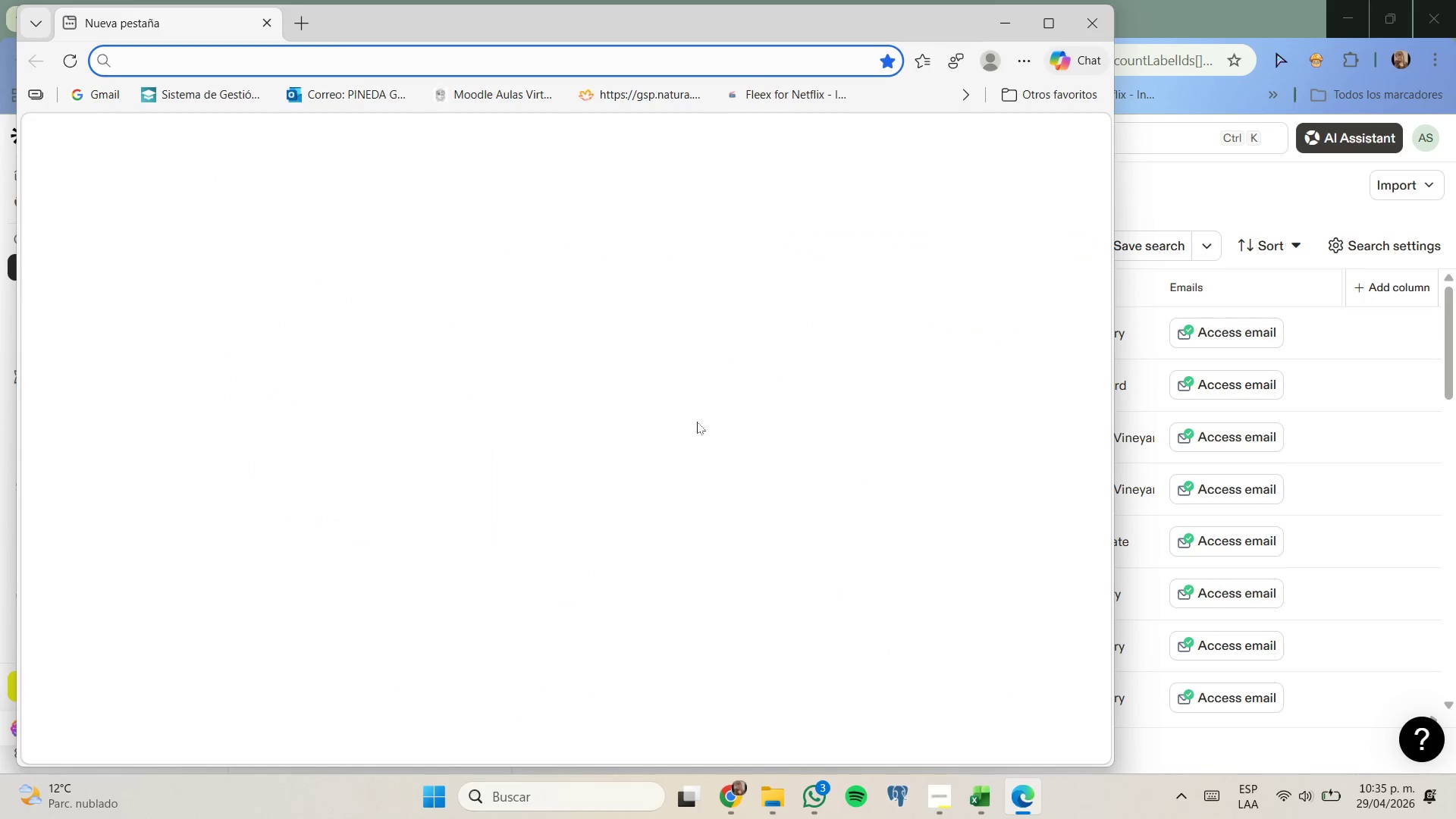 
left_click([1018, 20])
 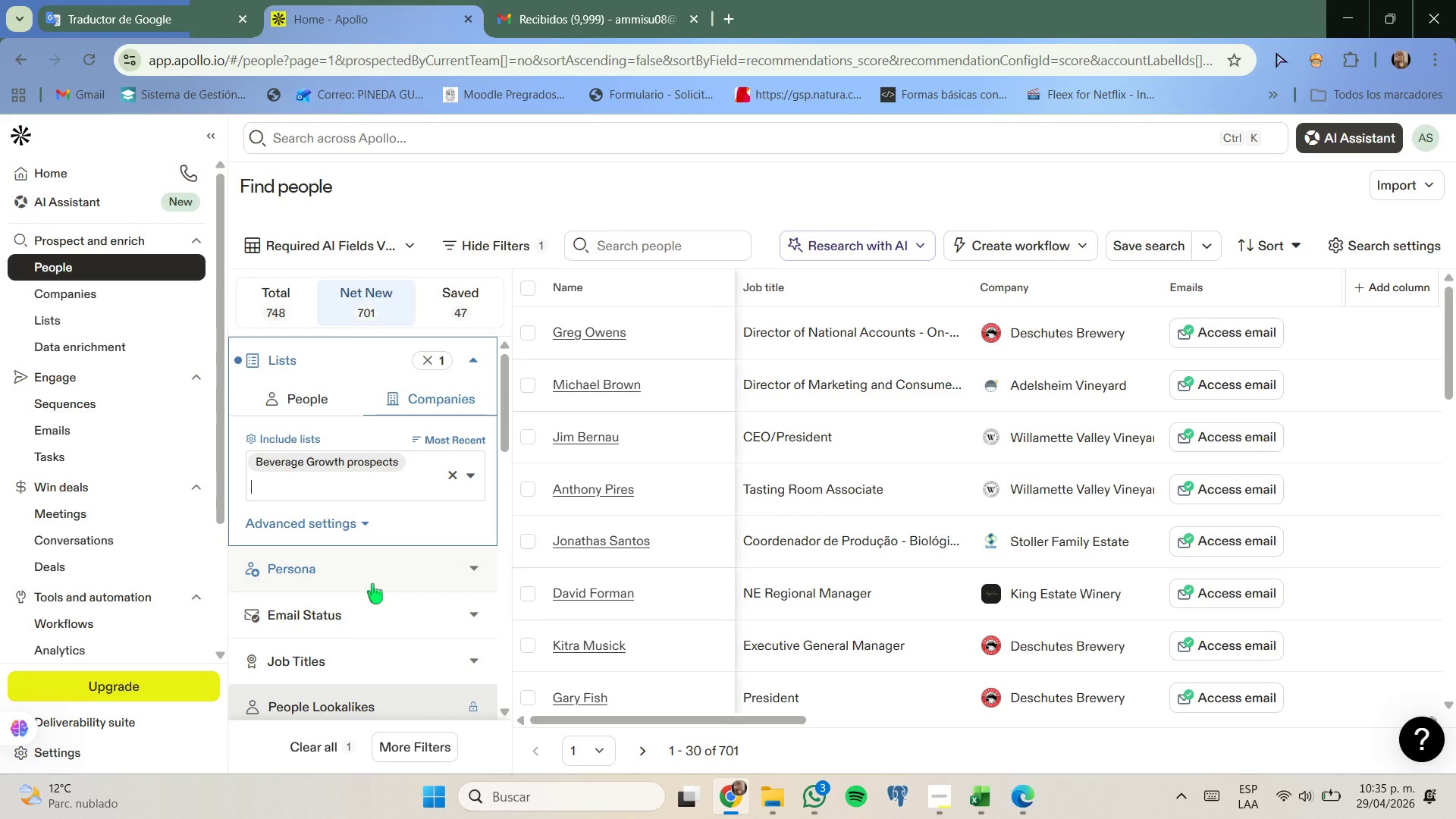 
scroll: coordinate [372, 584], scroll_direction: down, amount: 1.0
 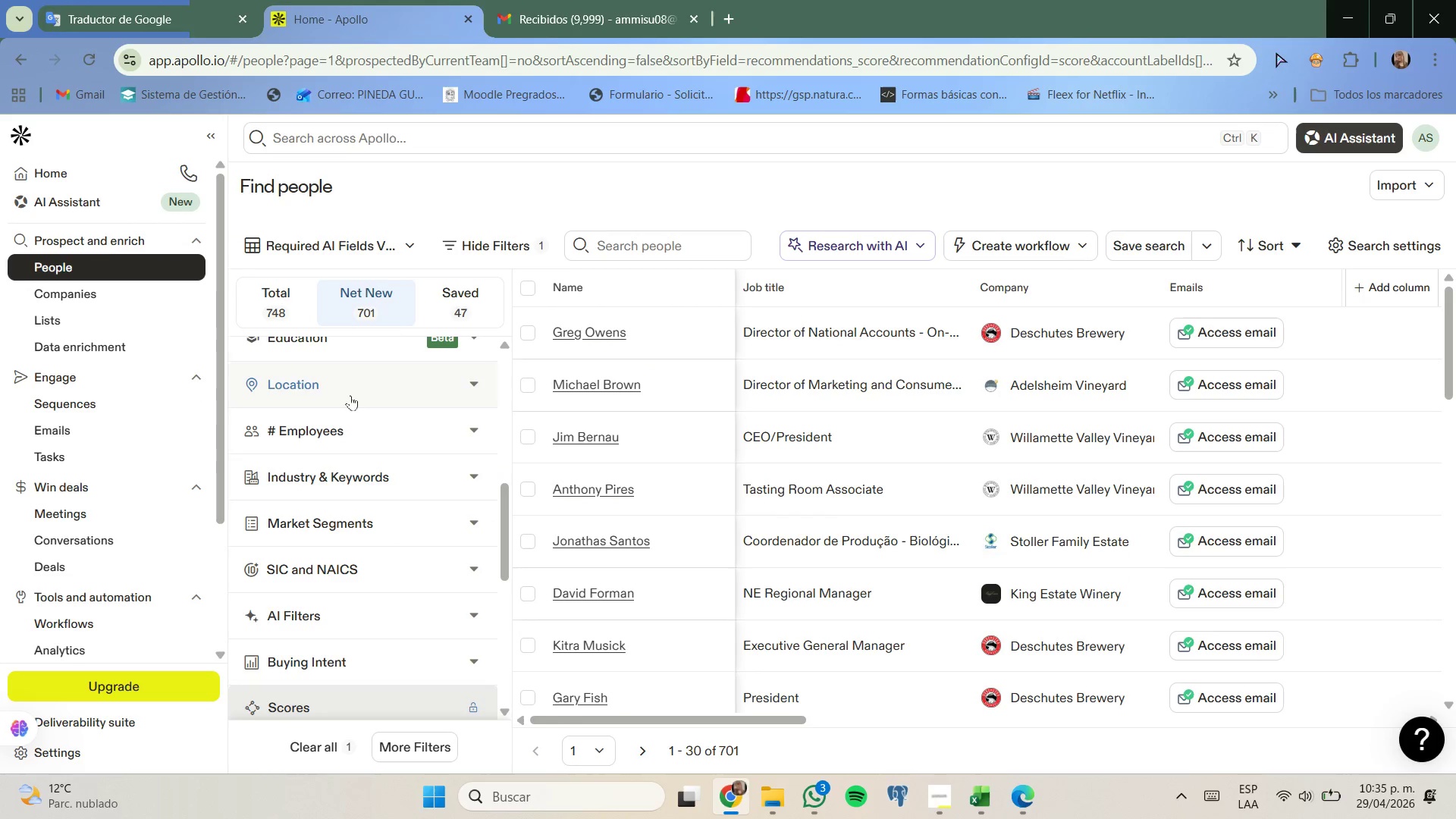 
scroll: coordinate [366, 484], scroll_direction: up, amount: 2.0
 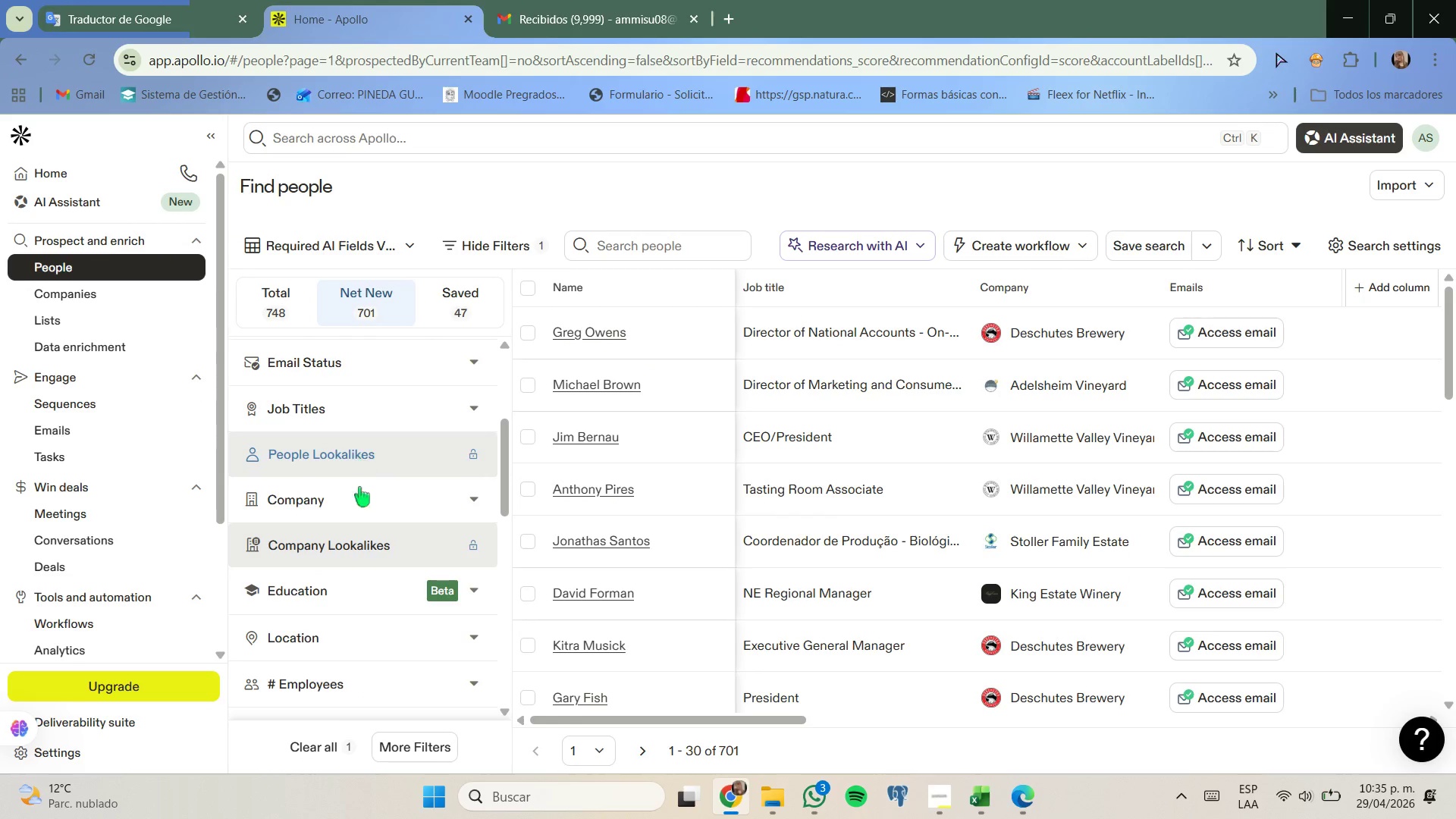 
scroll: coordinate [359, 541], scroll_direction: down, amount: 2.0
 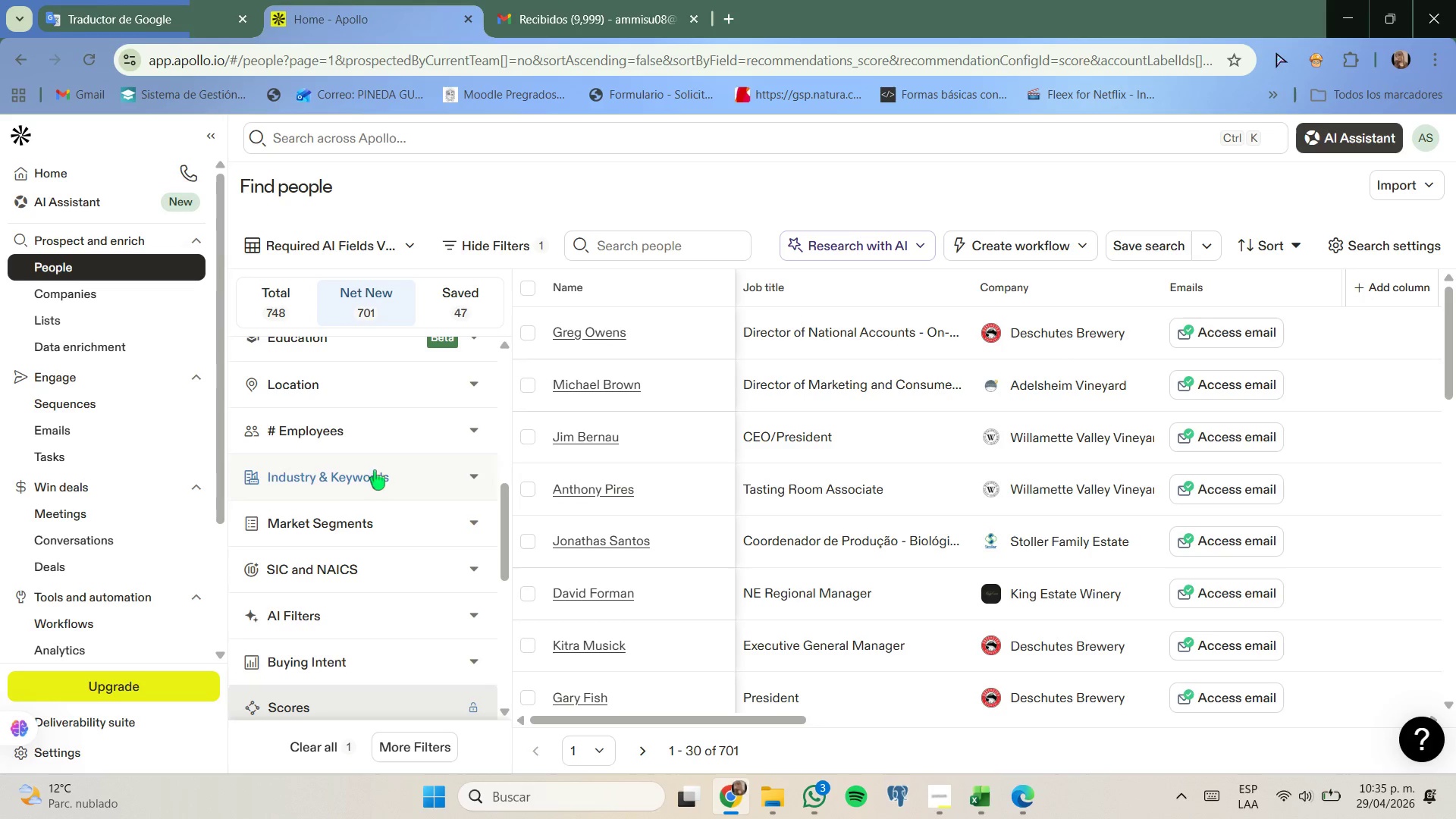 
left_click([376, 467])
 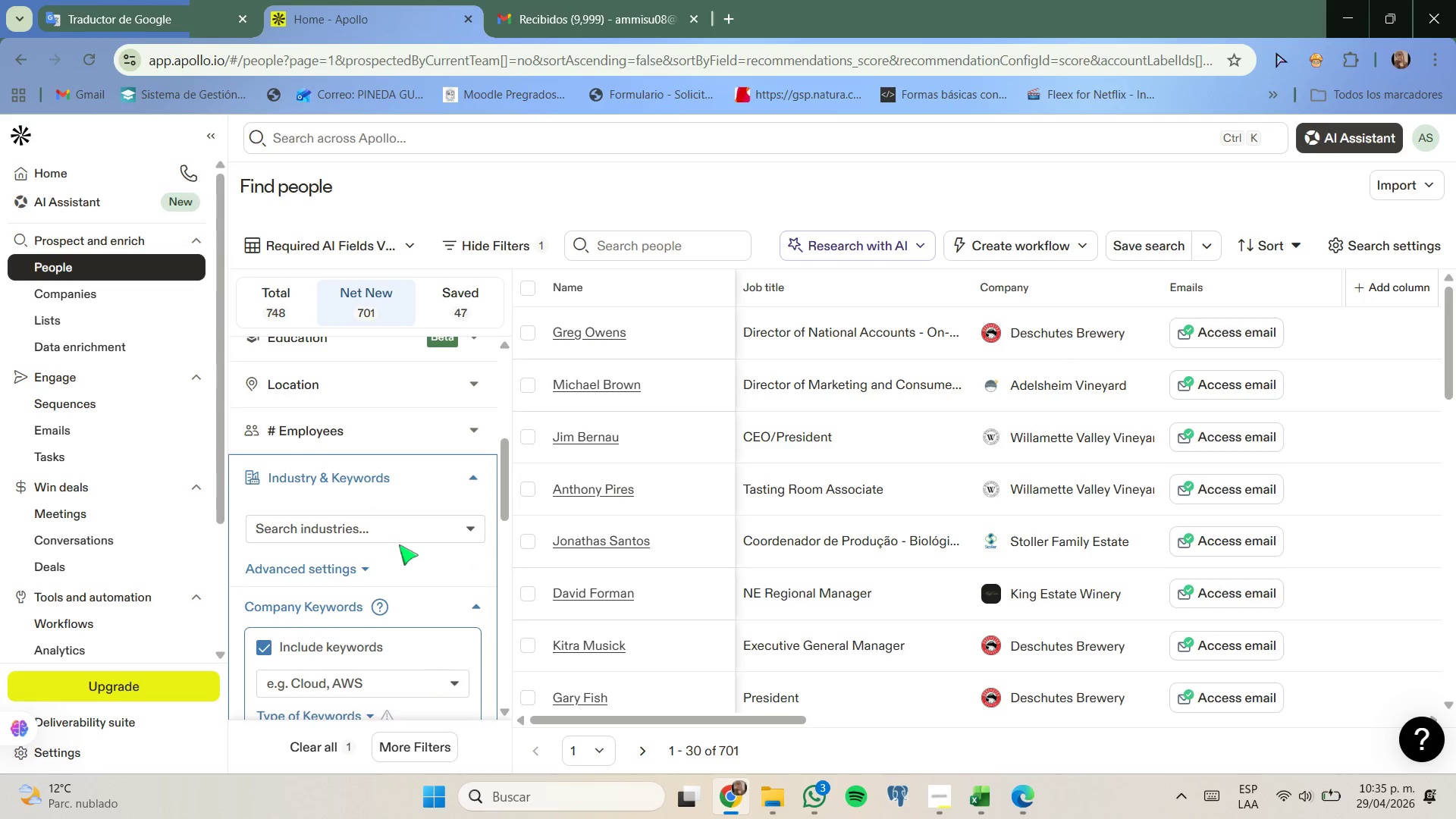 
left_click([399, 535])
 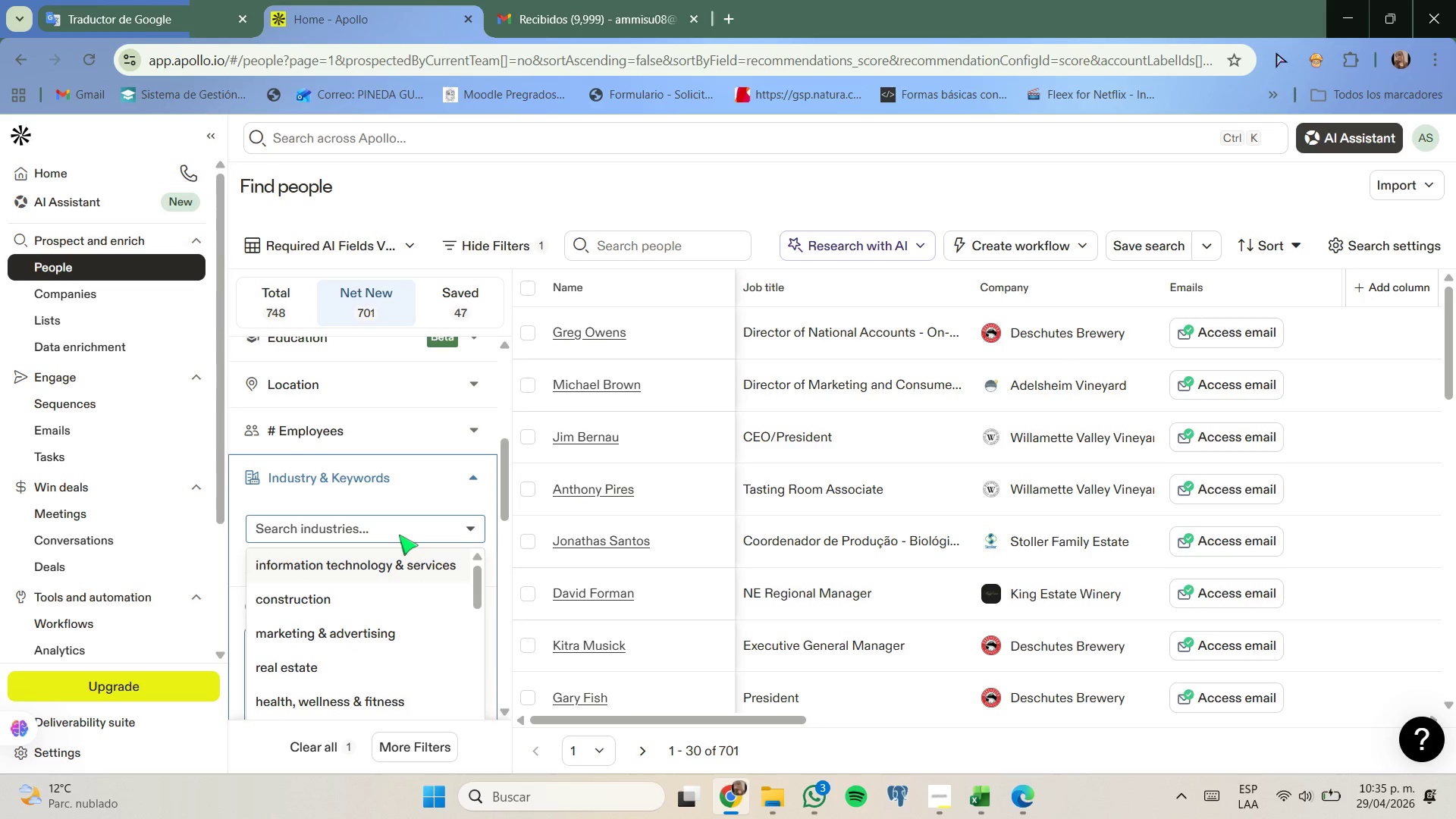 
type(brewer)
key(Backspace)
key(Backspace)
key(Backspace)
key(Backspace)
key(Backspace)
key(Backspace)
key(Backspace)
key(Backspace)
 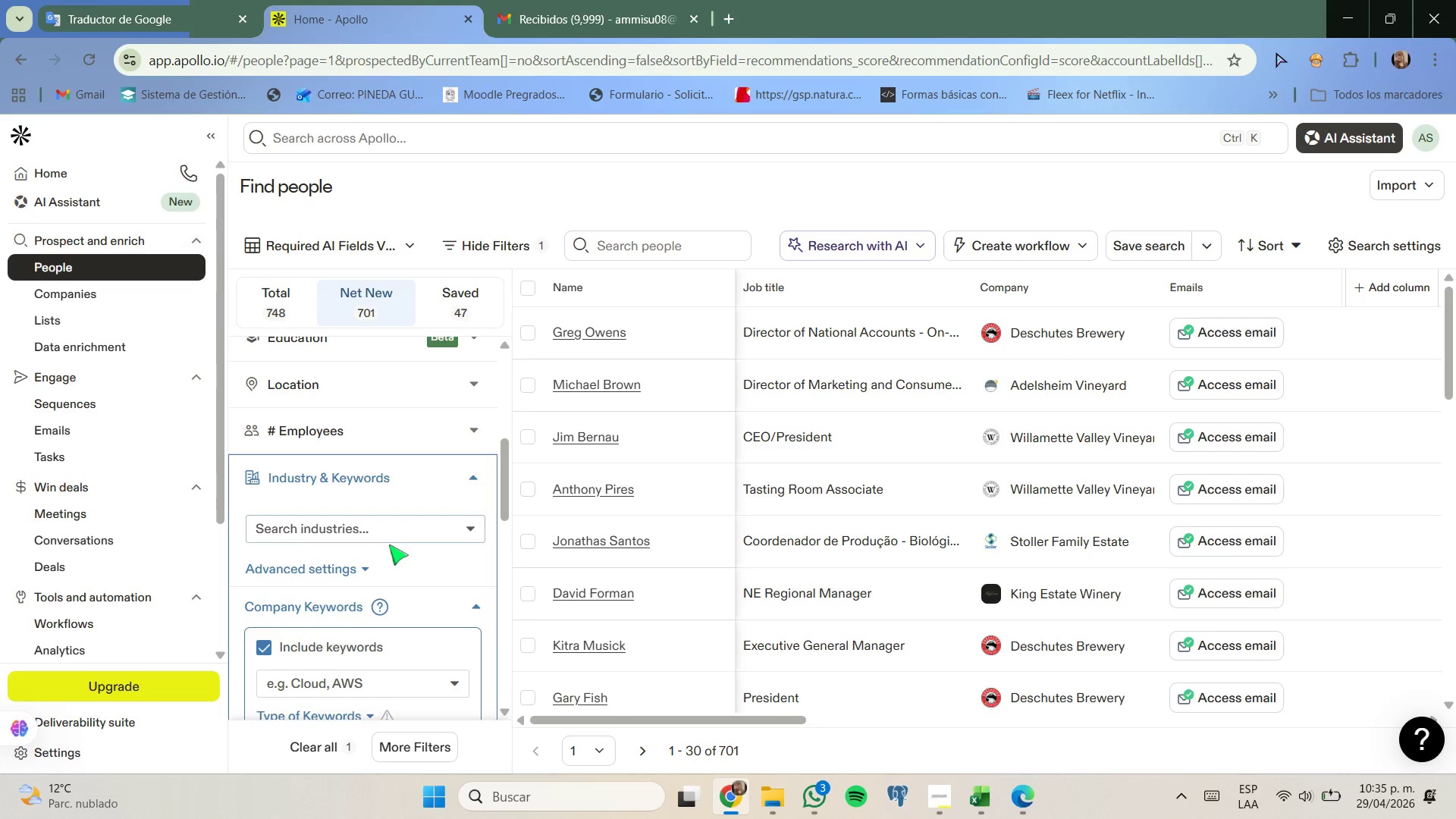 
scroll: coordinate [395, 538], scroll_direction: down, amount: 2.0
 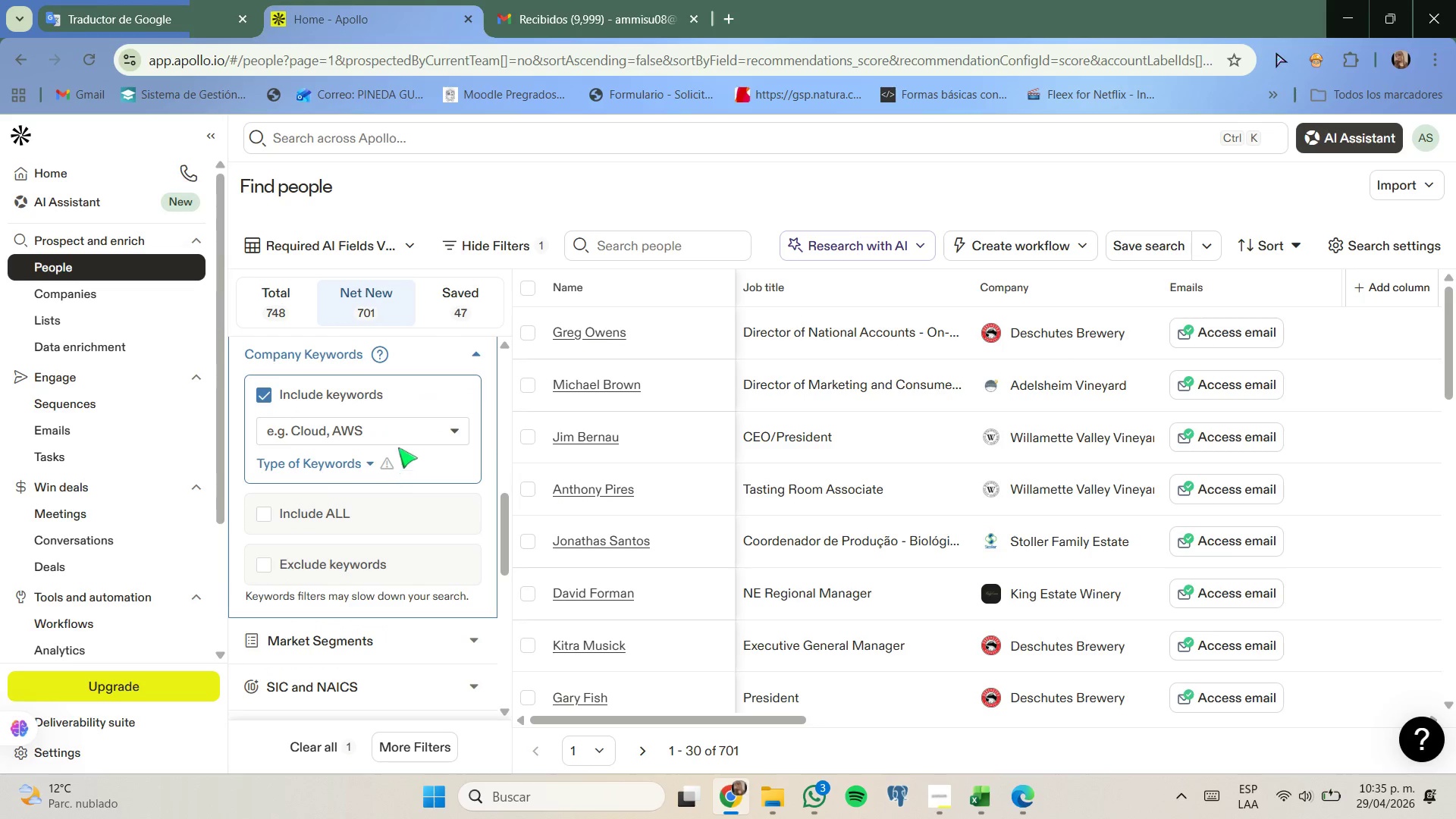 
left_click([399, 444])
 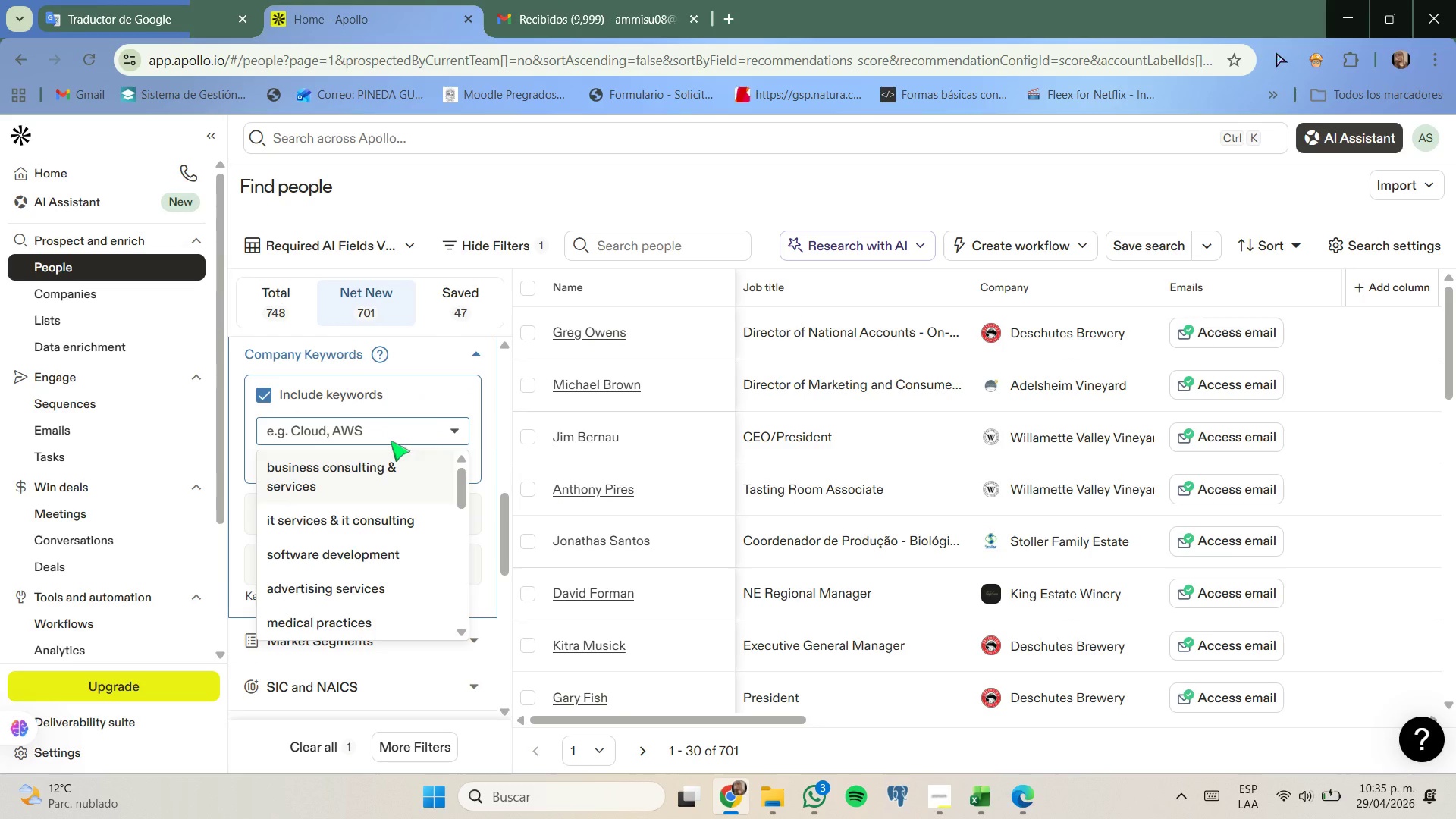 
type(brewer)
 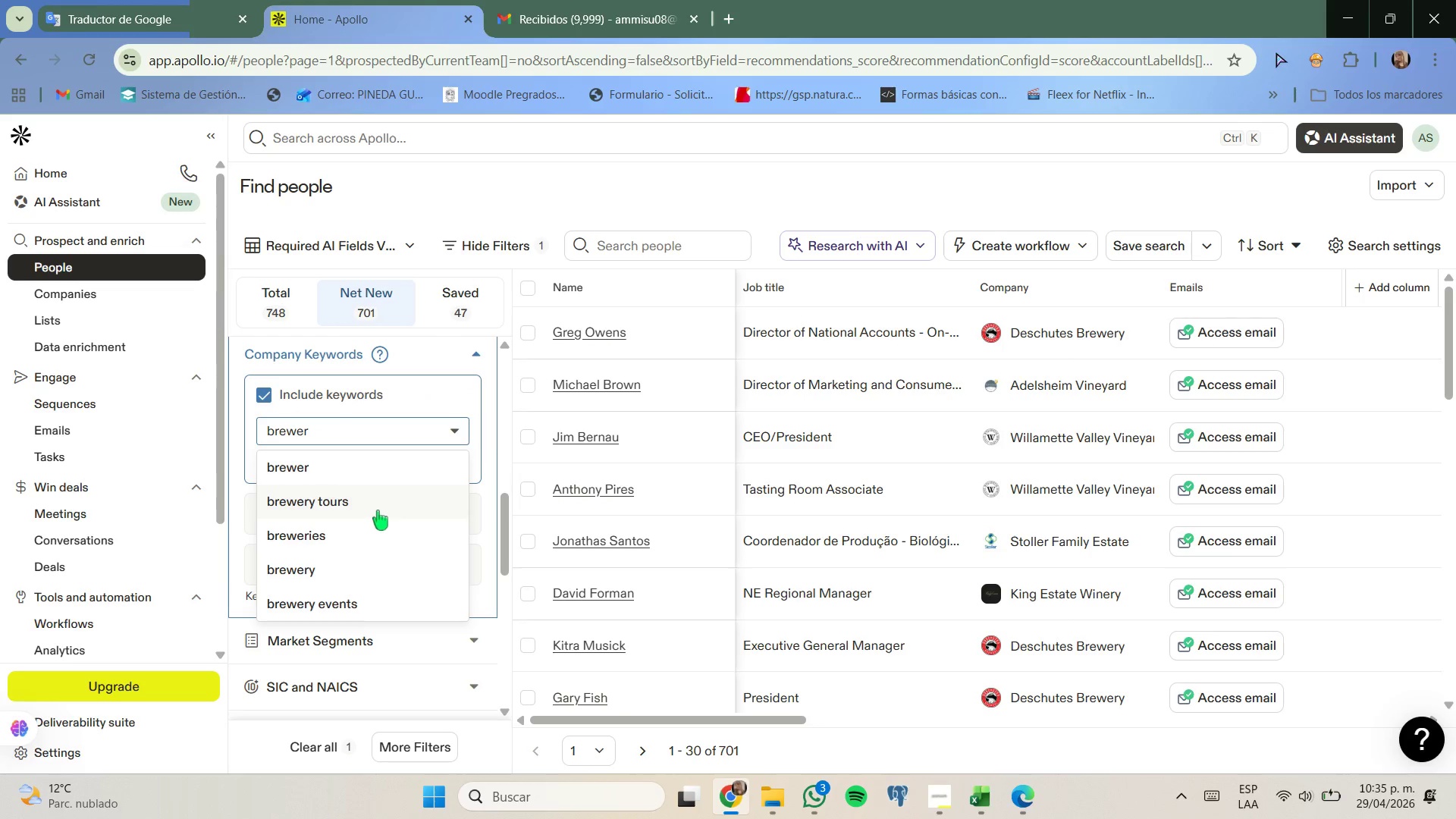 
left_click([362, 563])
 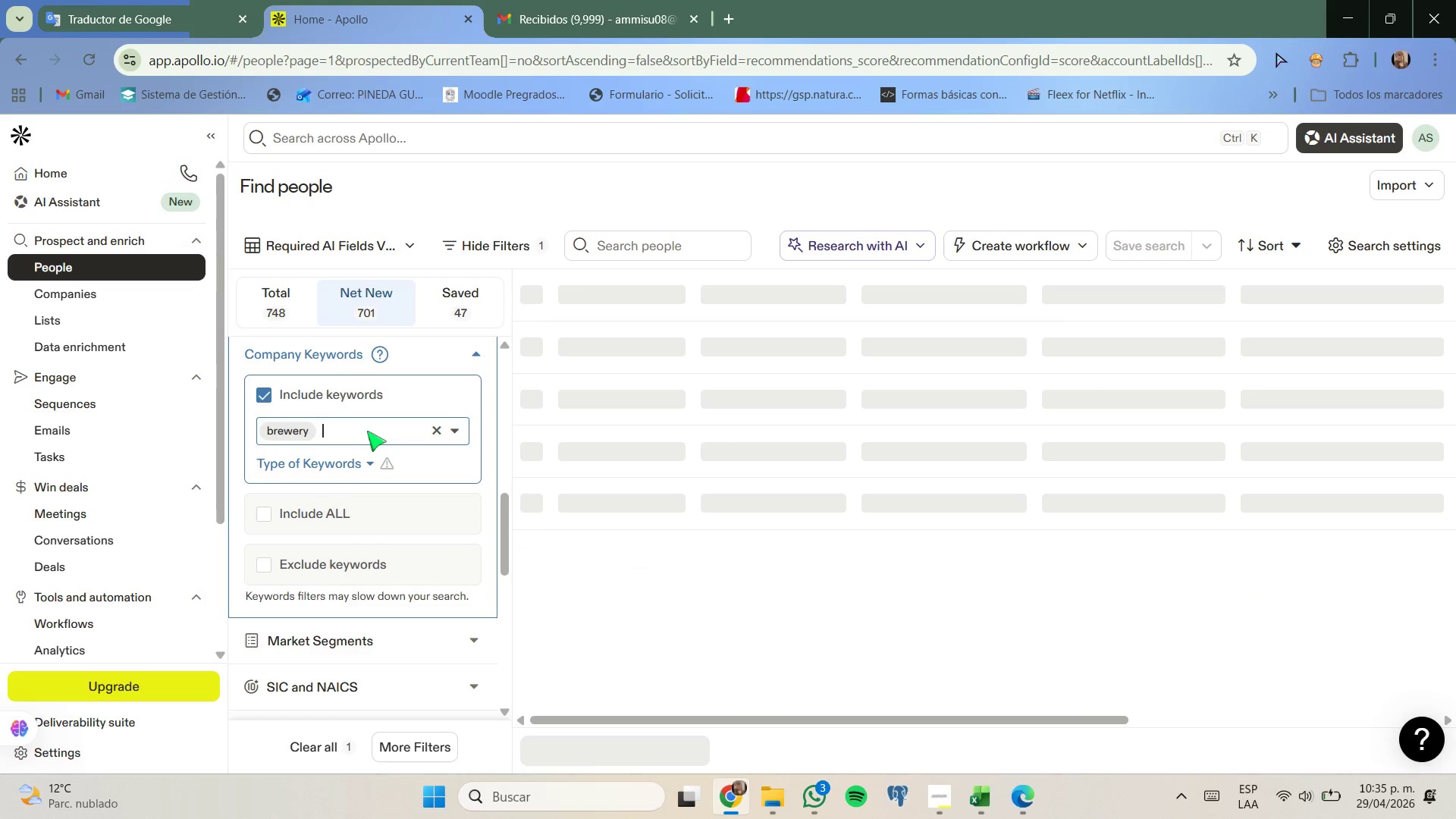 
type(craft brewery)
 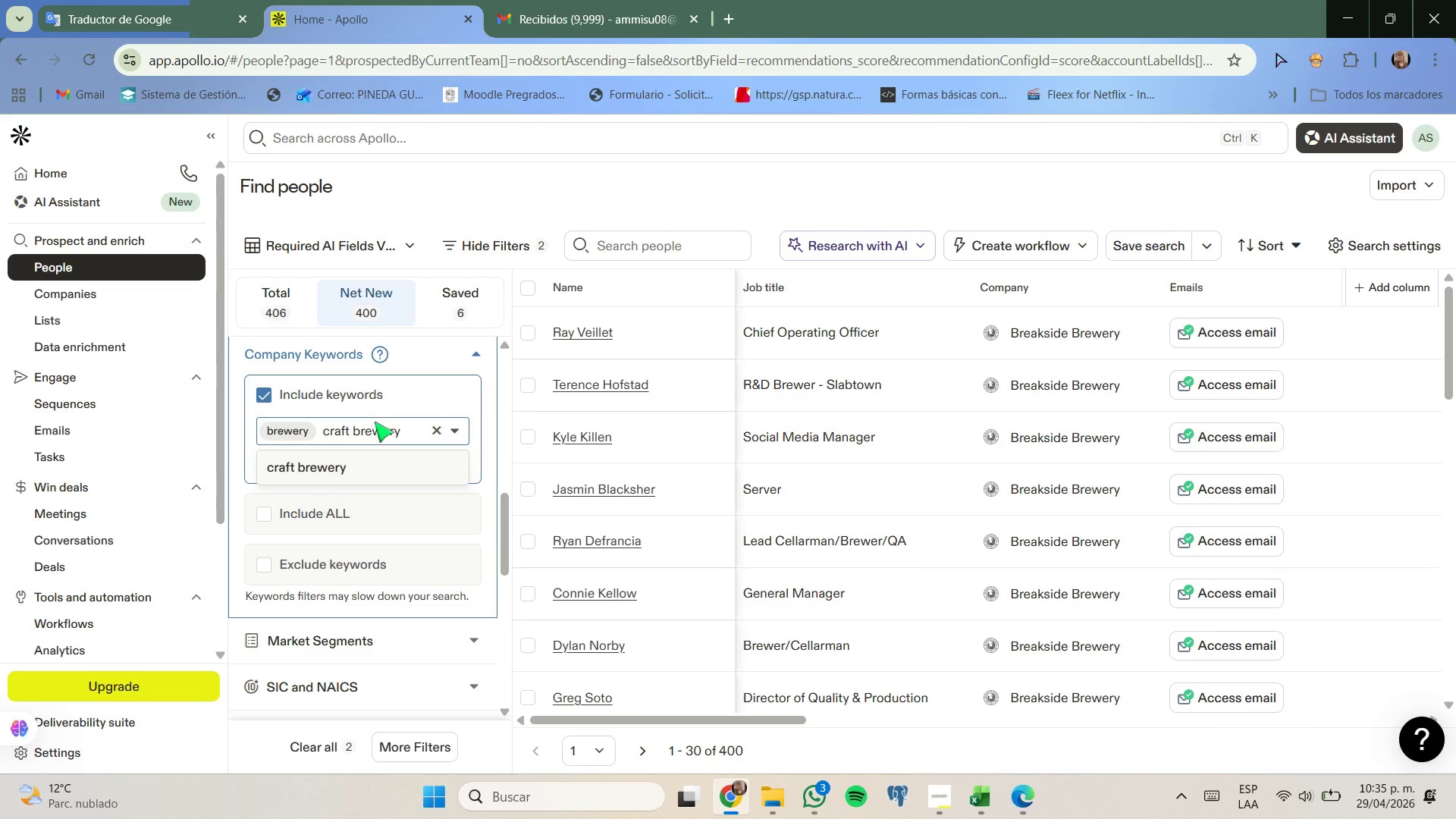 
left_click([369, 469])
 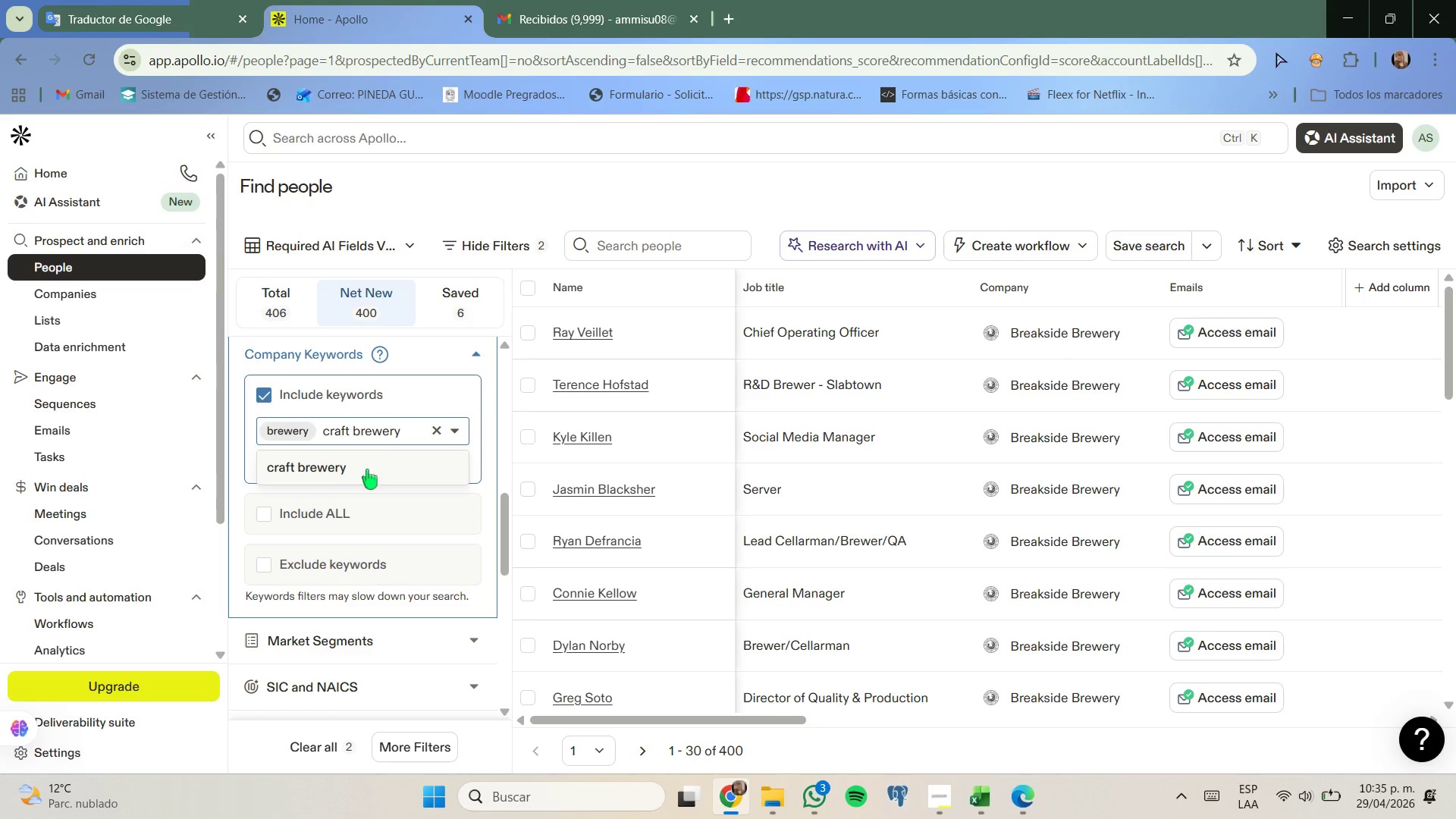 
type(wun]])
key(Backspace)
key(Backspace)
key(Backspace)
key(Backspace)
type(inery)
 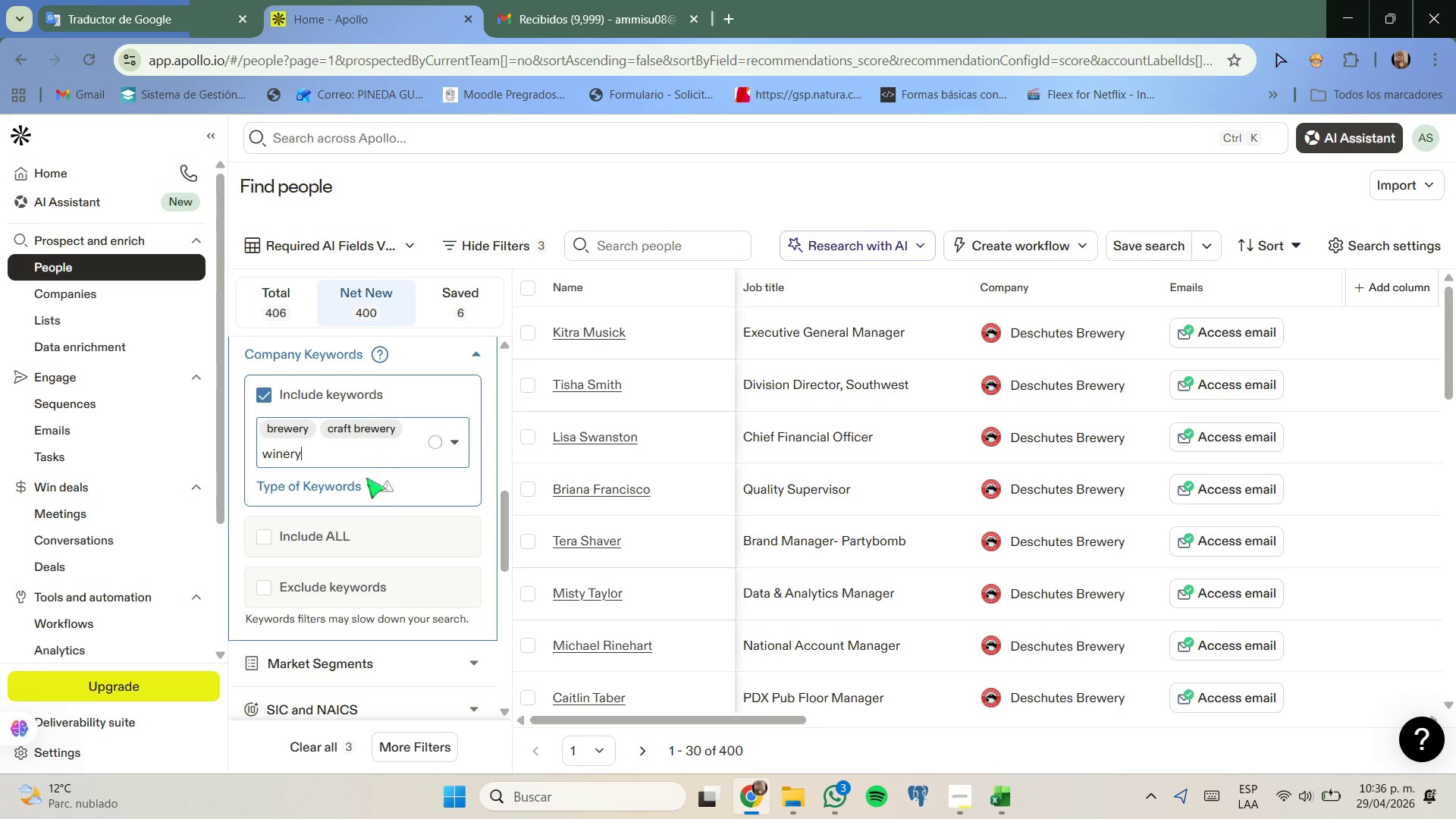 
wait(7.51)
 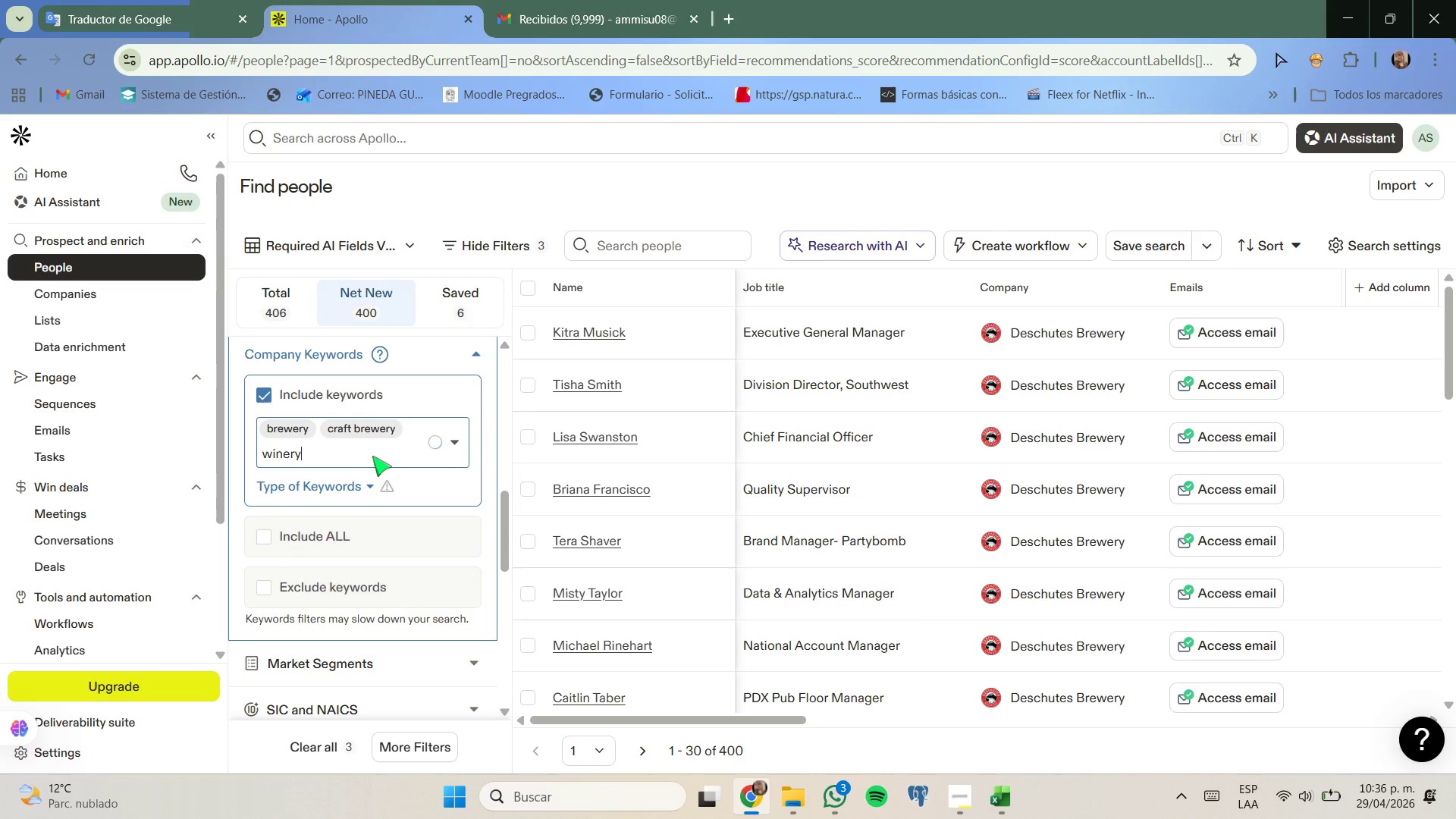 
scroll: coordinate [379, 549], scroll_direction: down, amount: 1.0
 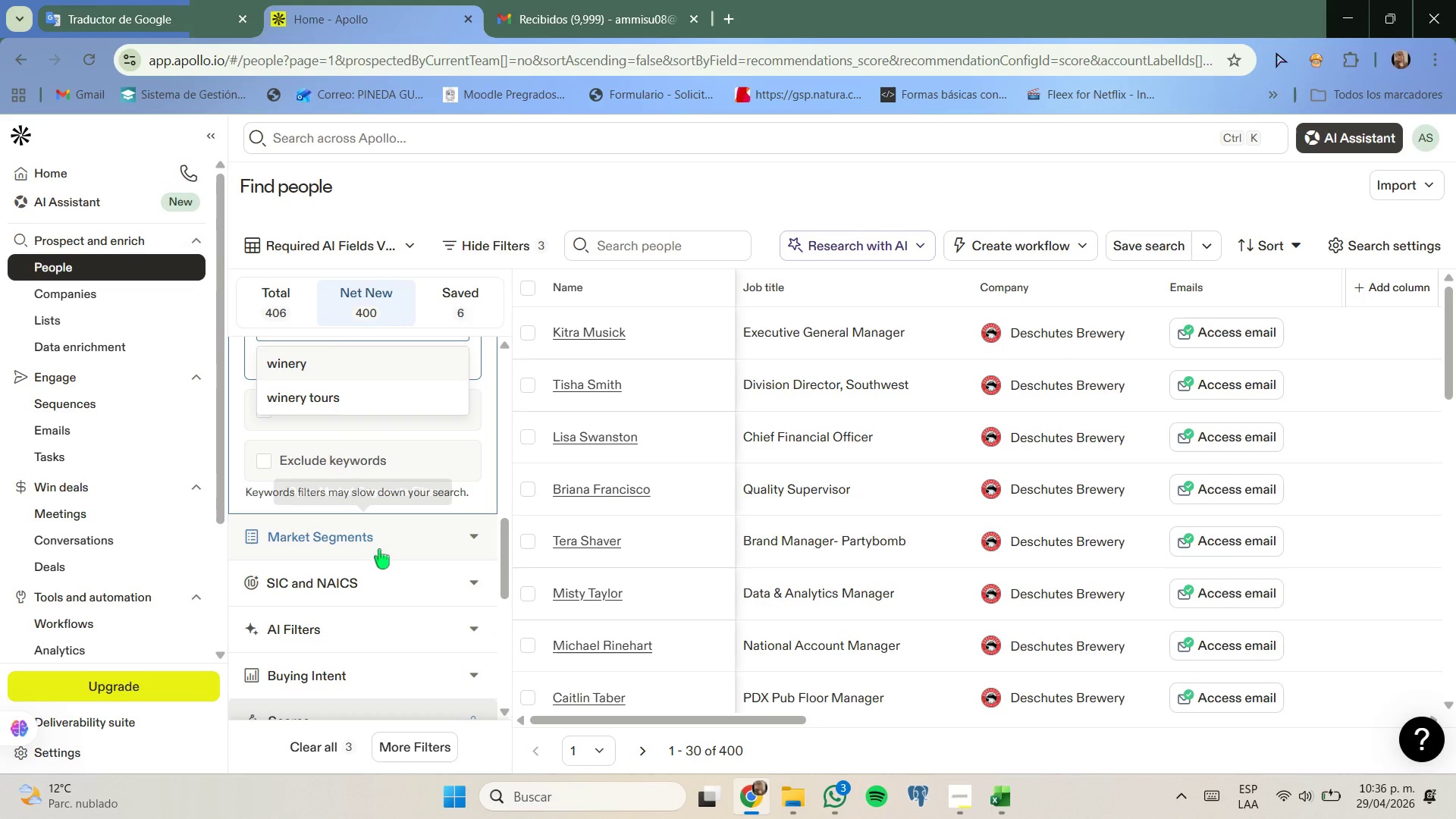 
scroll: coordinate [379, 549], scroll_direction: up, amount: 1.0
 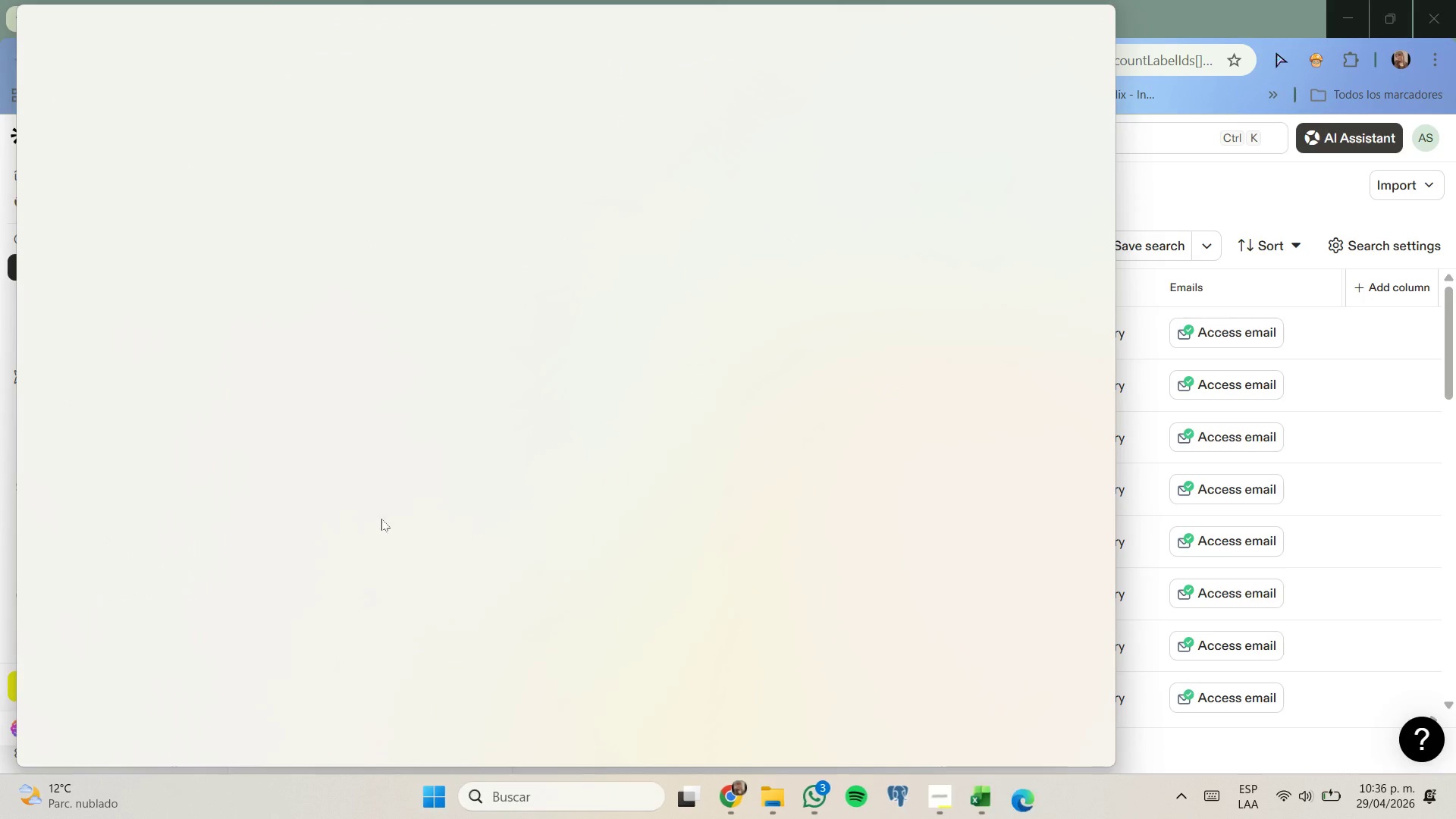 
left_click([725, 795])
 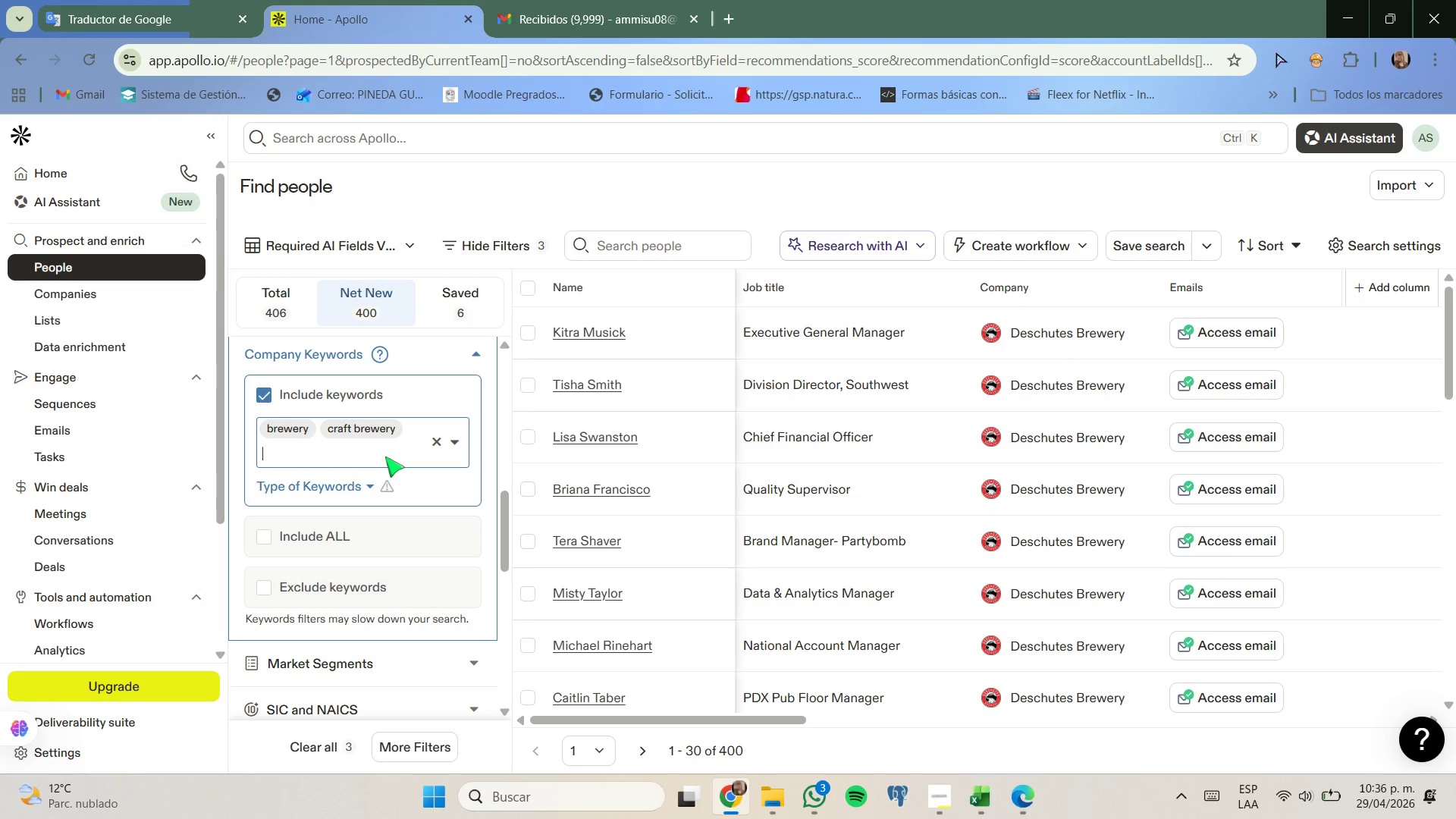 
type(winer)
 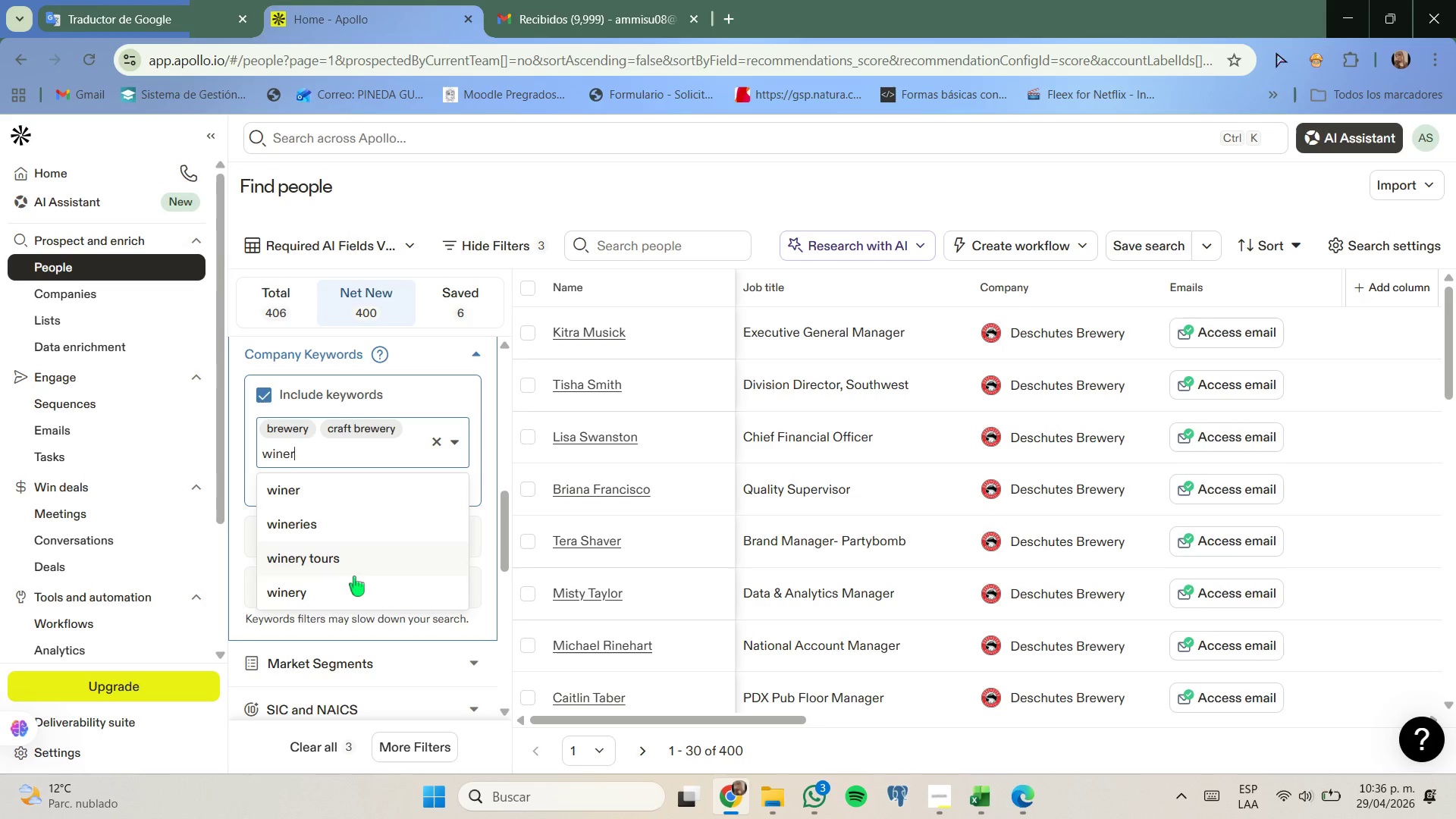 
left_click([354, 590])
 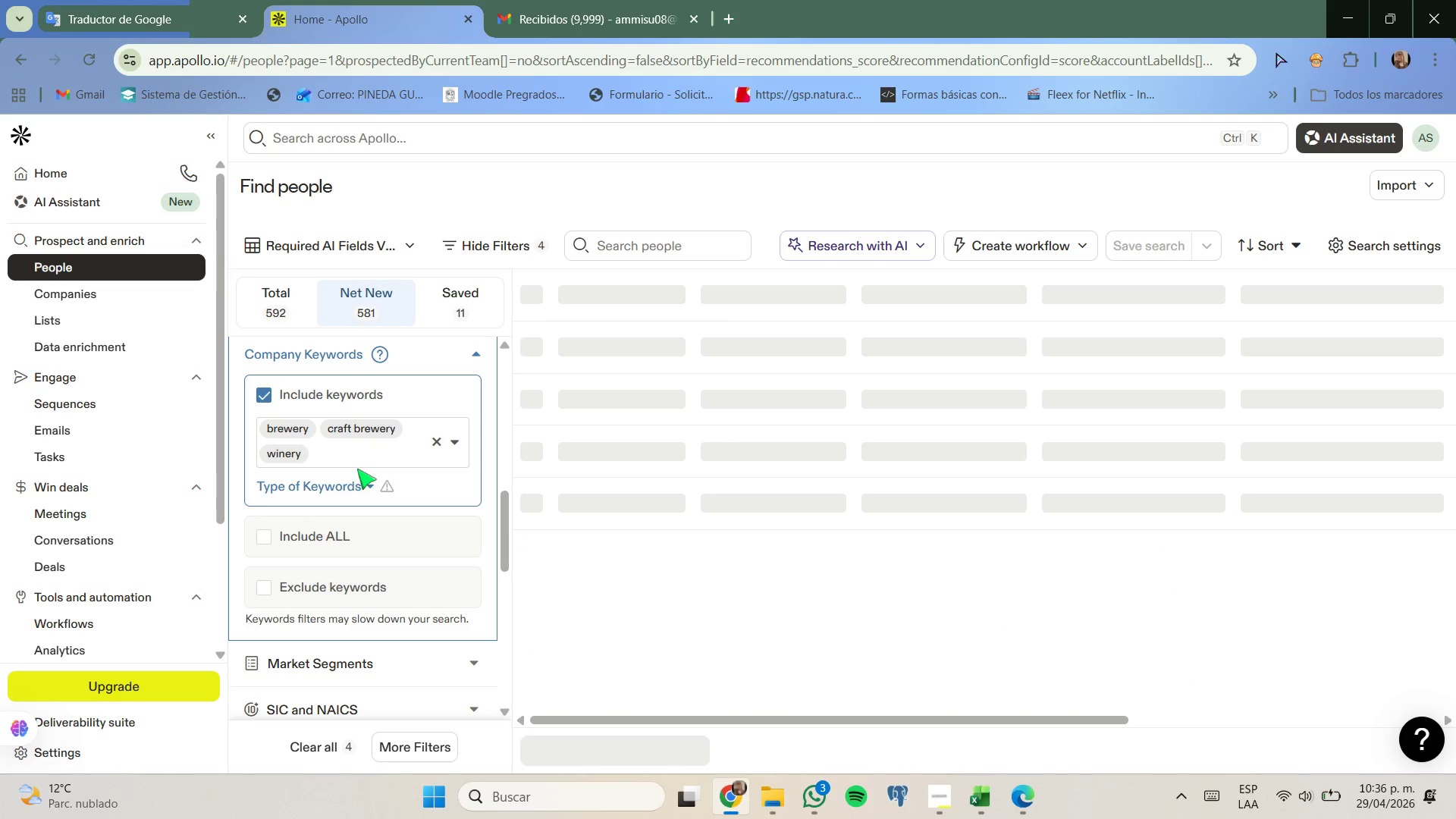 
type(wine )
 